 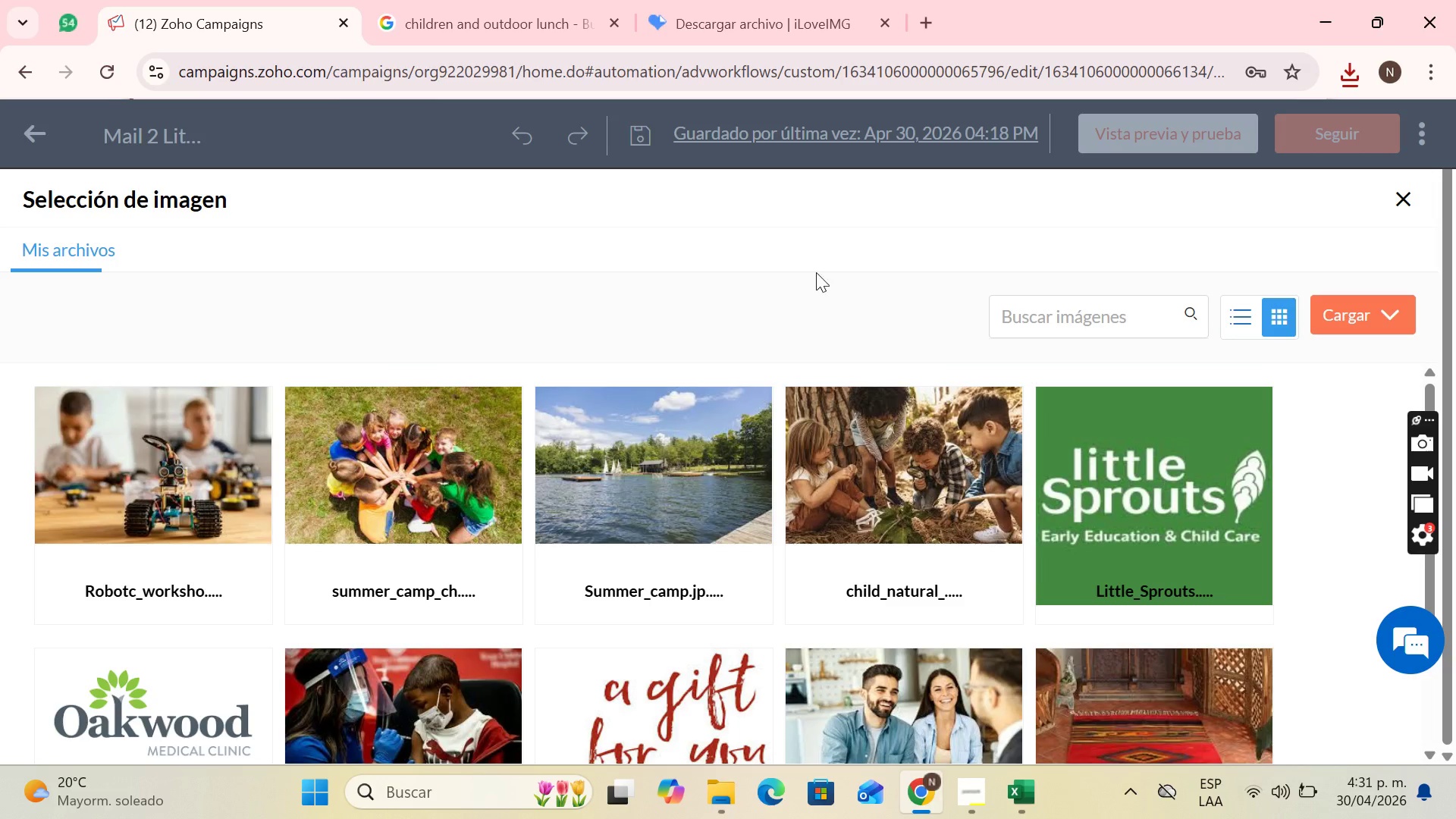 
left_click([1335, 318])
 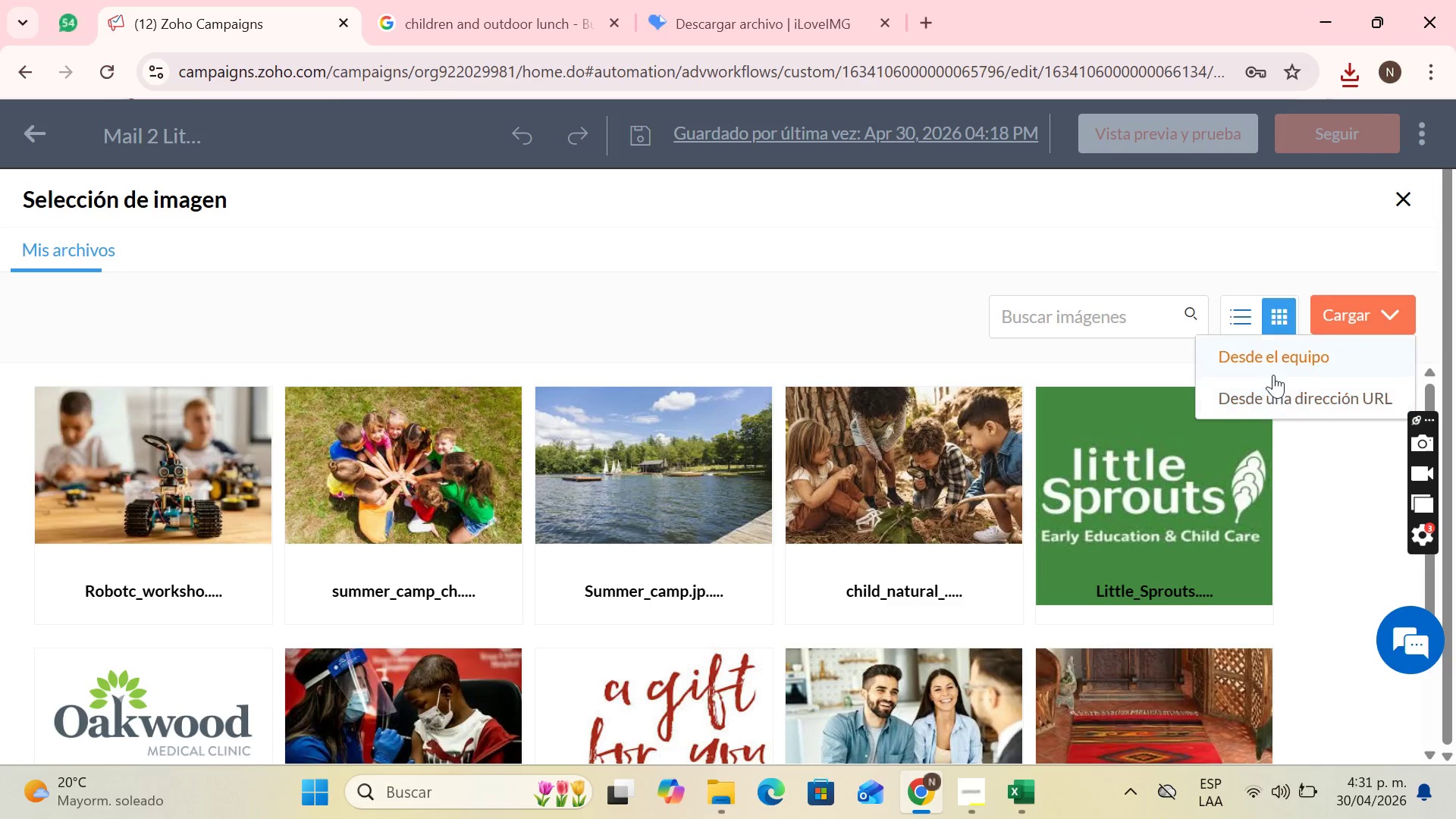 
left_click([1269, 354])
 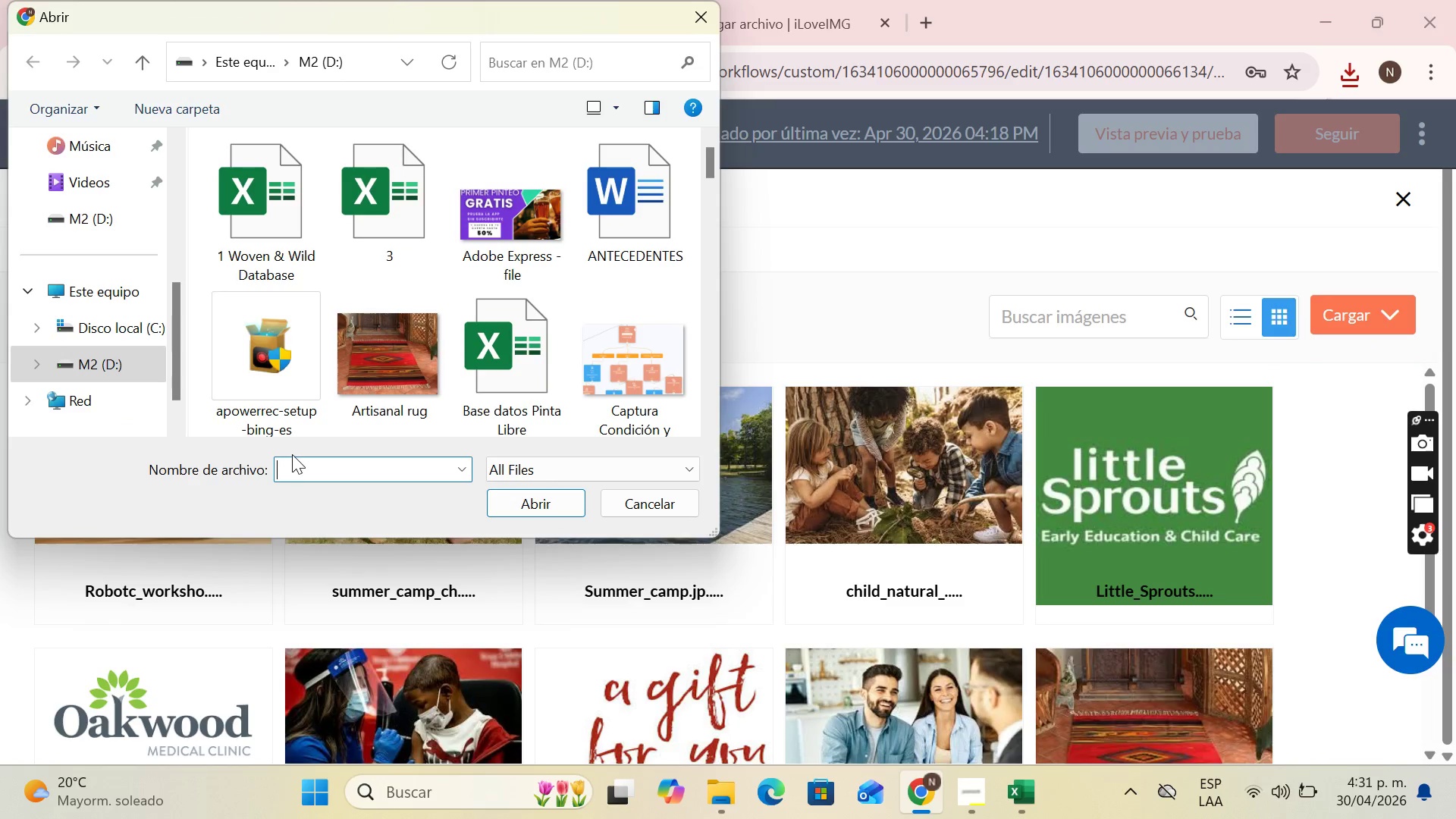 
type(lun)
 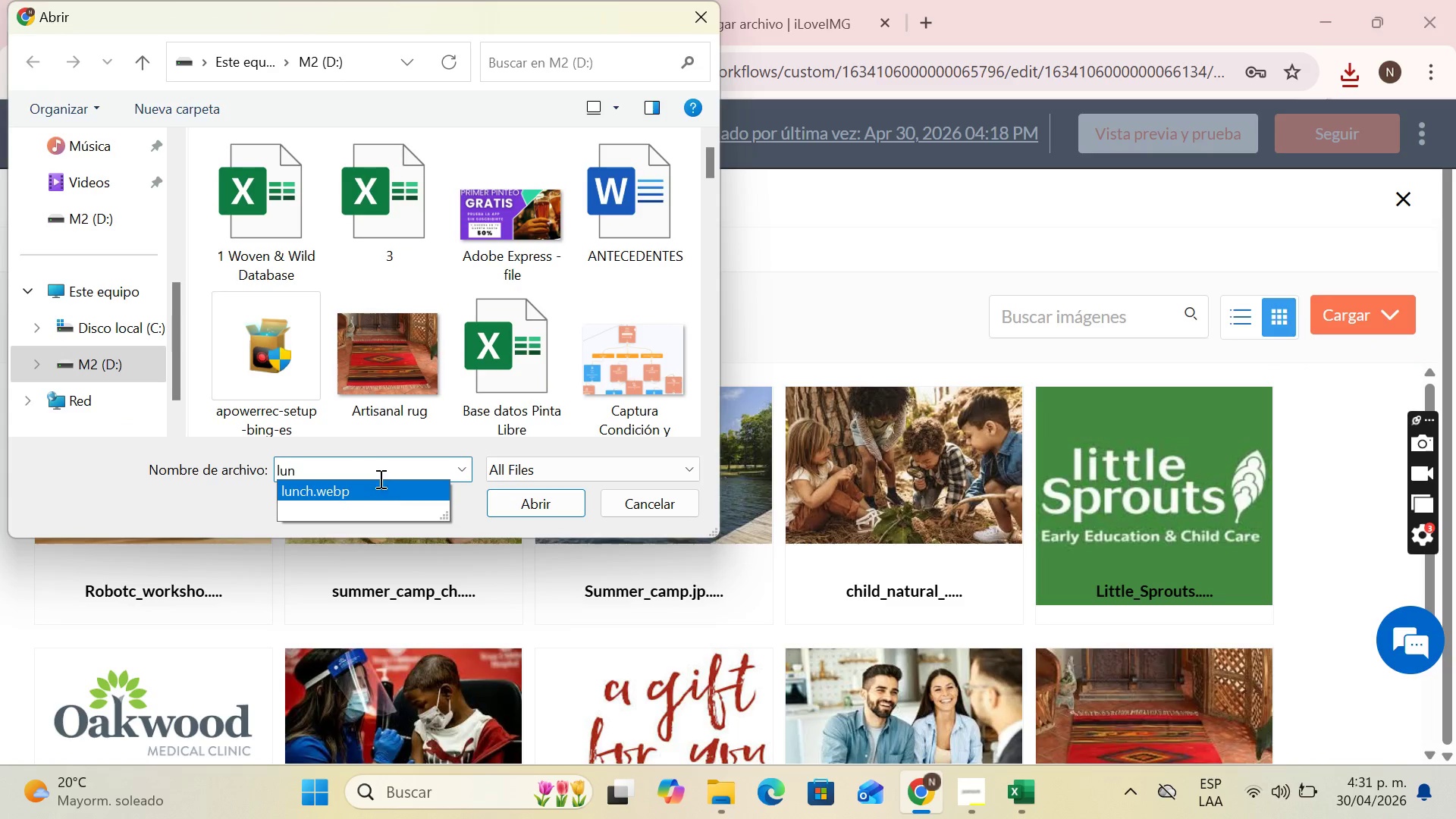 
key(Backspace)
 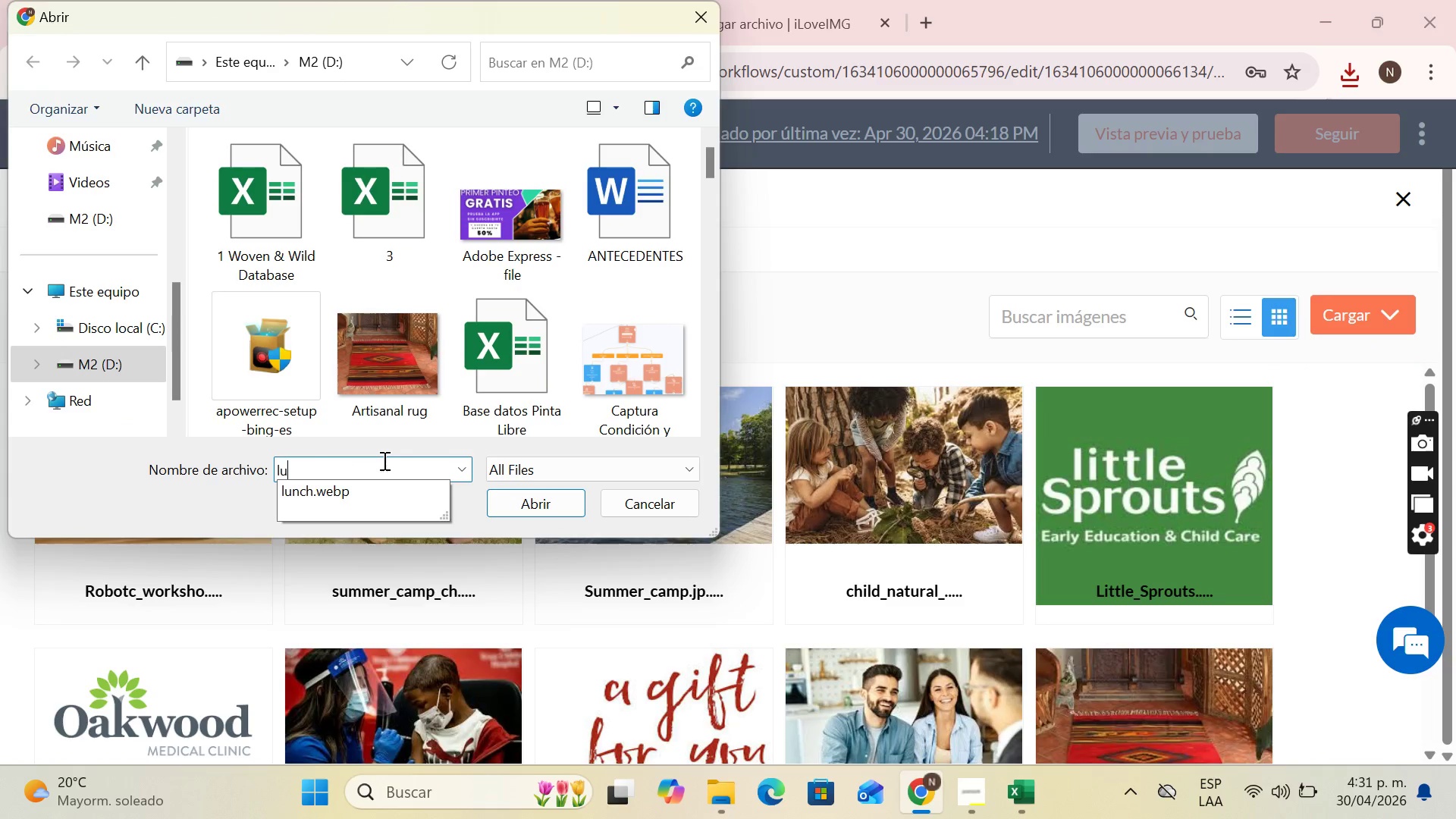 
key(Backspace)
 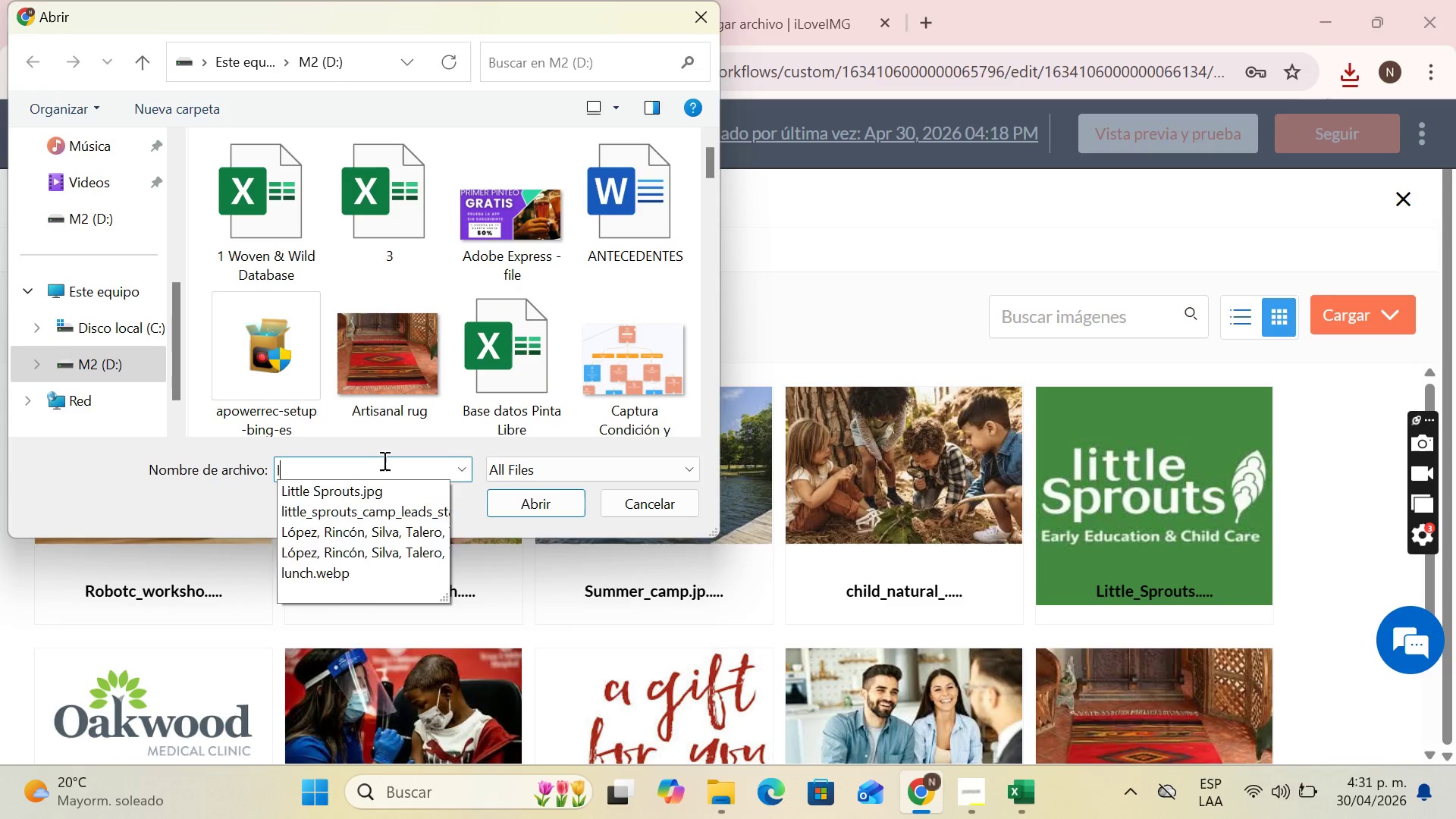 
key(Backspace)
 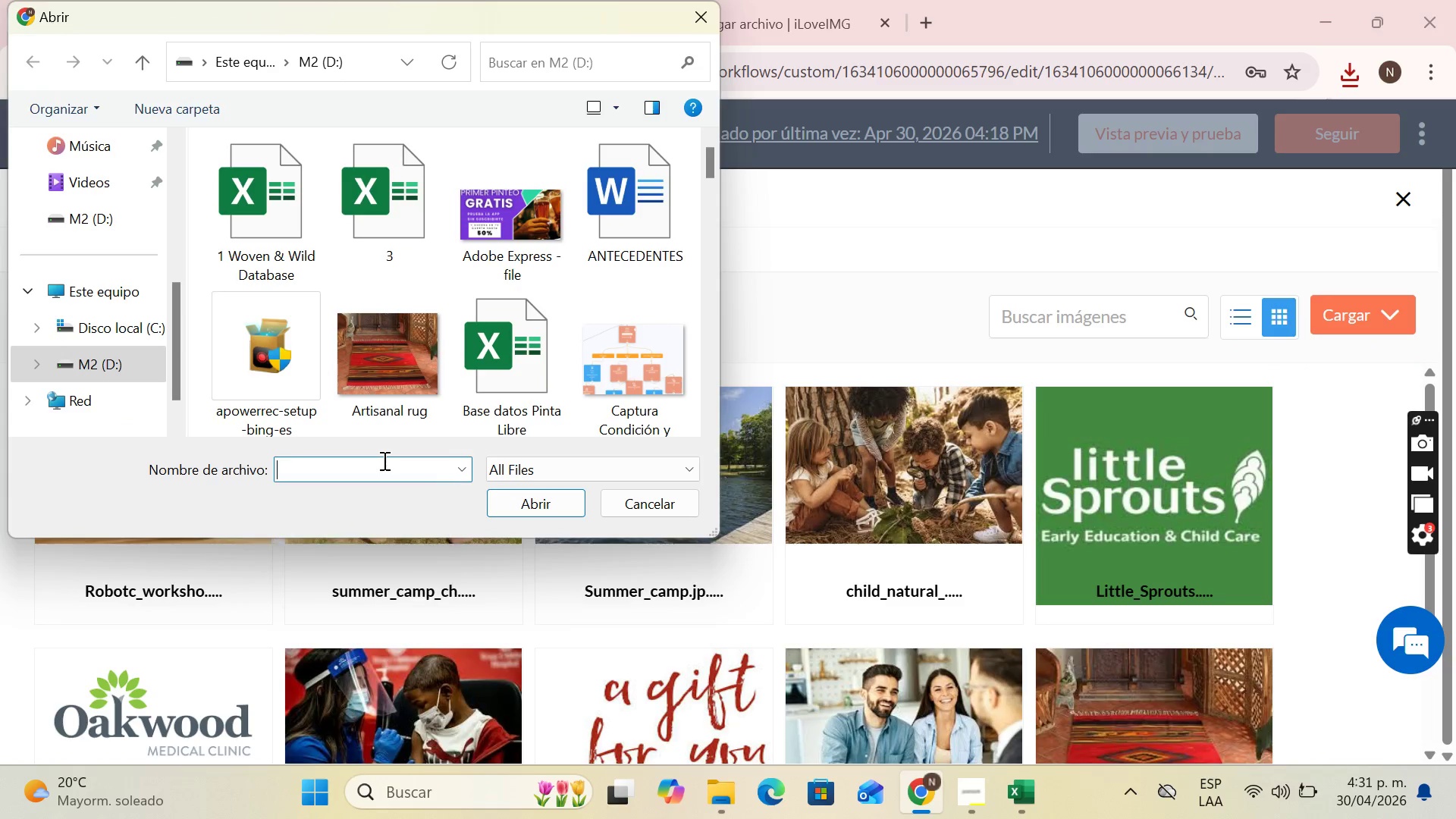 
key(Backspace)
 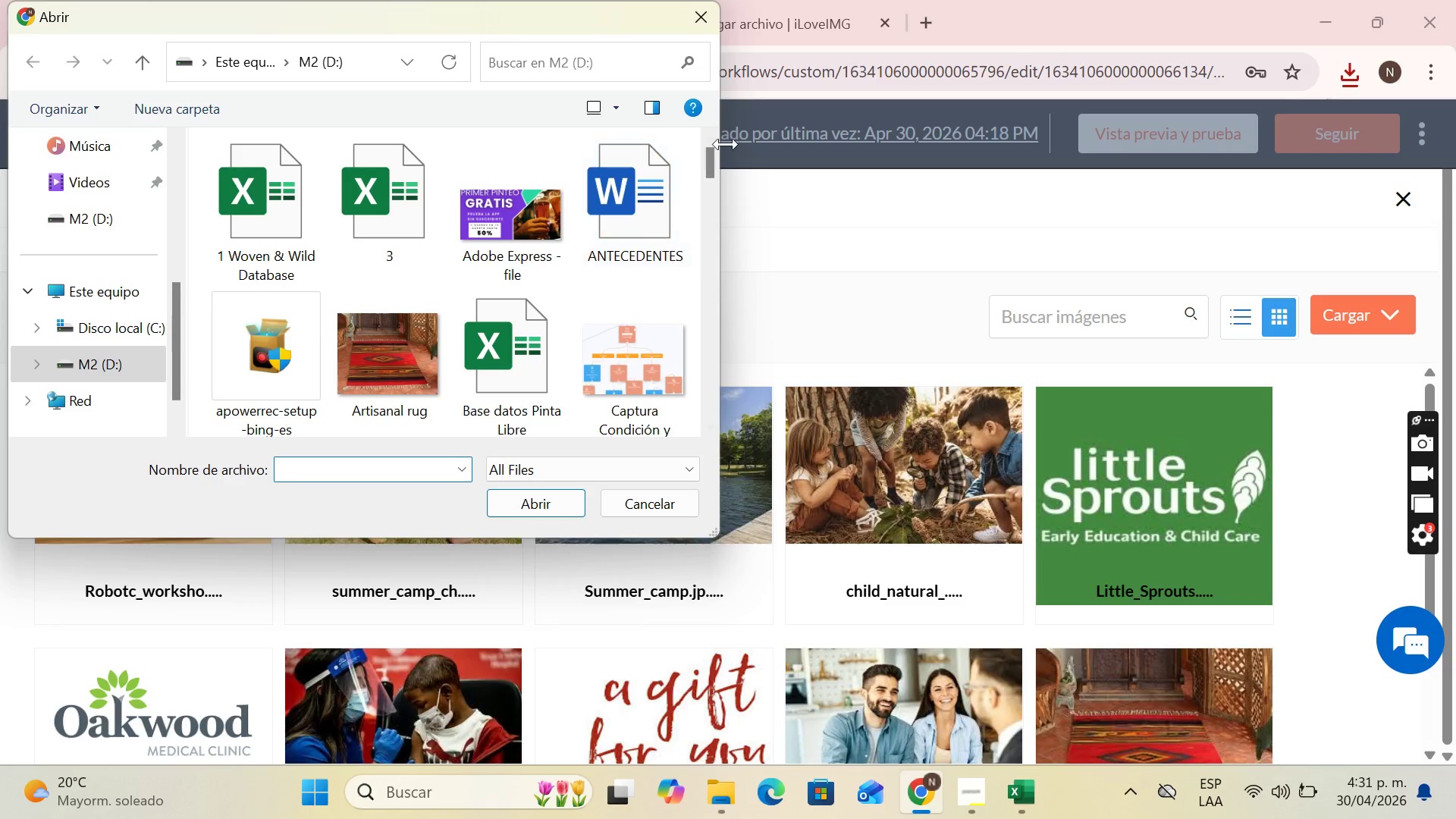 
scroll: coordinate [595, 197], scroll_direction: down, amount: 4.0
 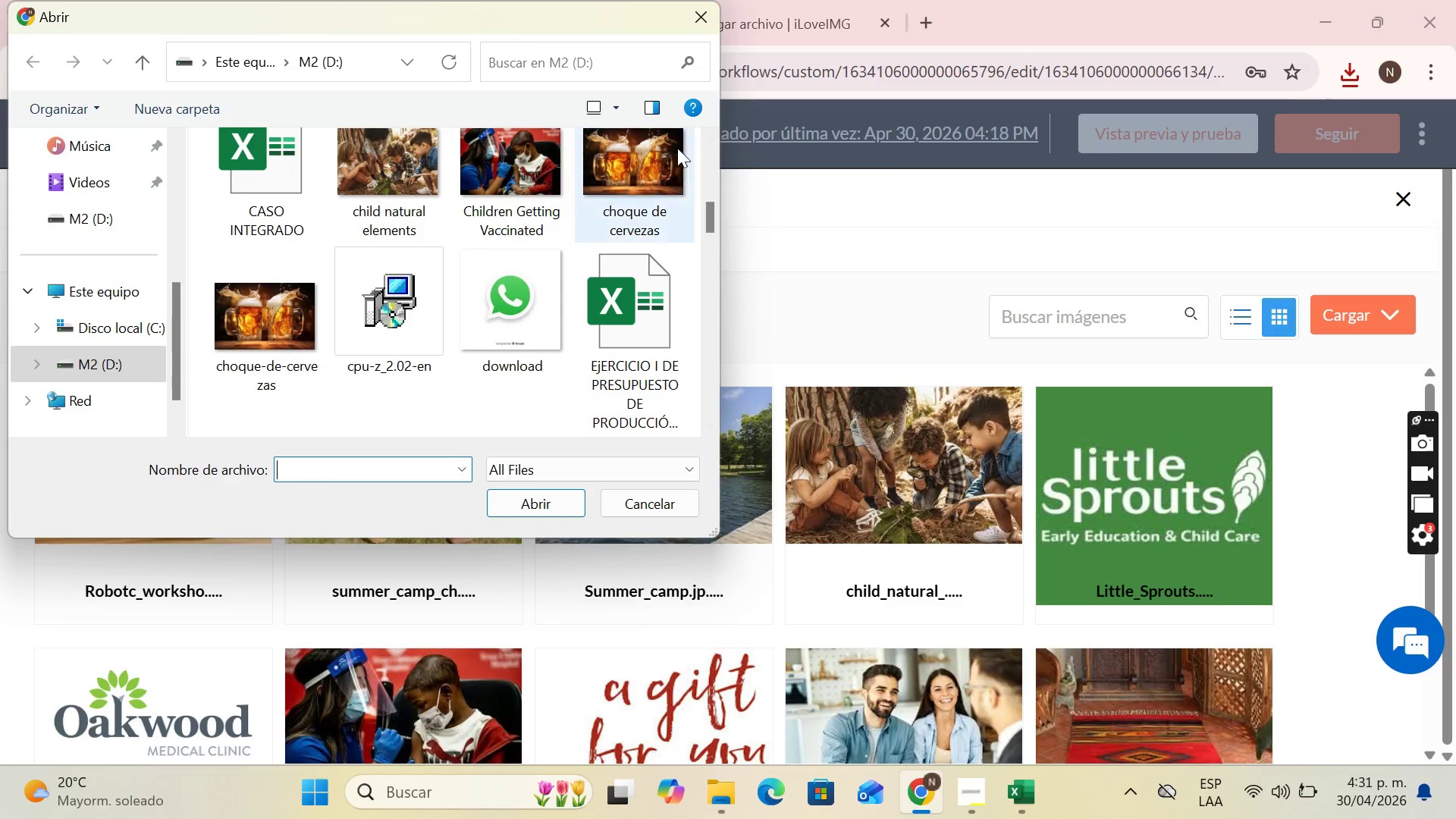 
left_click([1352, 61])
 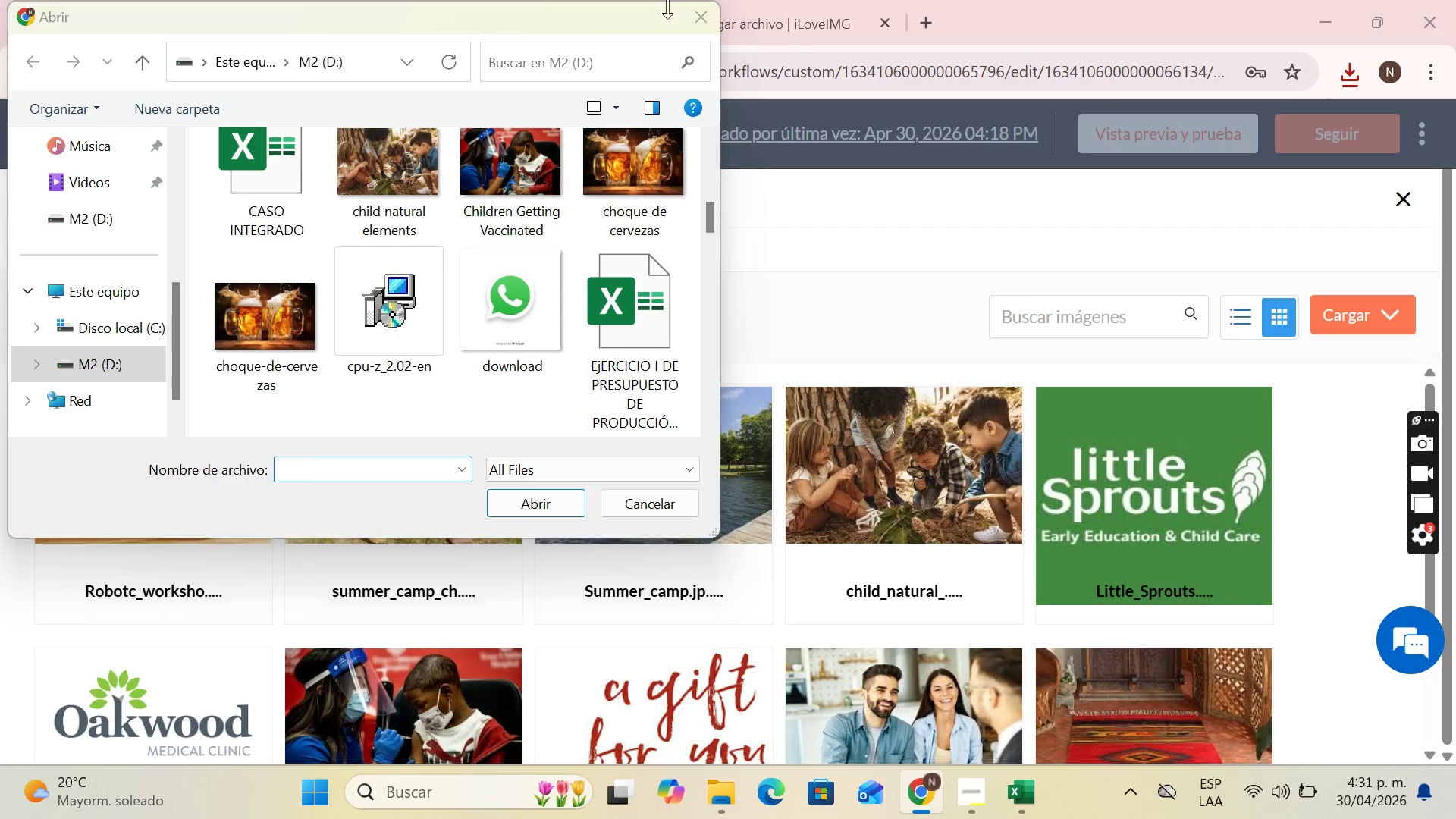 
left_click([690, 6])
 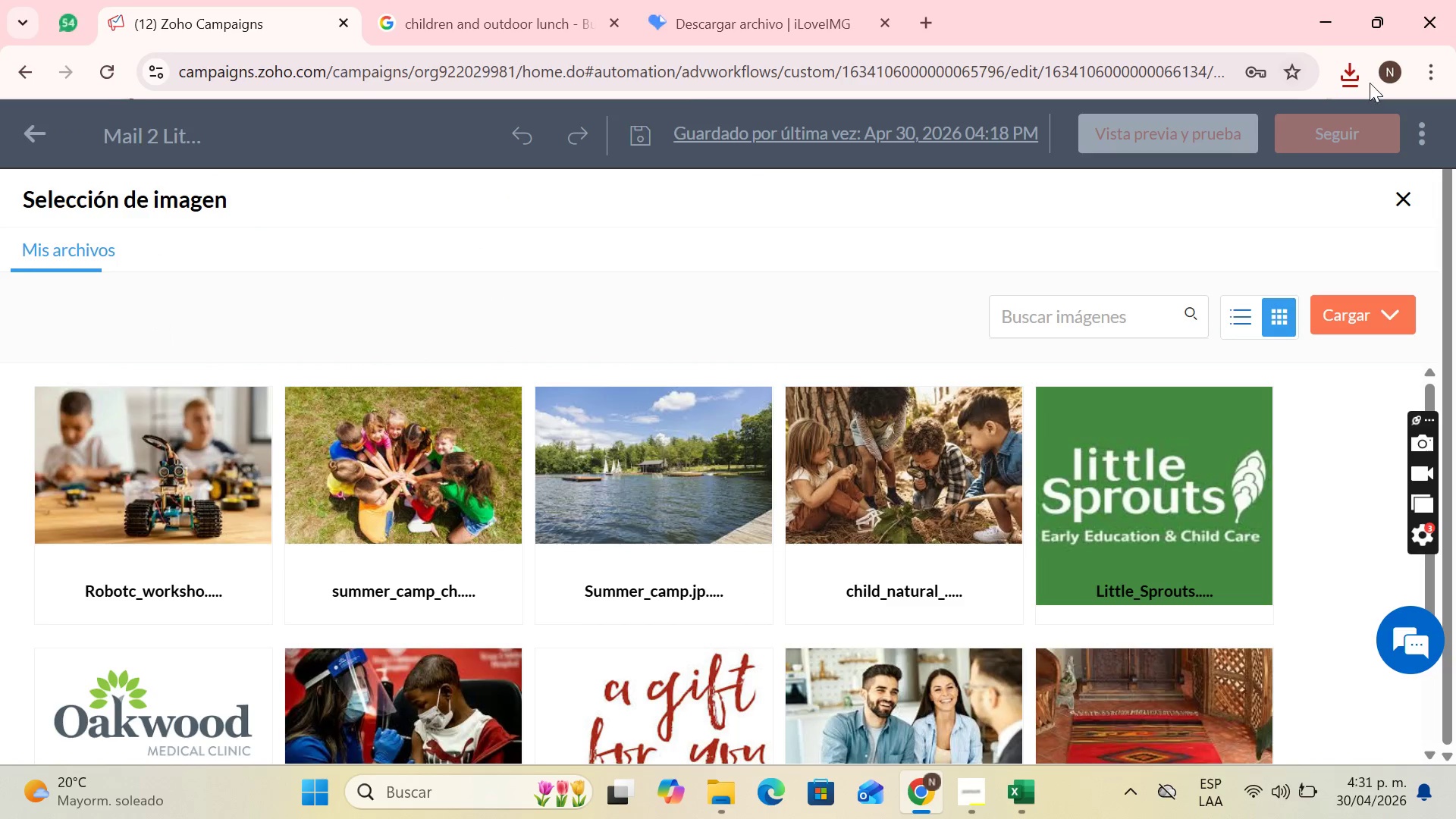 
left_click([1355, 71])
 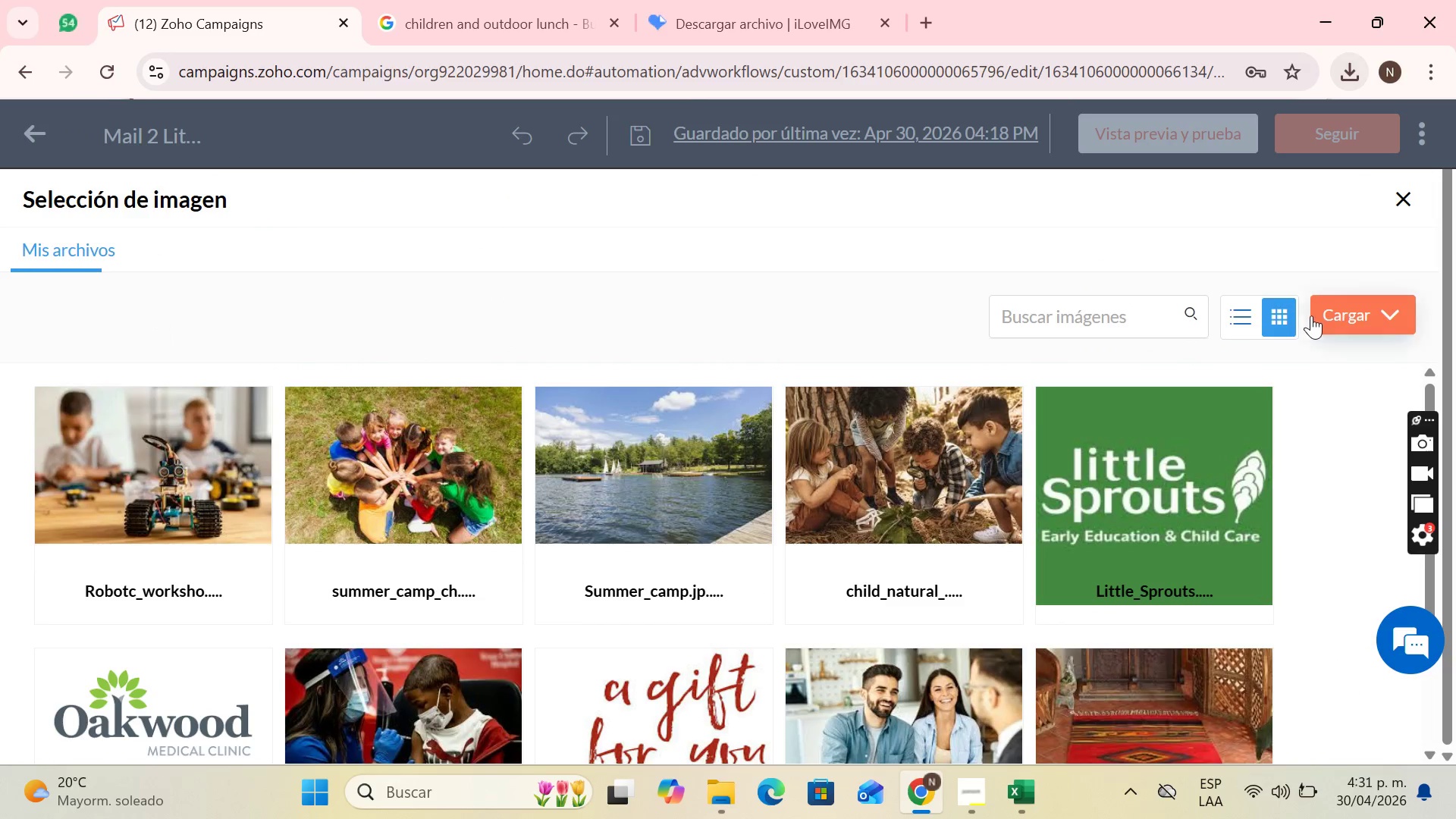 
left_click([1350, 78])
 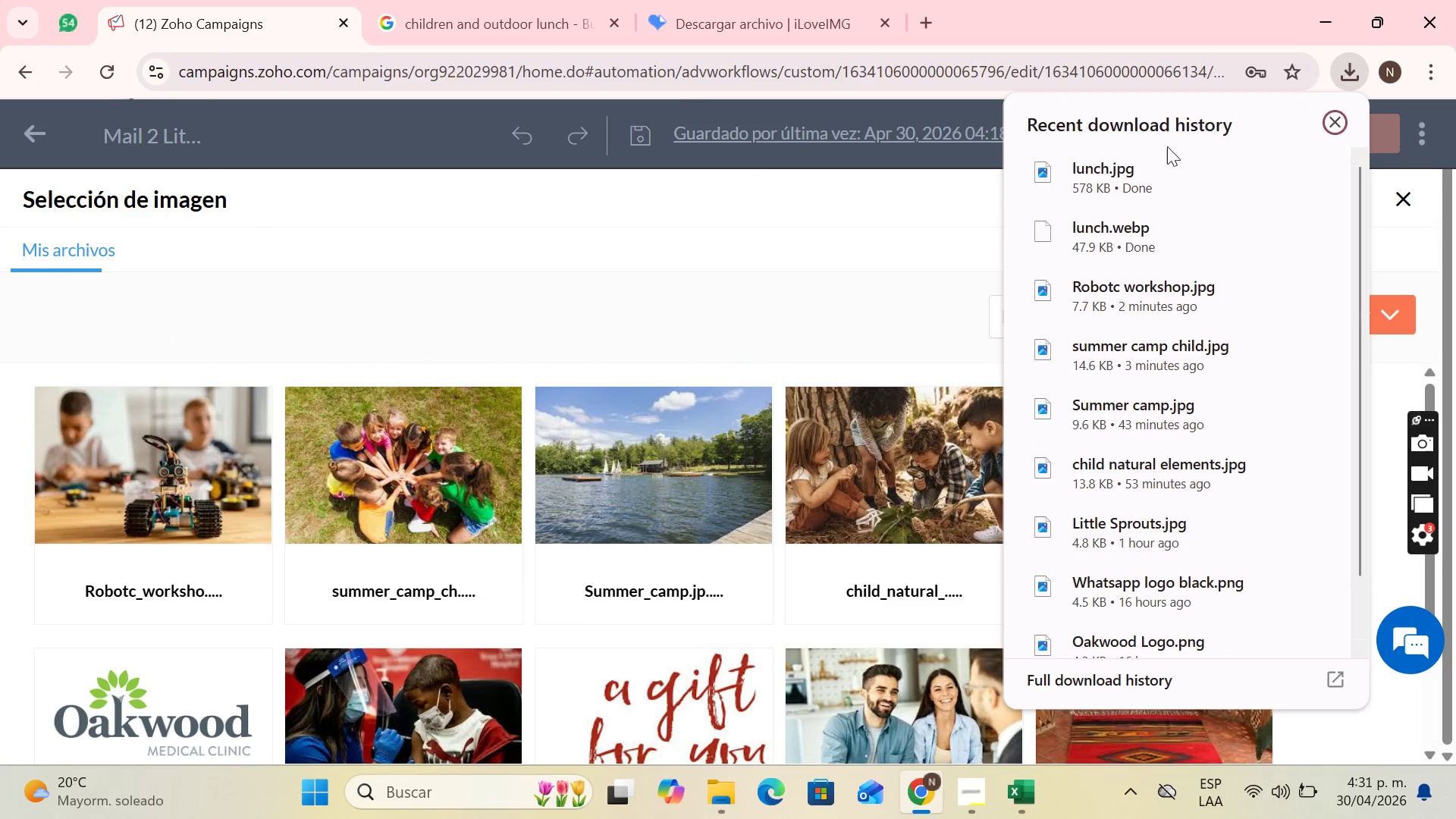 
left_click_drag(start_coordinate=[1149, 161], to_coordinate=[625, 523])
 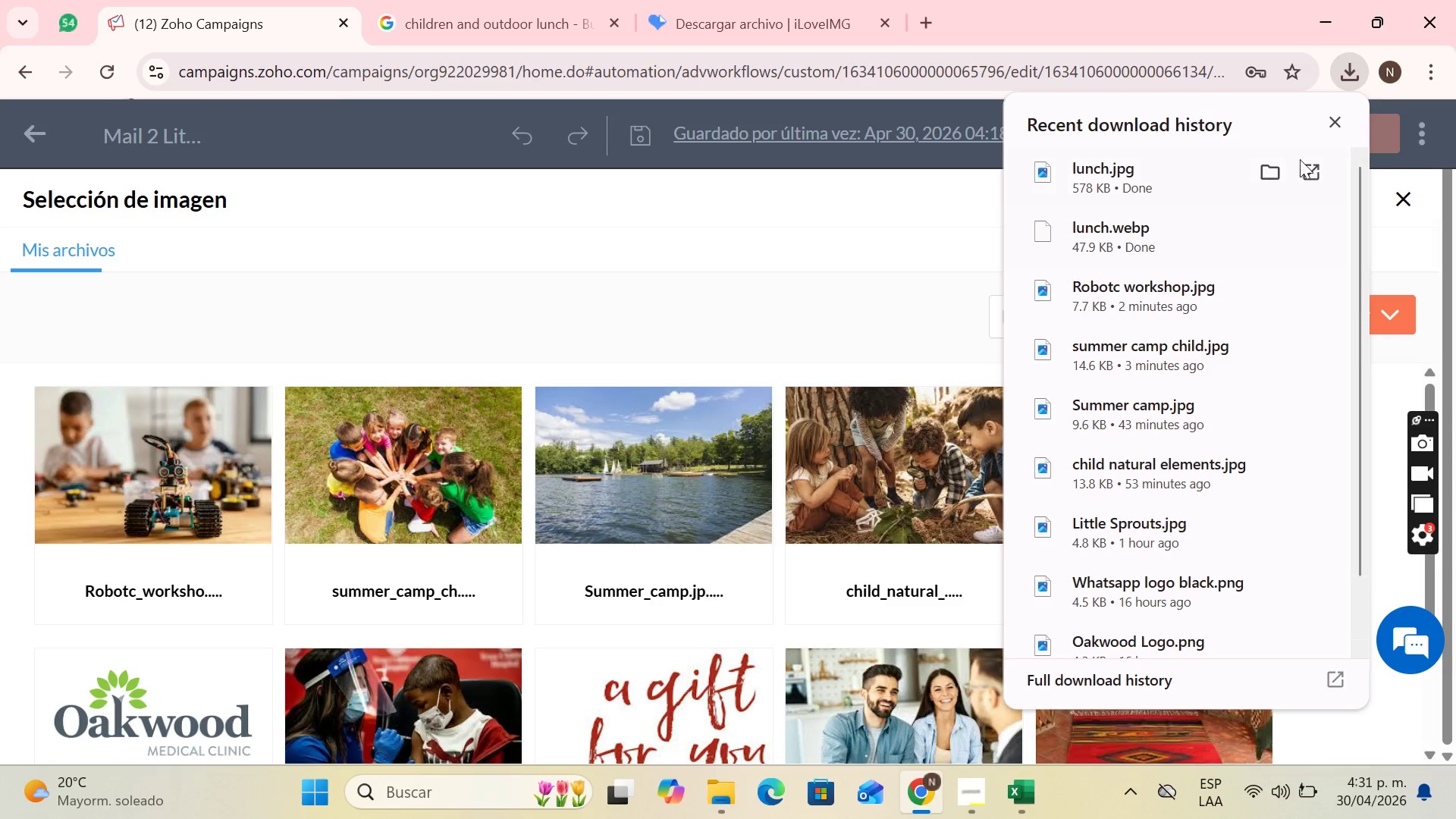 
left_click([1342, 113])
 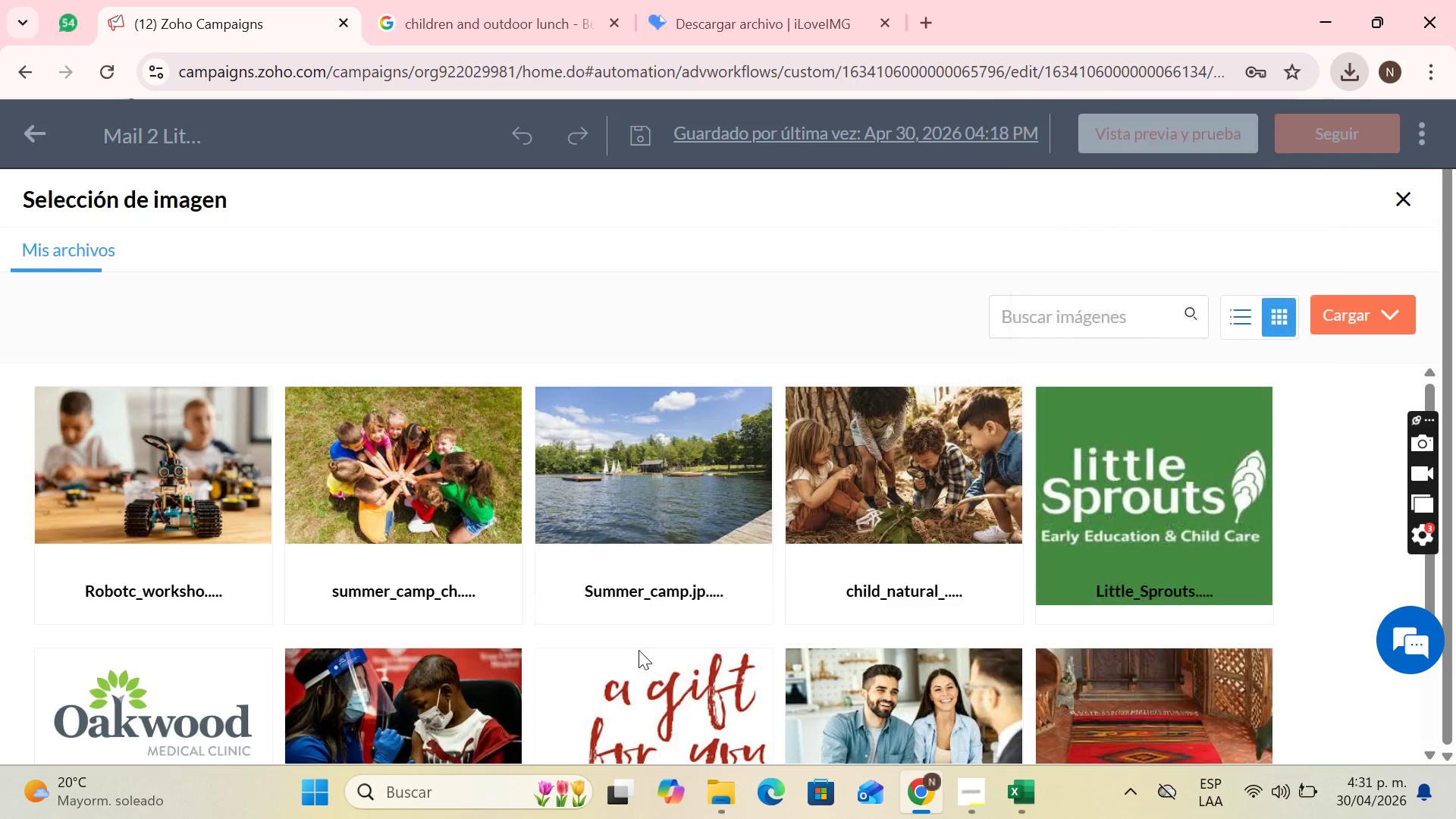 
scroll: coordinate [1294, 414], scroll_direction: down, amount: 1.0
 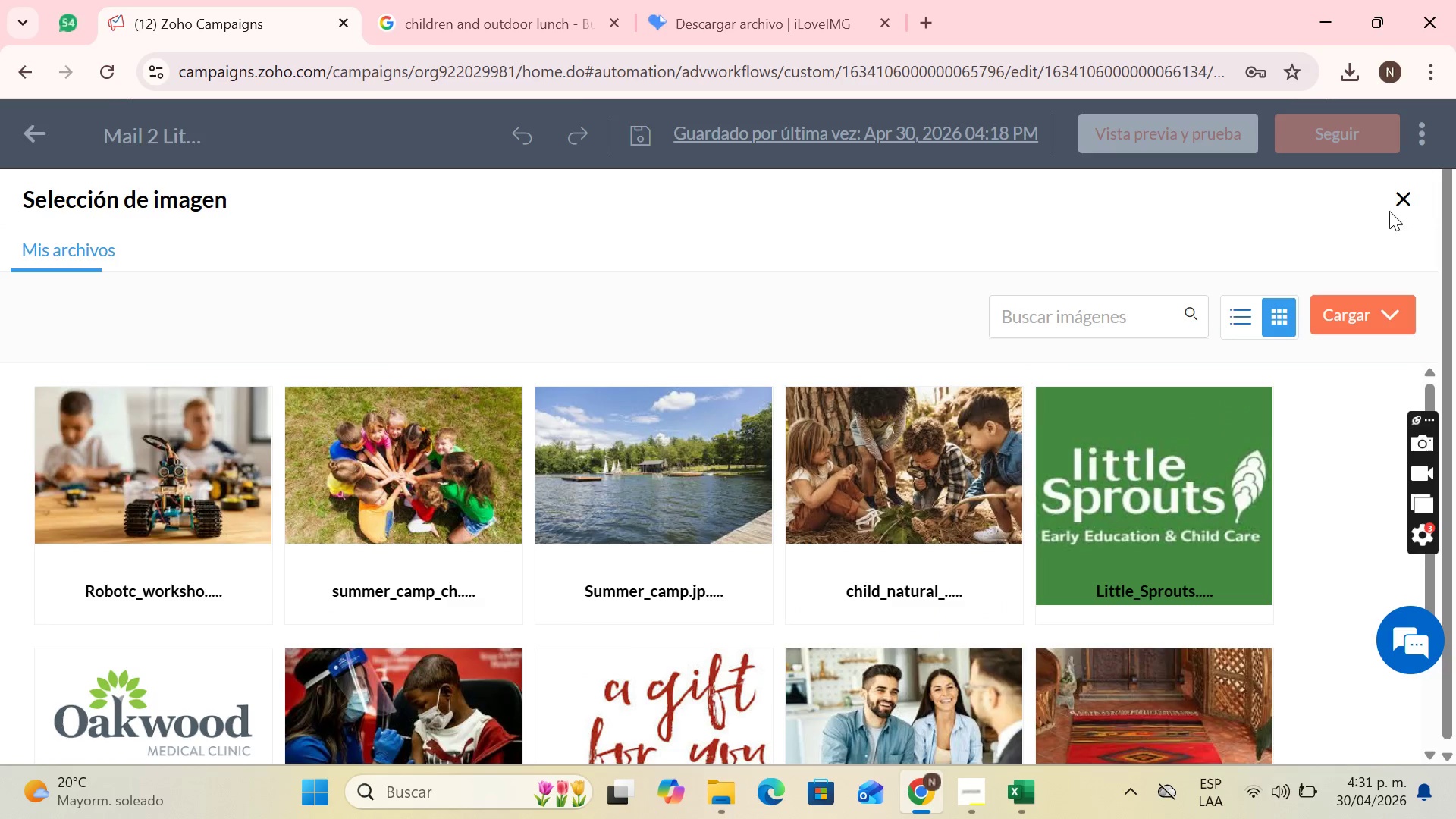 
left_click([1401, 204])
 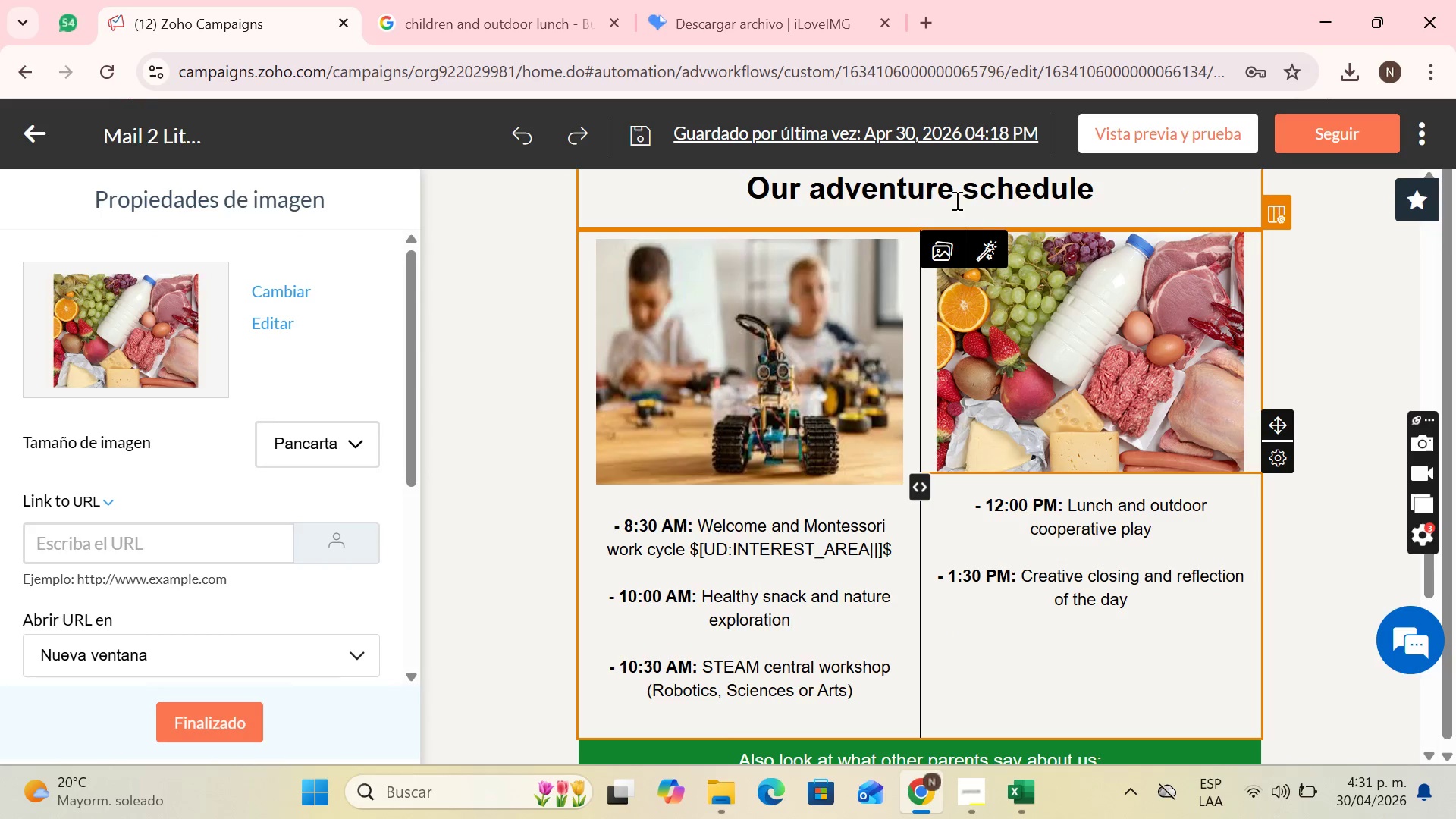 
left_click([944, 239])
 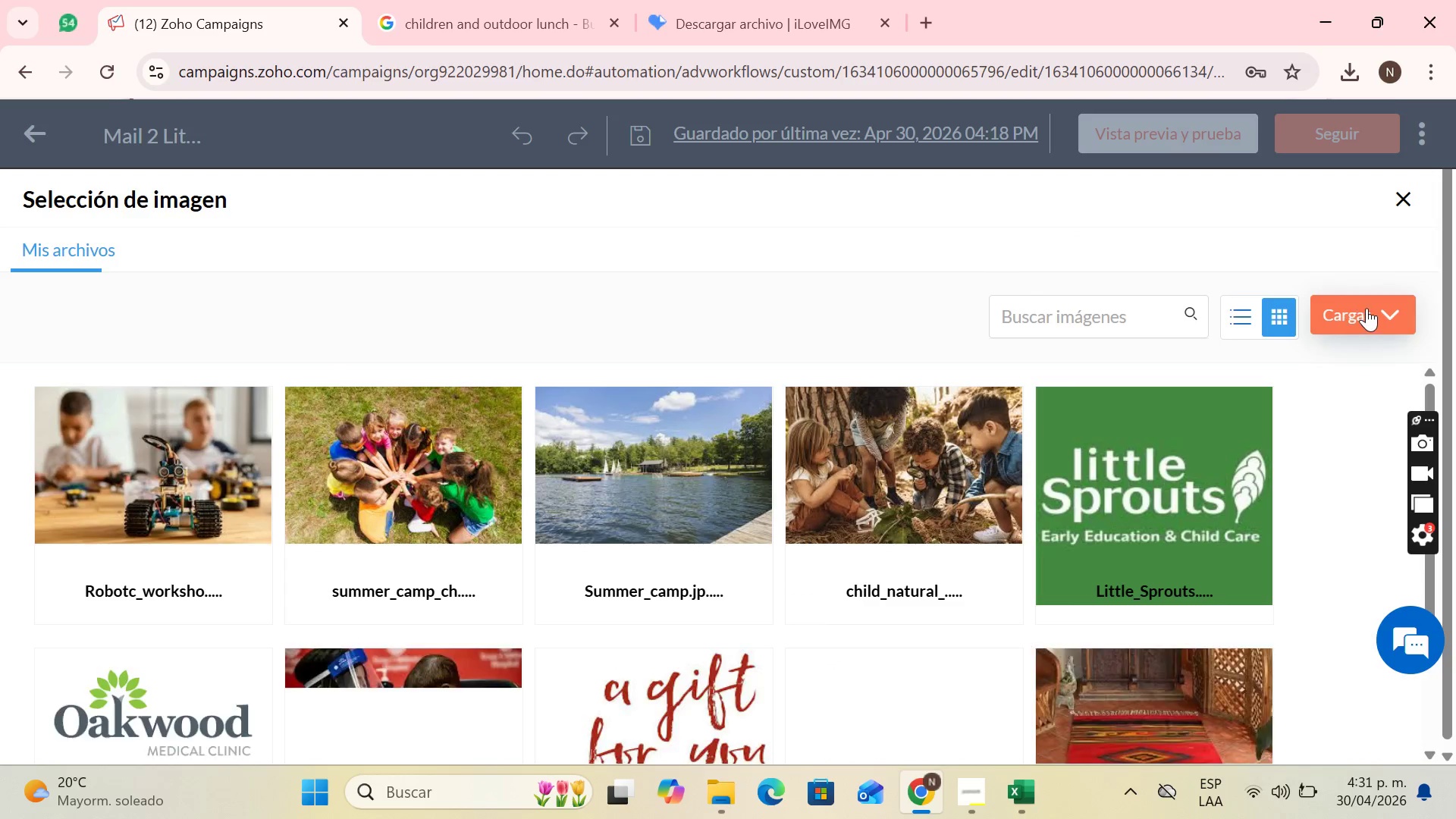 
left_click([1369, 312])
 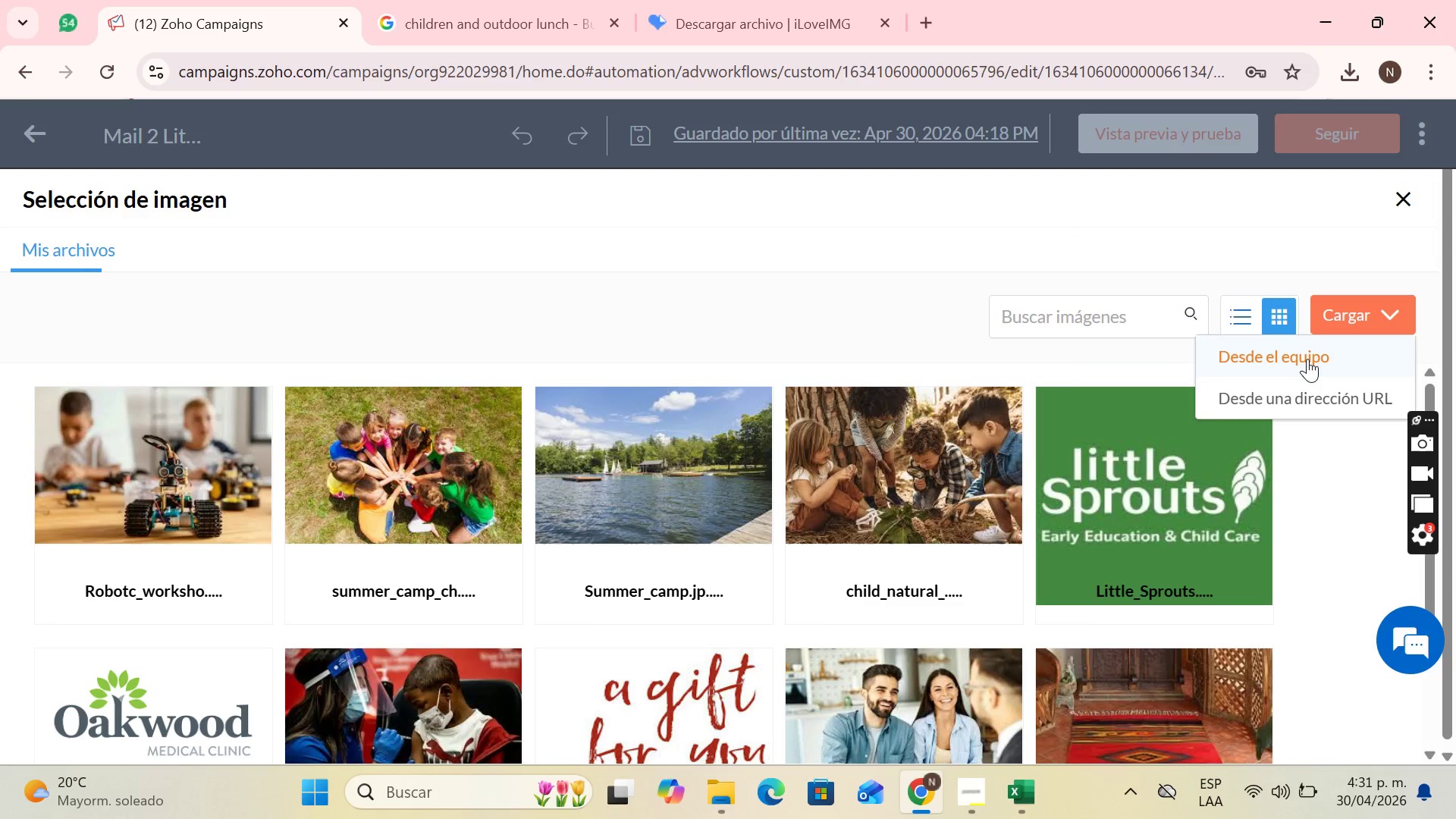 
left_click([1307, 359])
 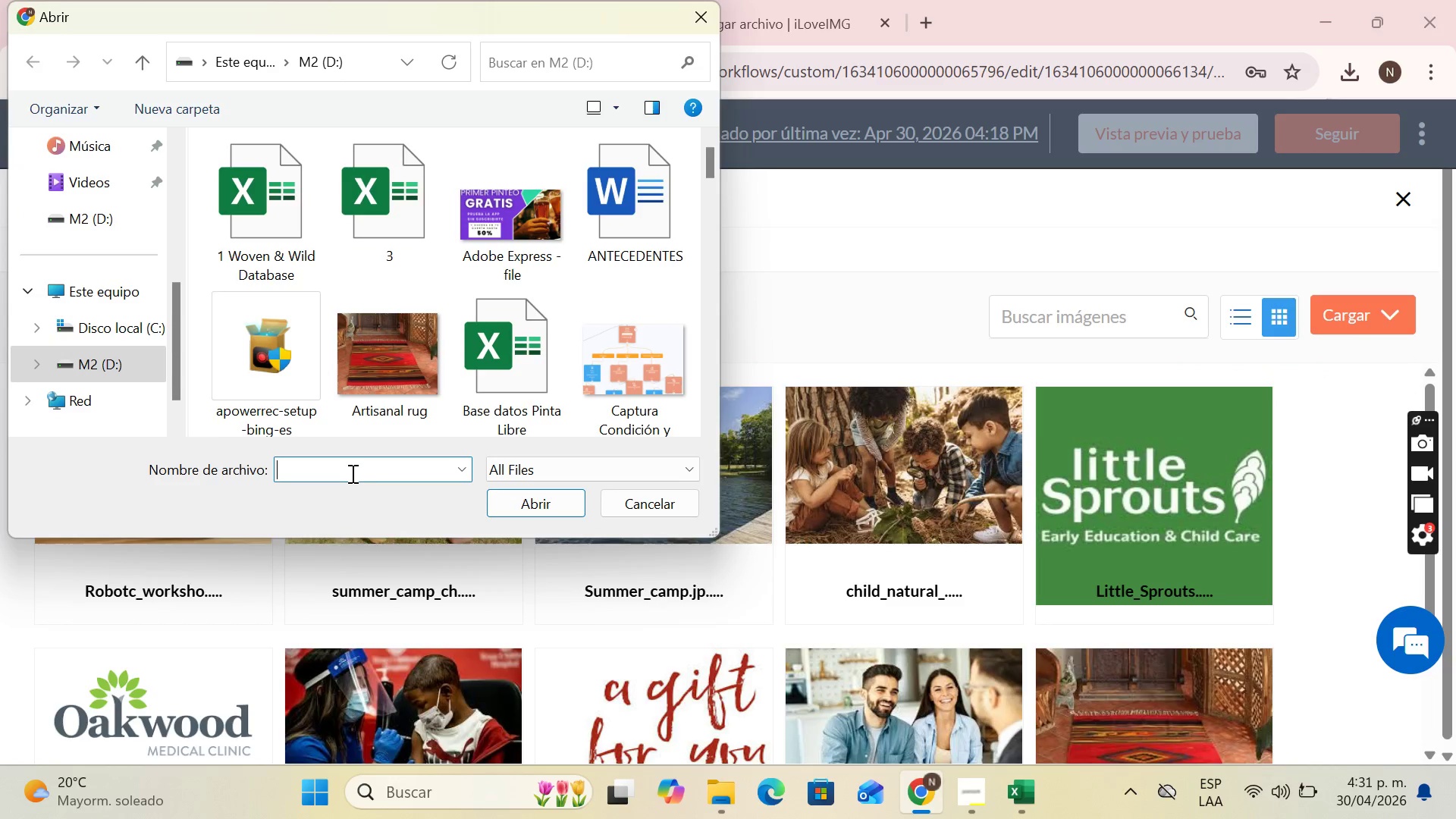 
key(L)
 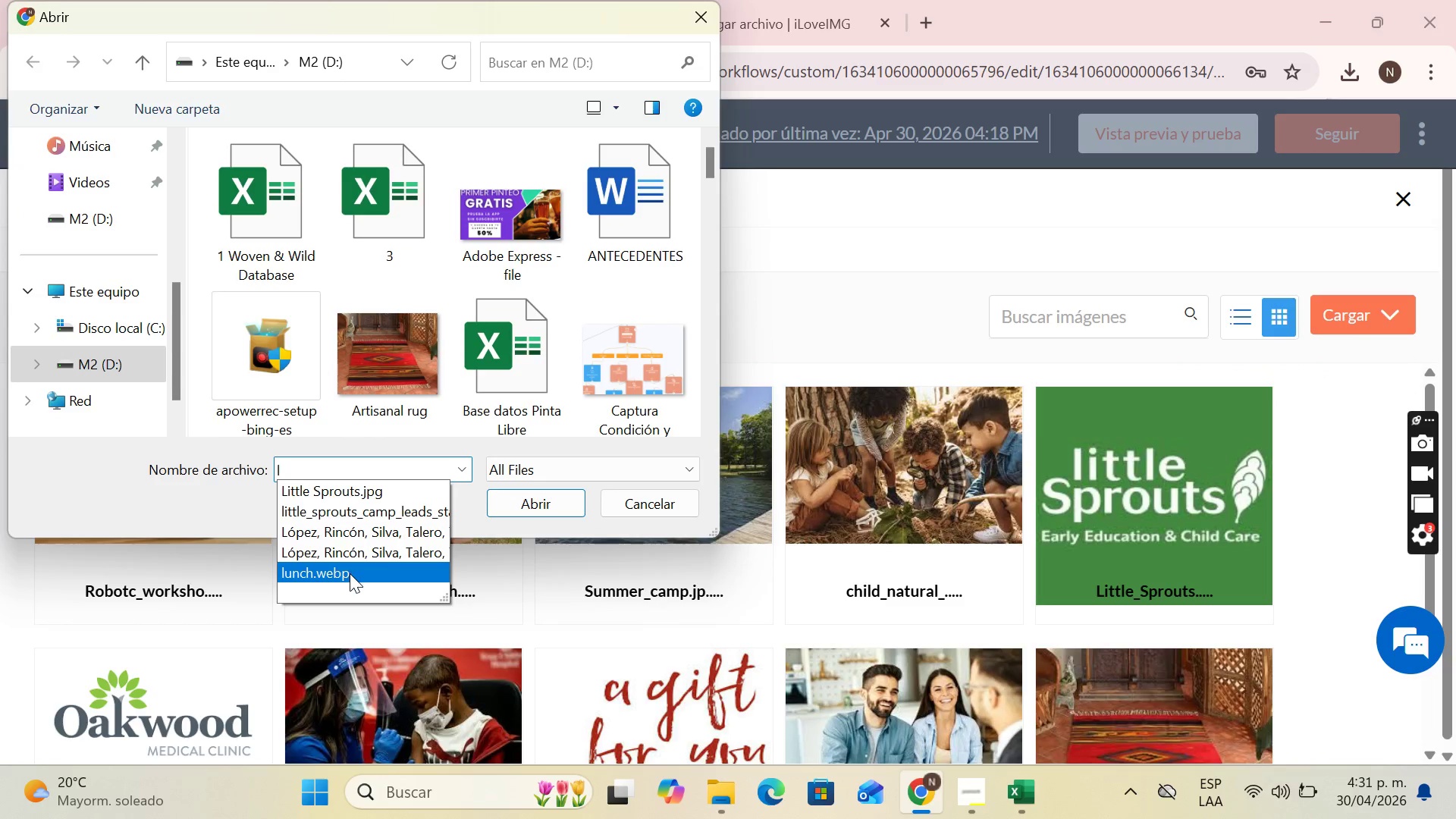 
left_click([350, 573])
 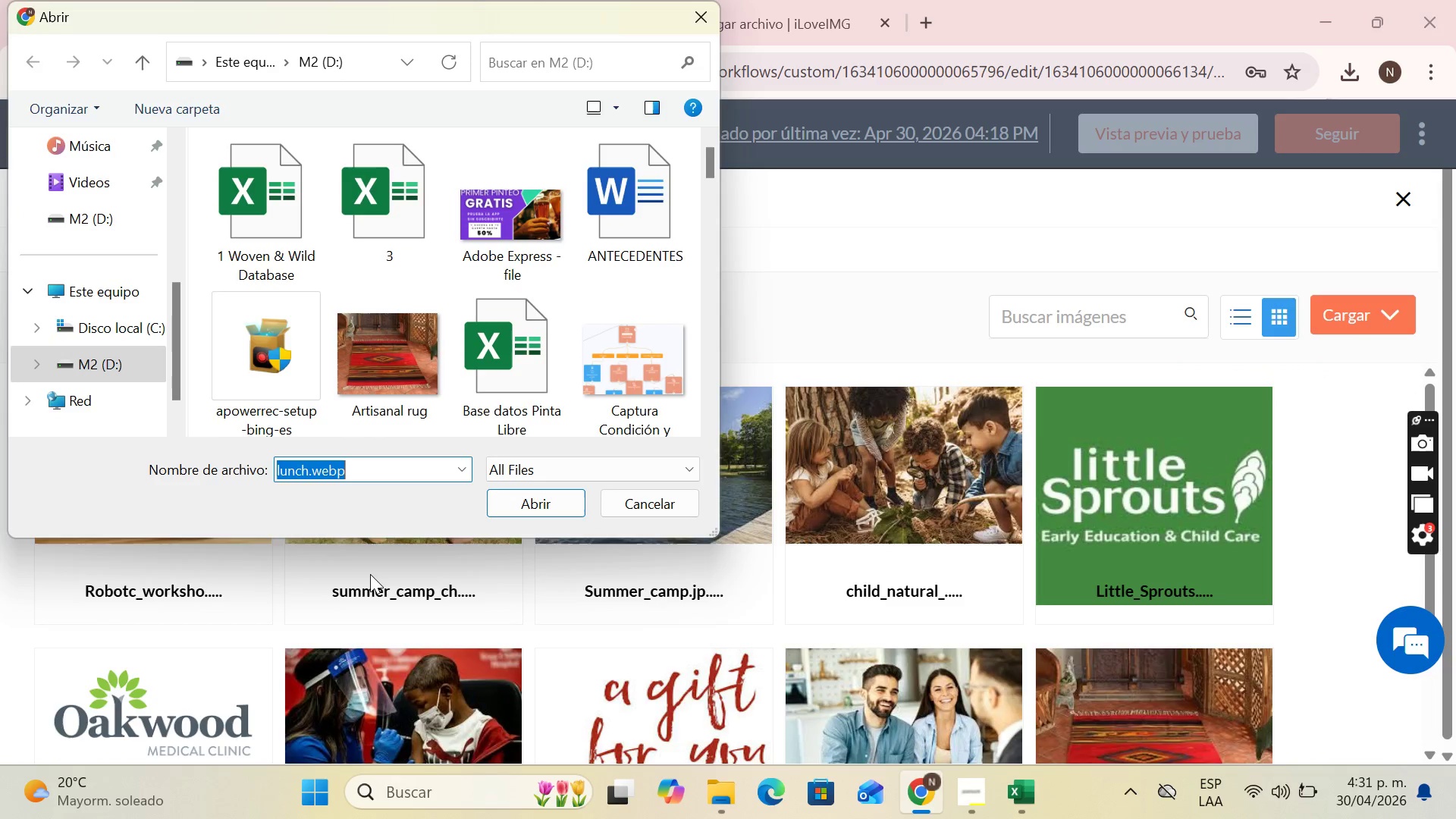 
left_click([370, 574])
 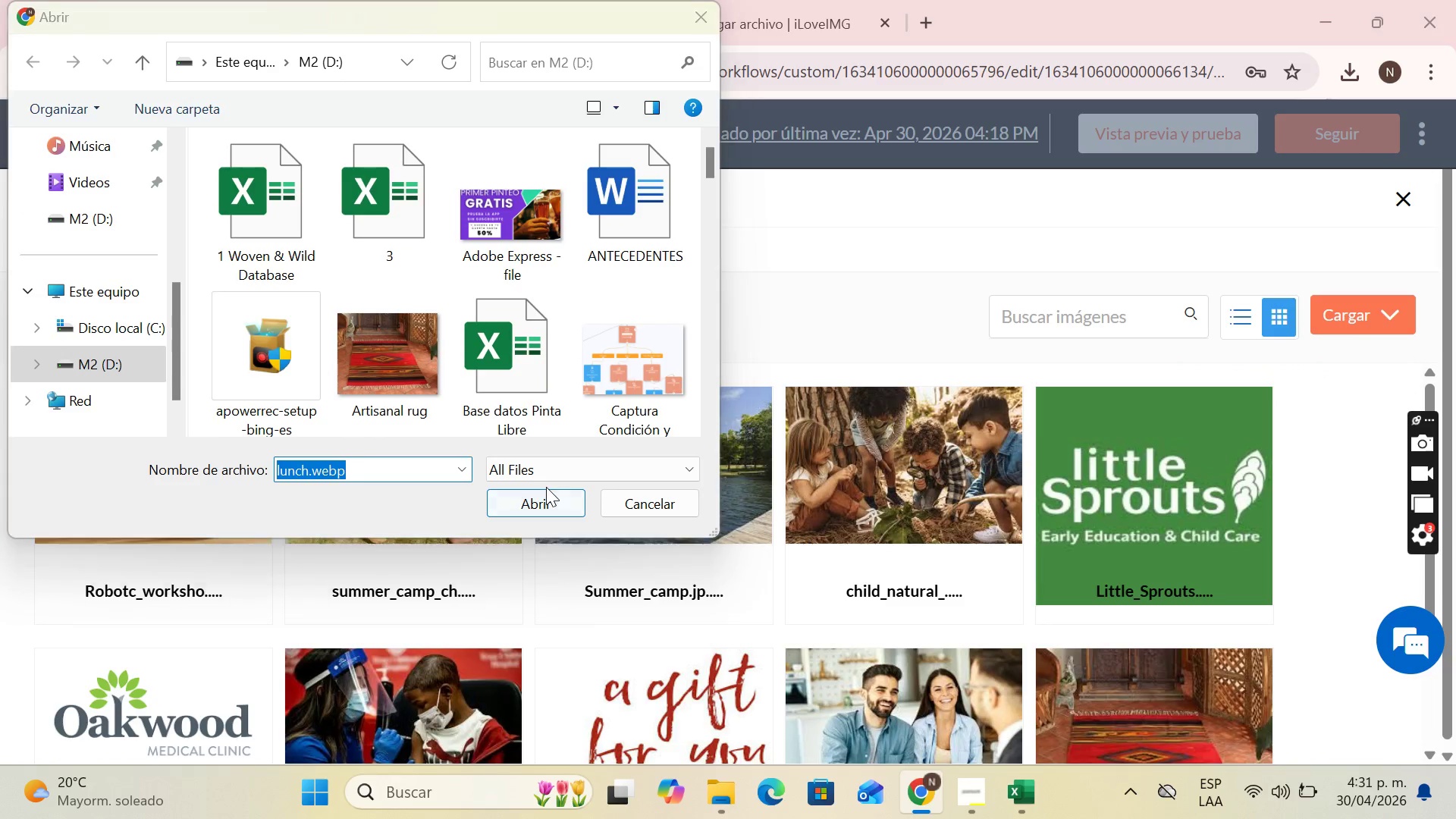 
left_click([538, 497])
 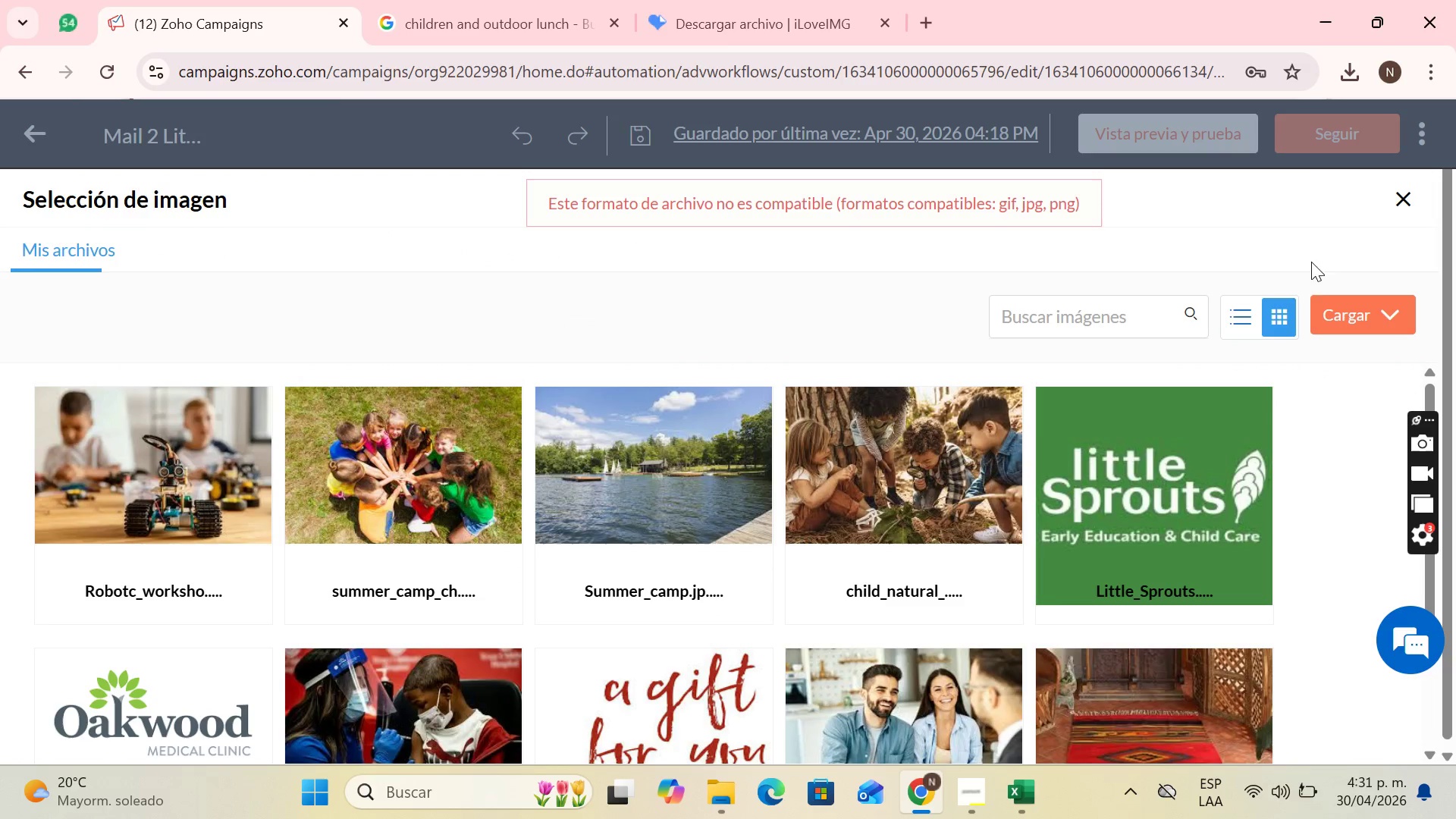 
scroll: coordinate [1035, 440], scroll_direction: down, amount: 6.0
 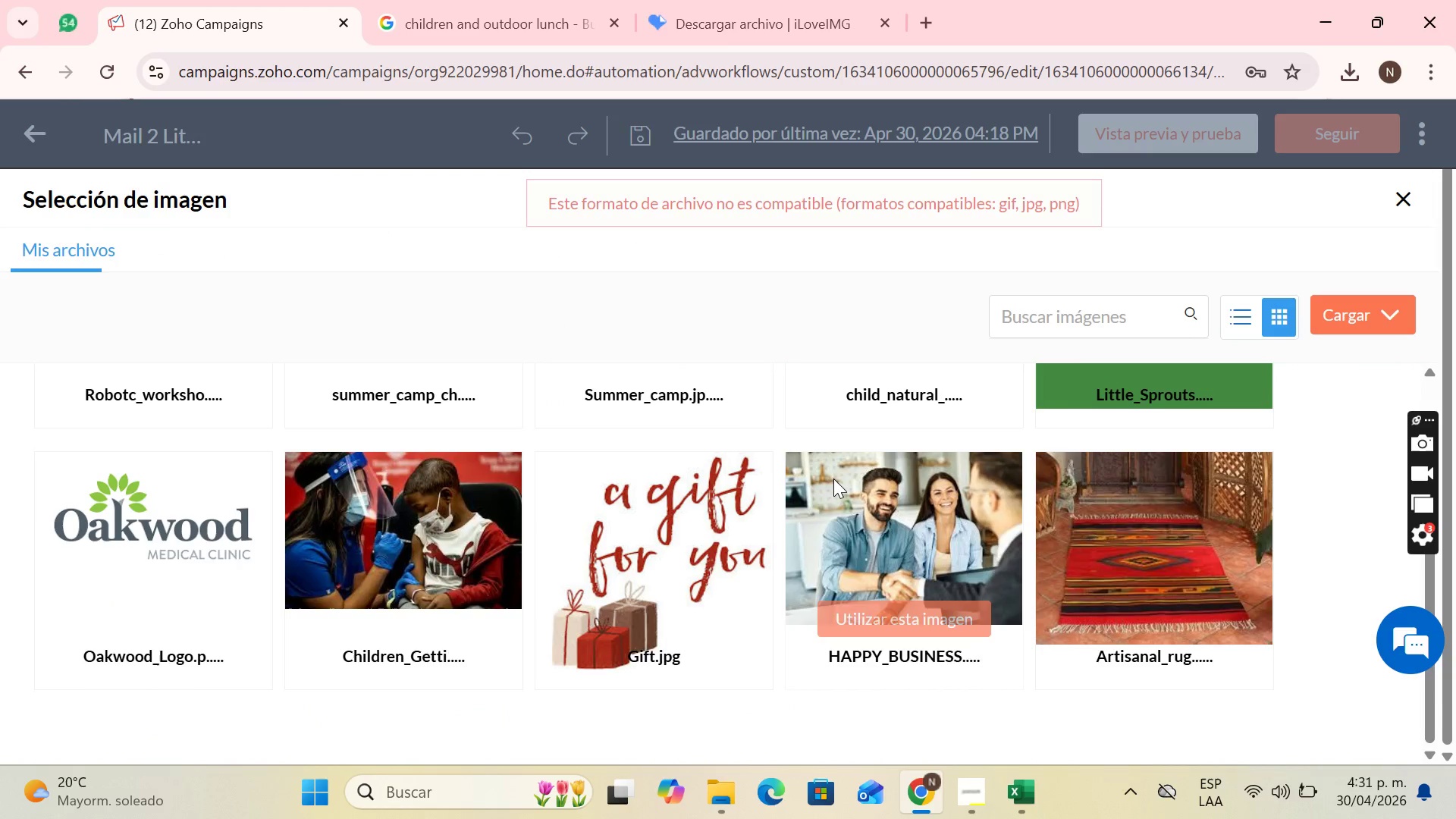 
scroll: coordinate [830, 473], scroll_direction: up, amount: 3.0
 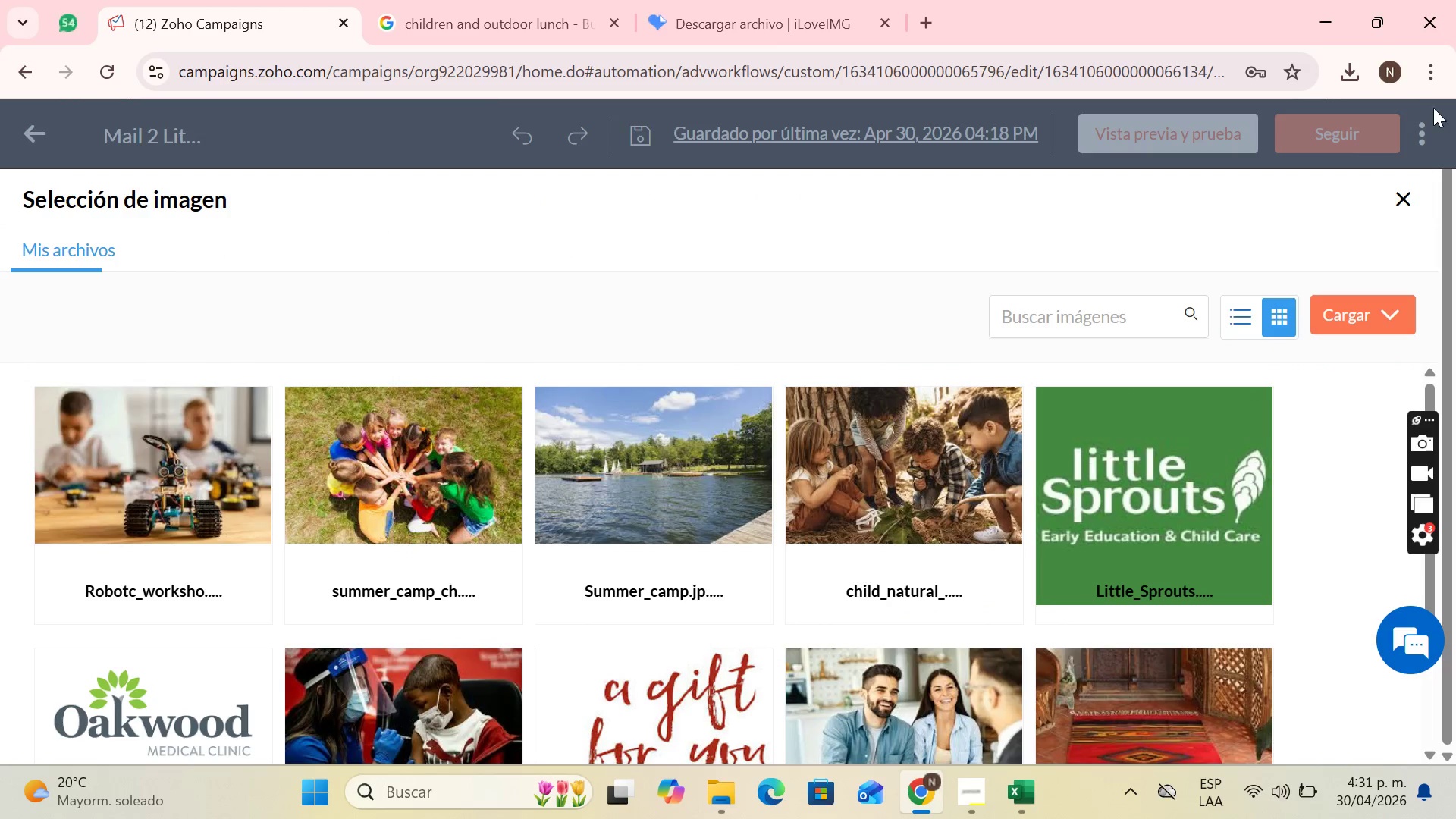 
left_click([1355, 69])
 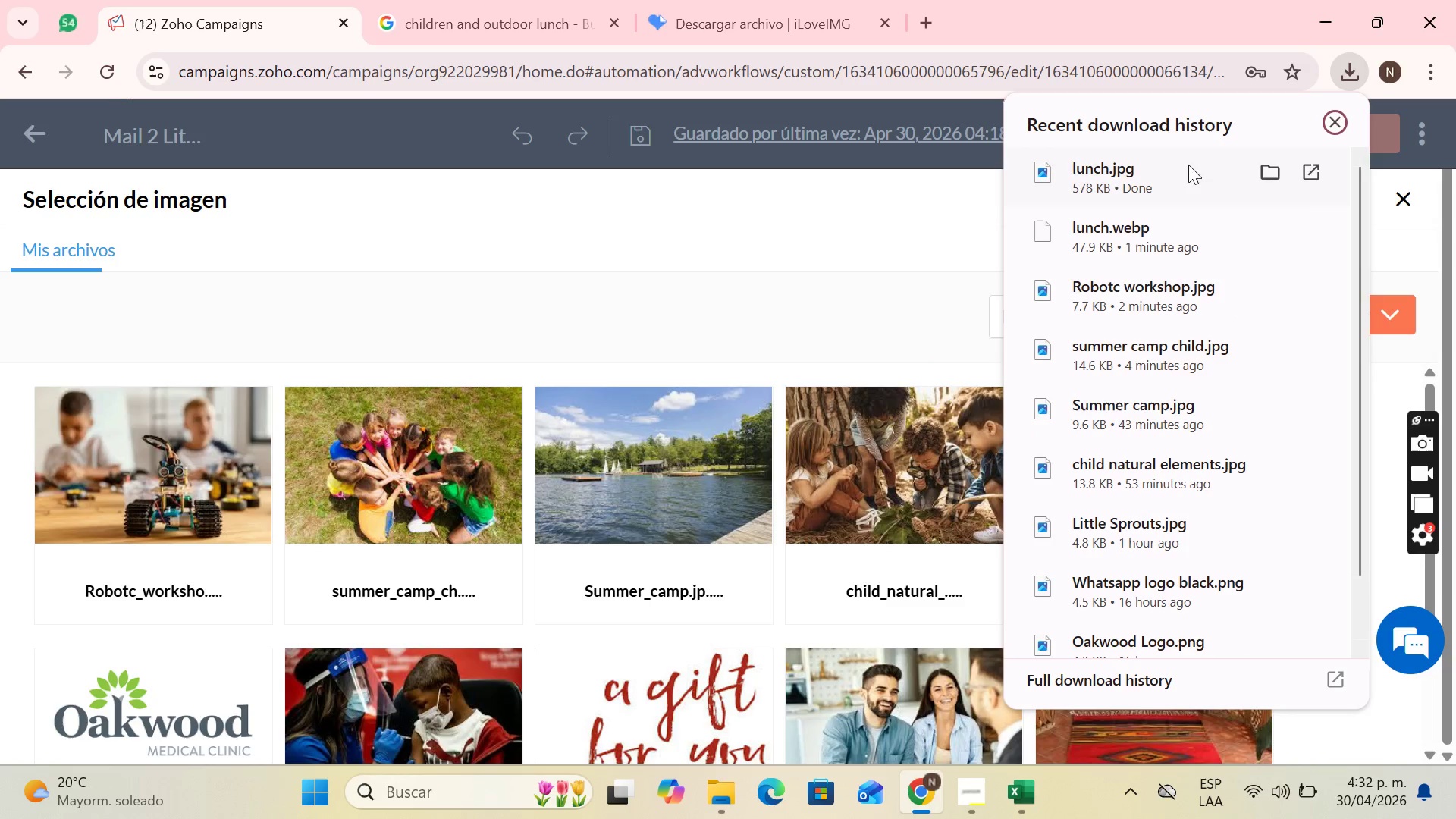 
left_click([1343, 122])
 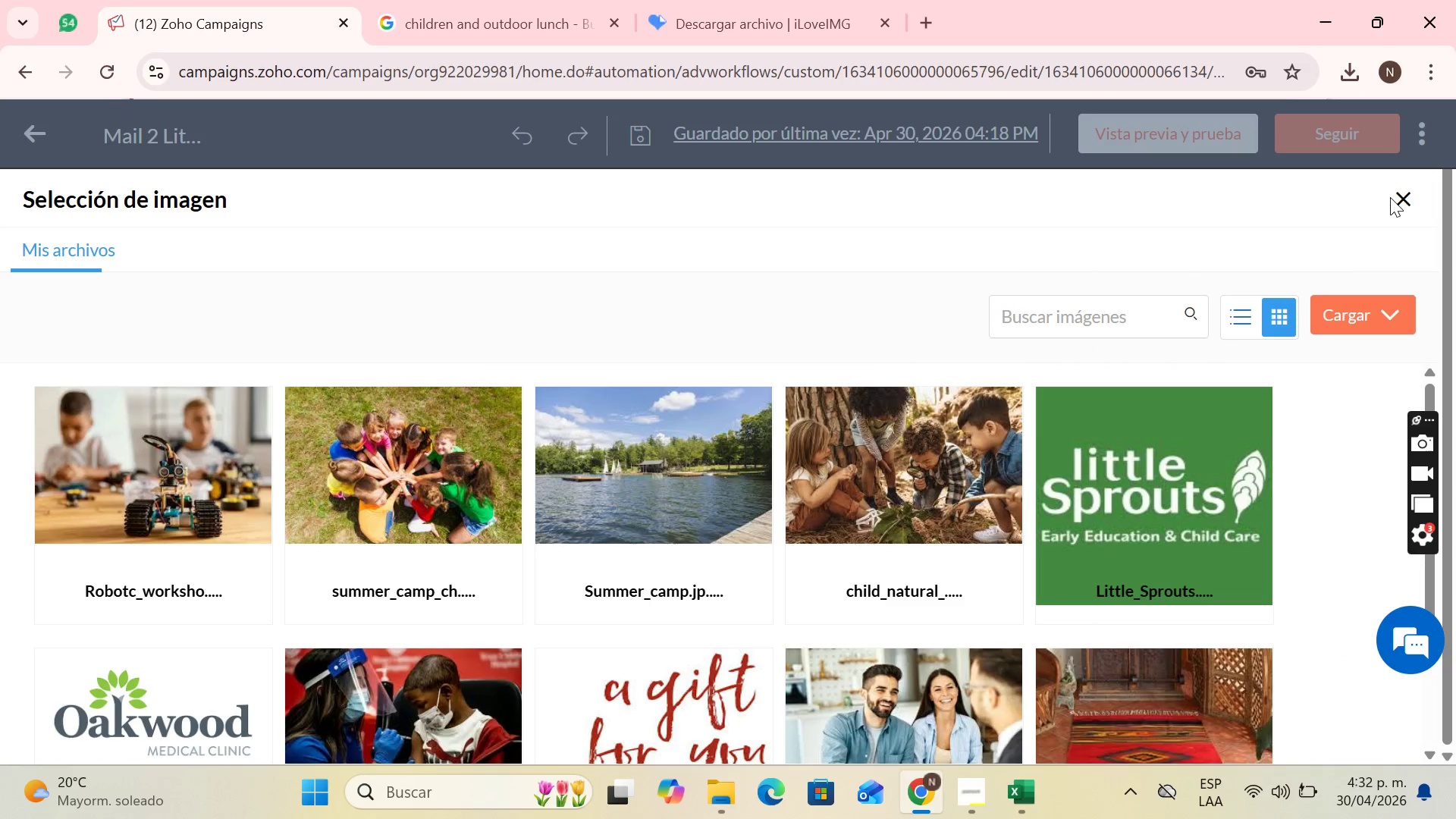 
left_click([1350, 324])
 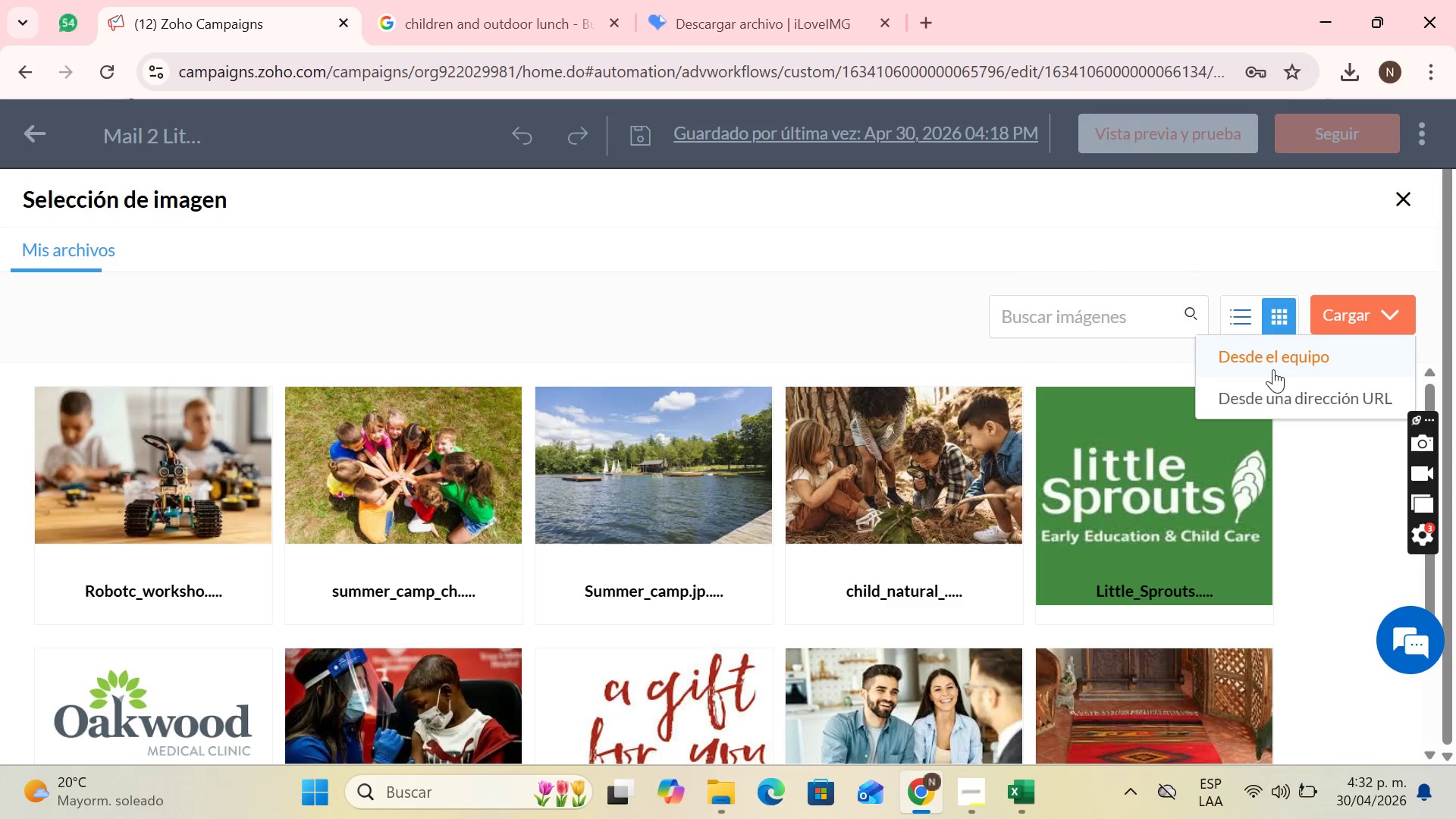 
left_click([1272, 367])
 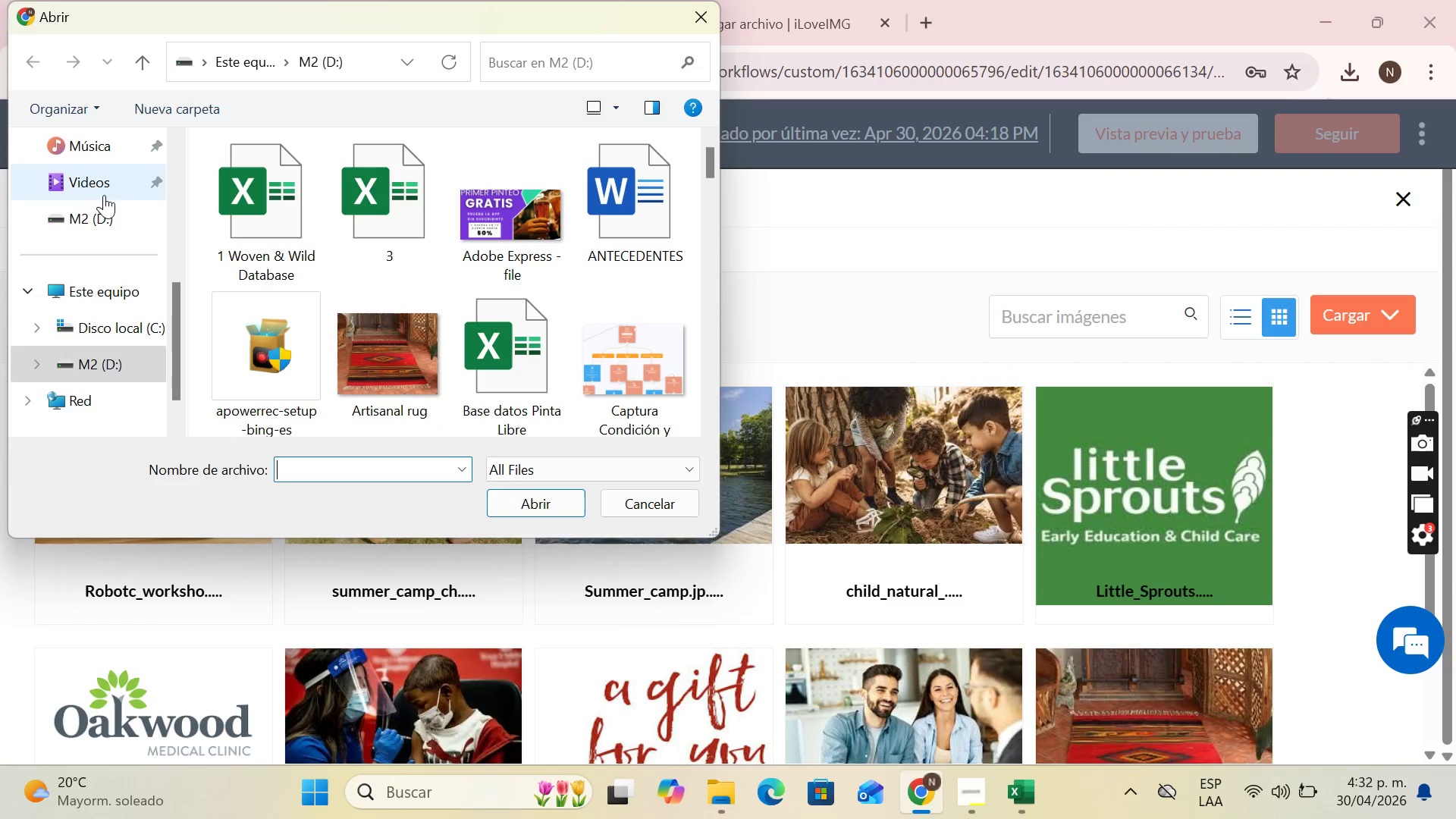 
scroll: coordinate [114, 230], scroll_direction: up, amount: 6.0
 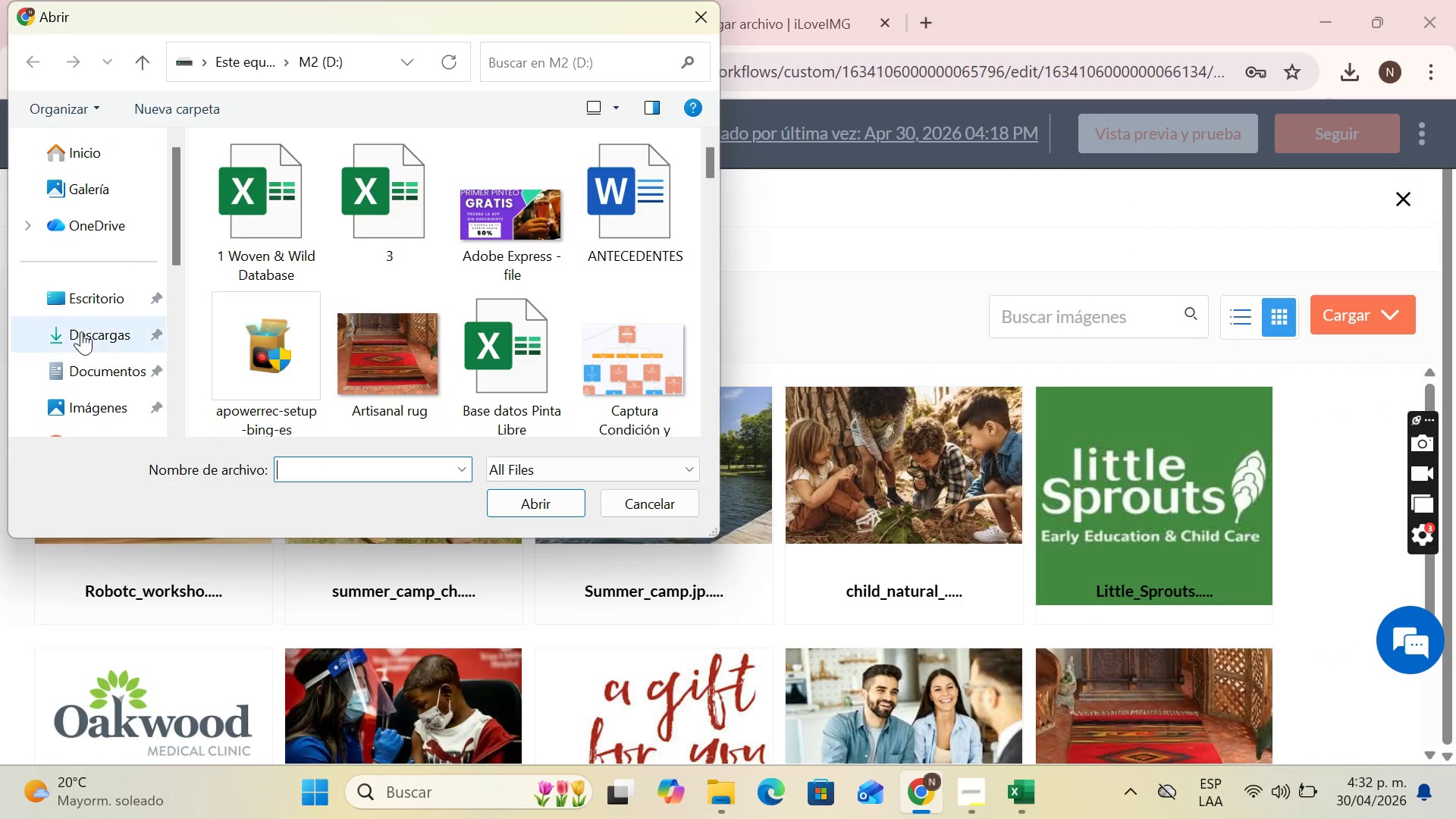 
left_click([80, 333])
 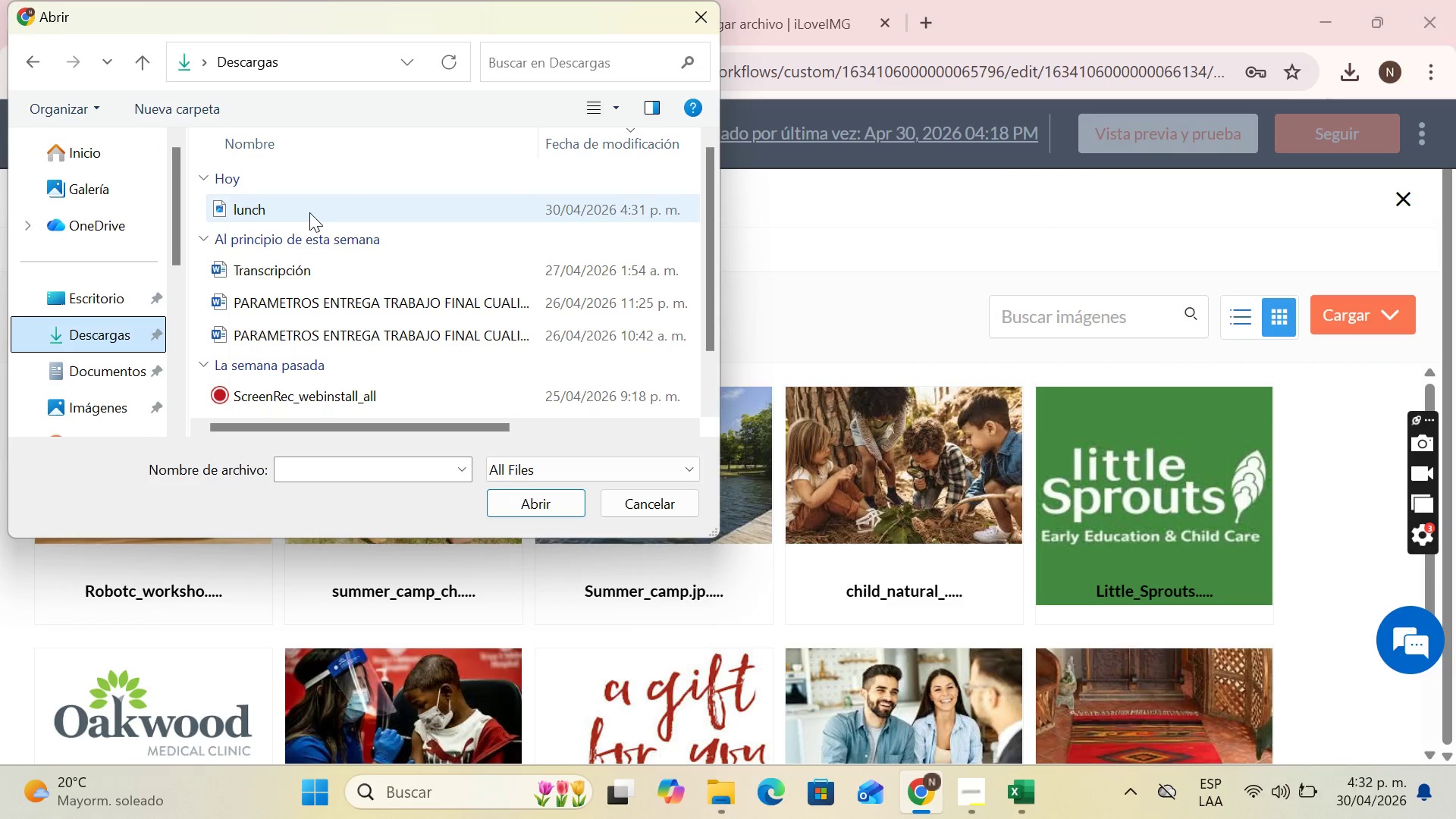 
left_click([309, 212])
 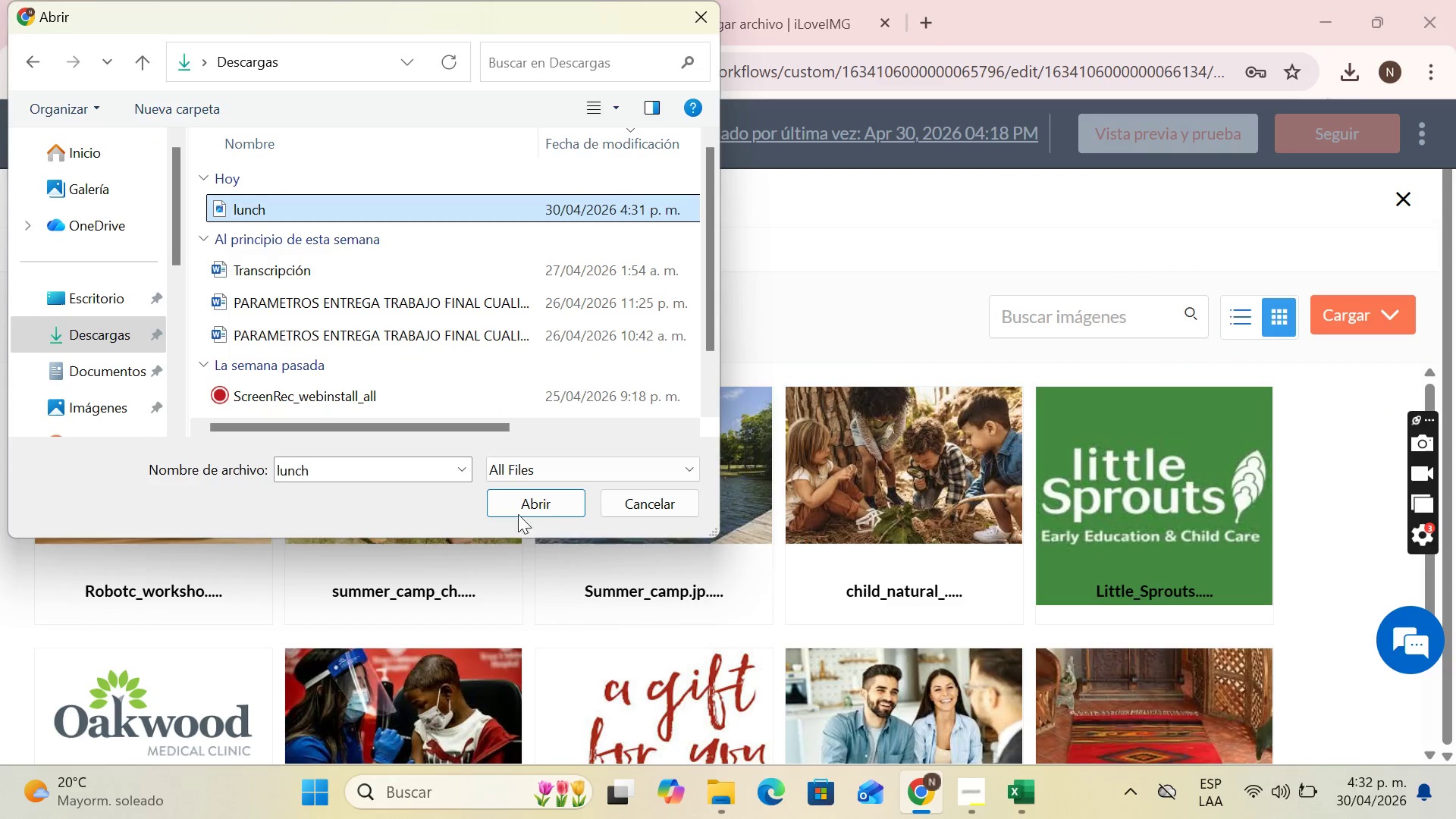 
left_click([532, 500])
 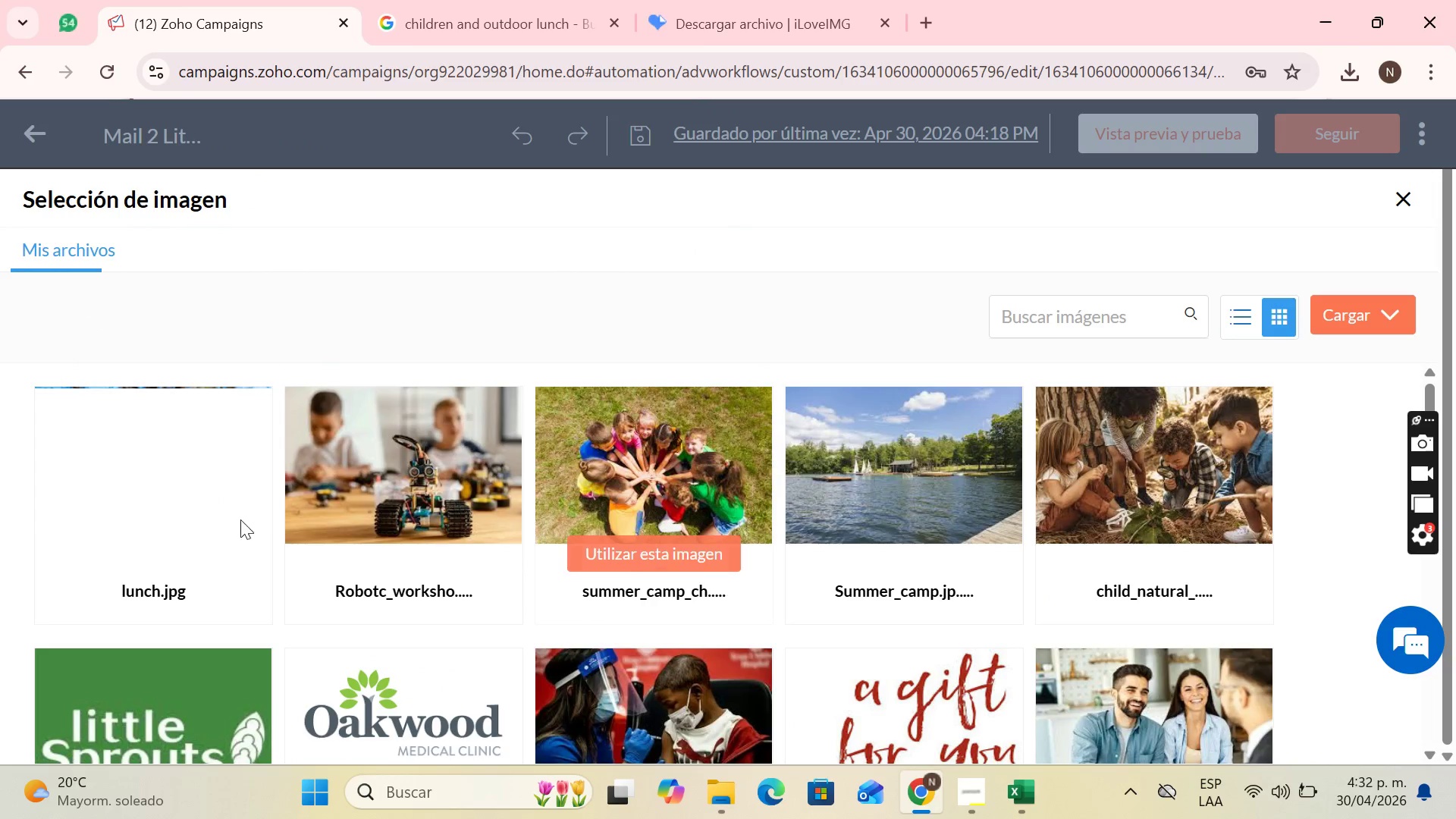 
left_click([118, 551])
 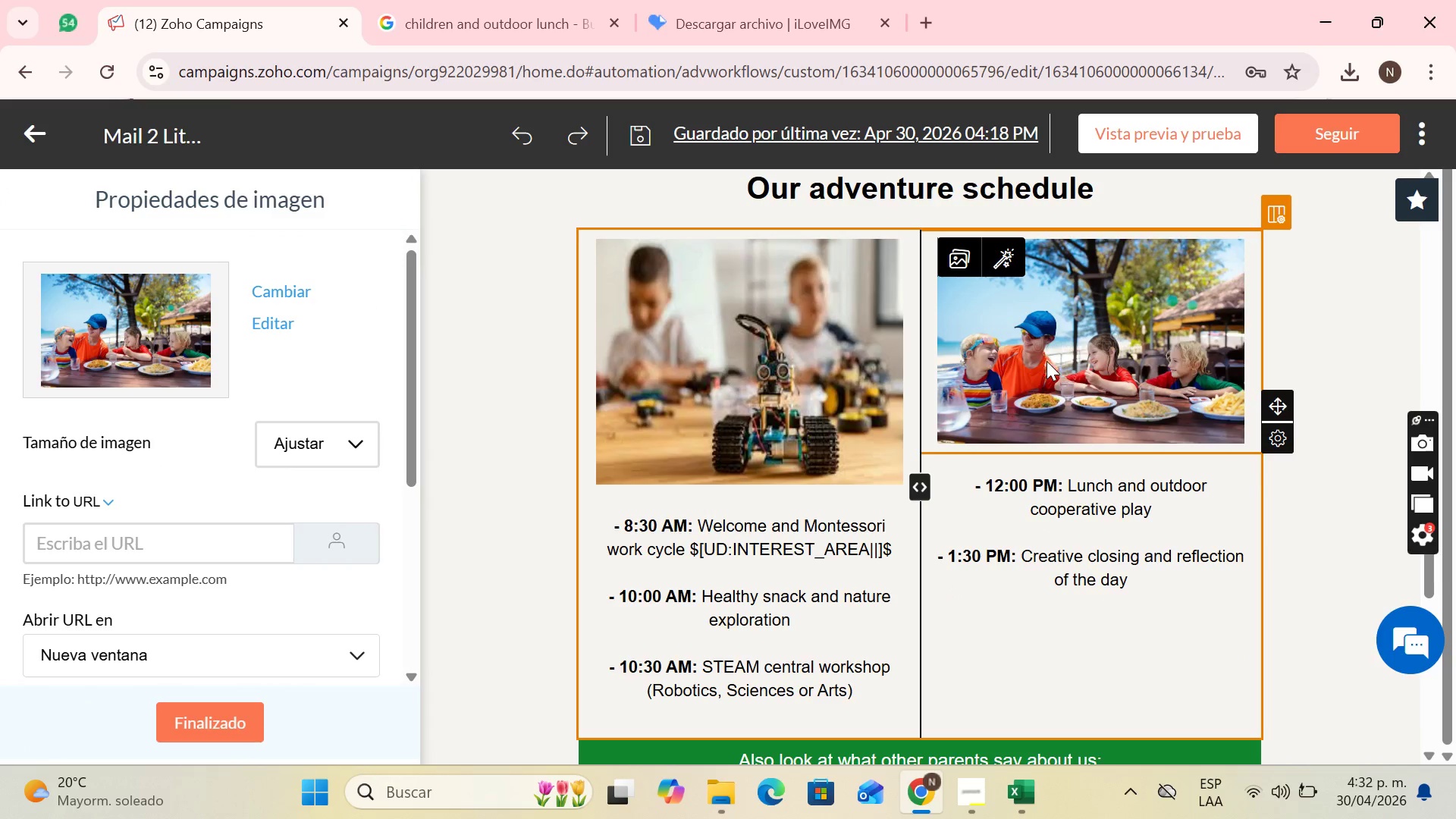 
left_click([287, 453])
 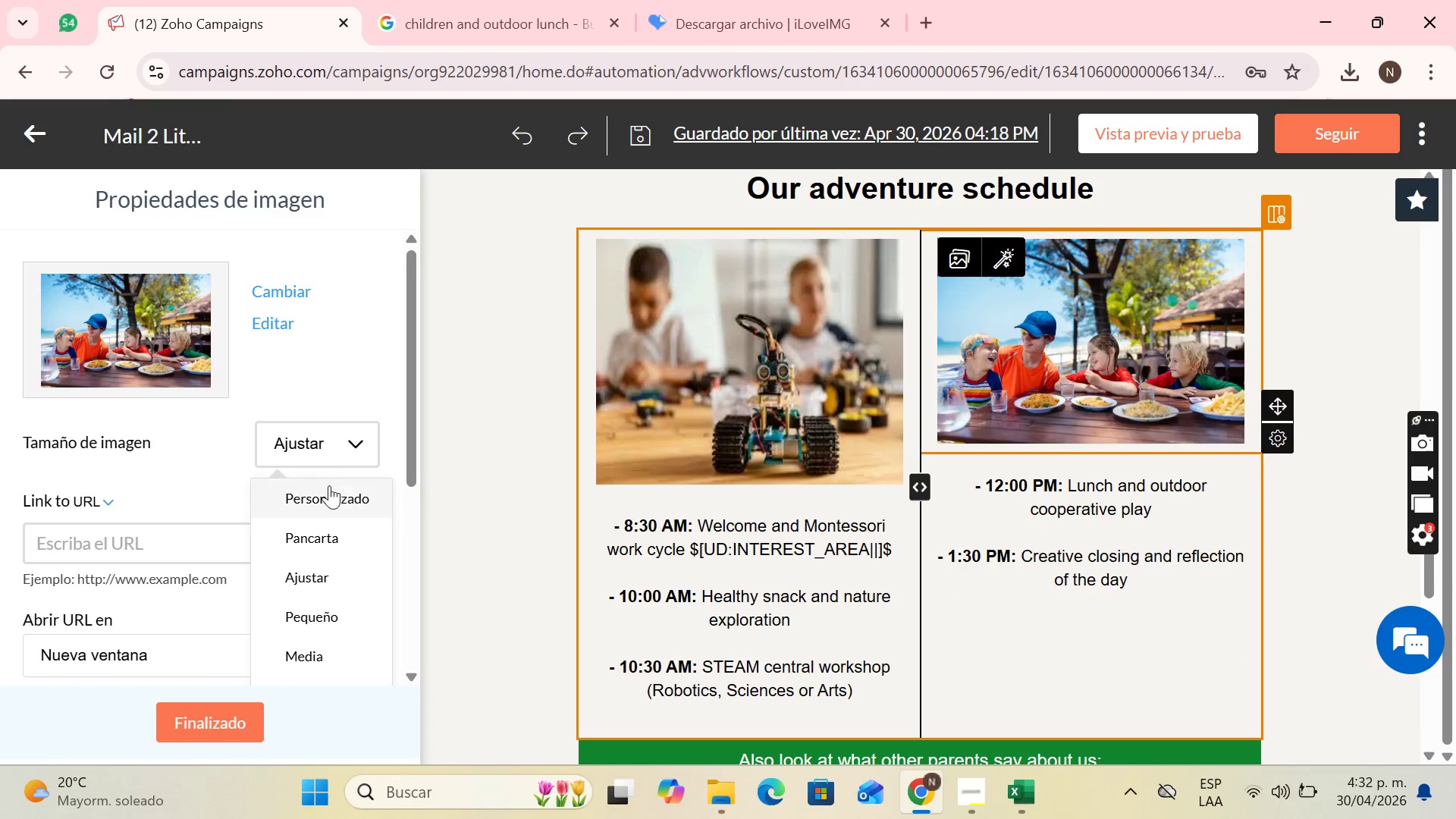 
left_click([326, 490])
 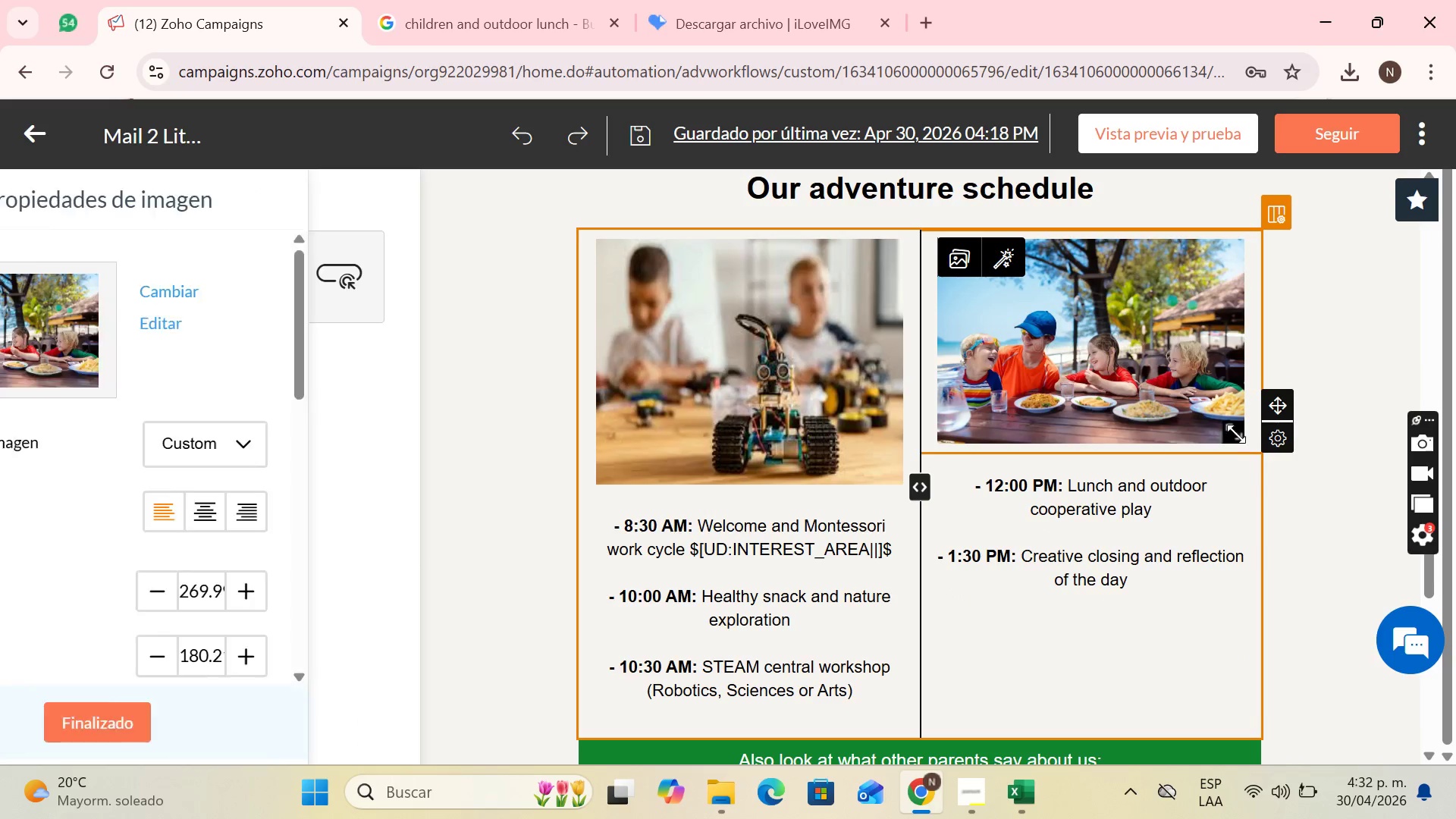 
left_click_drag(start_coordinate=[1241, 429], to_coordinate=[1249, 472])
 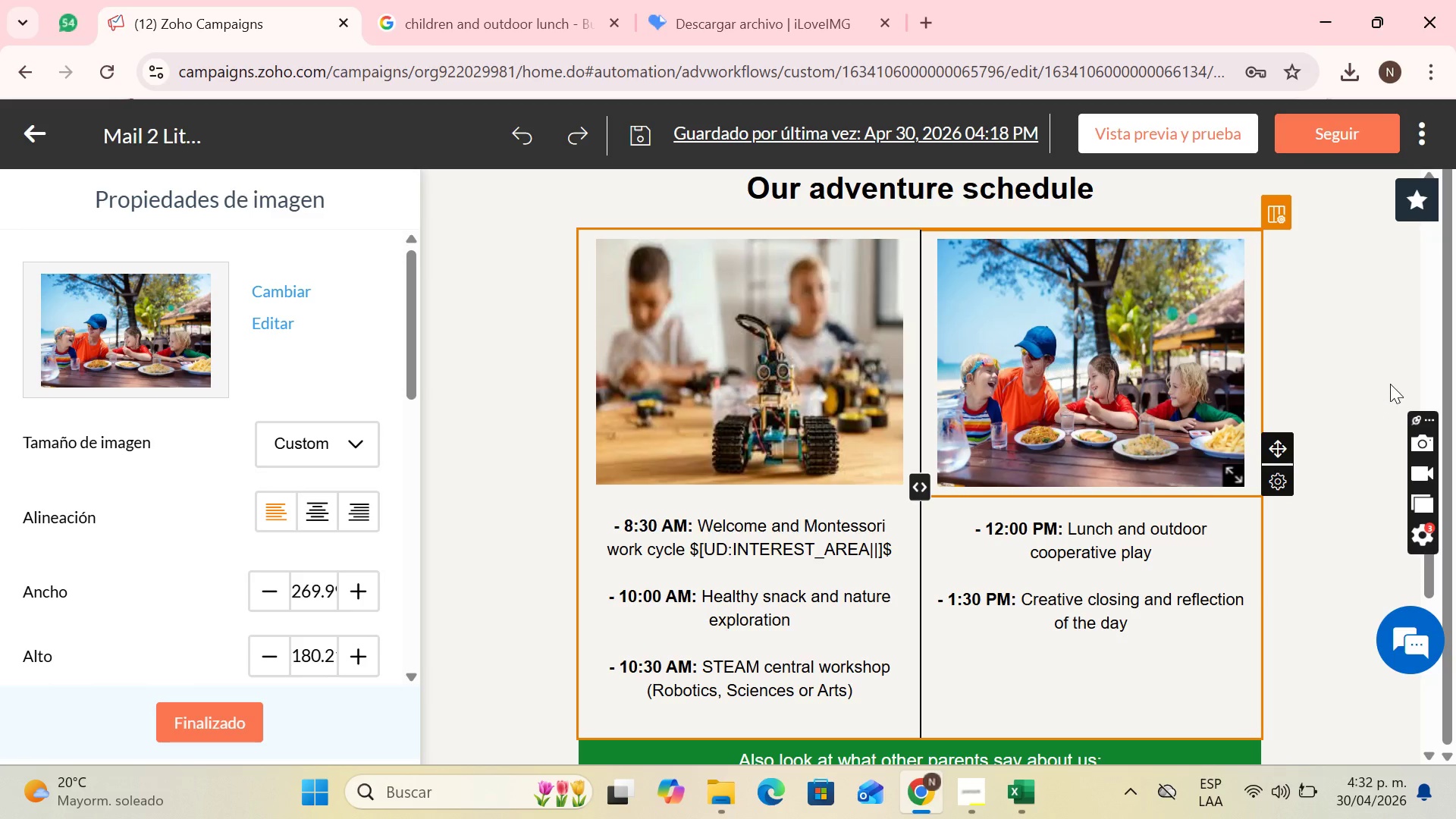 
left_click([1390, 384])
 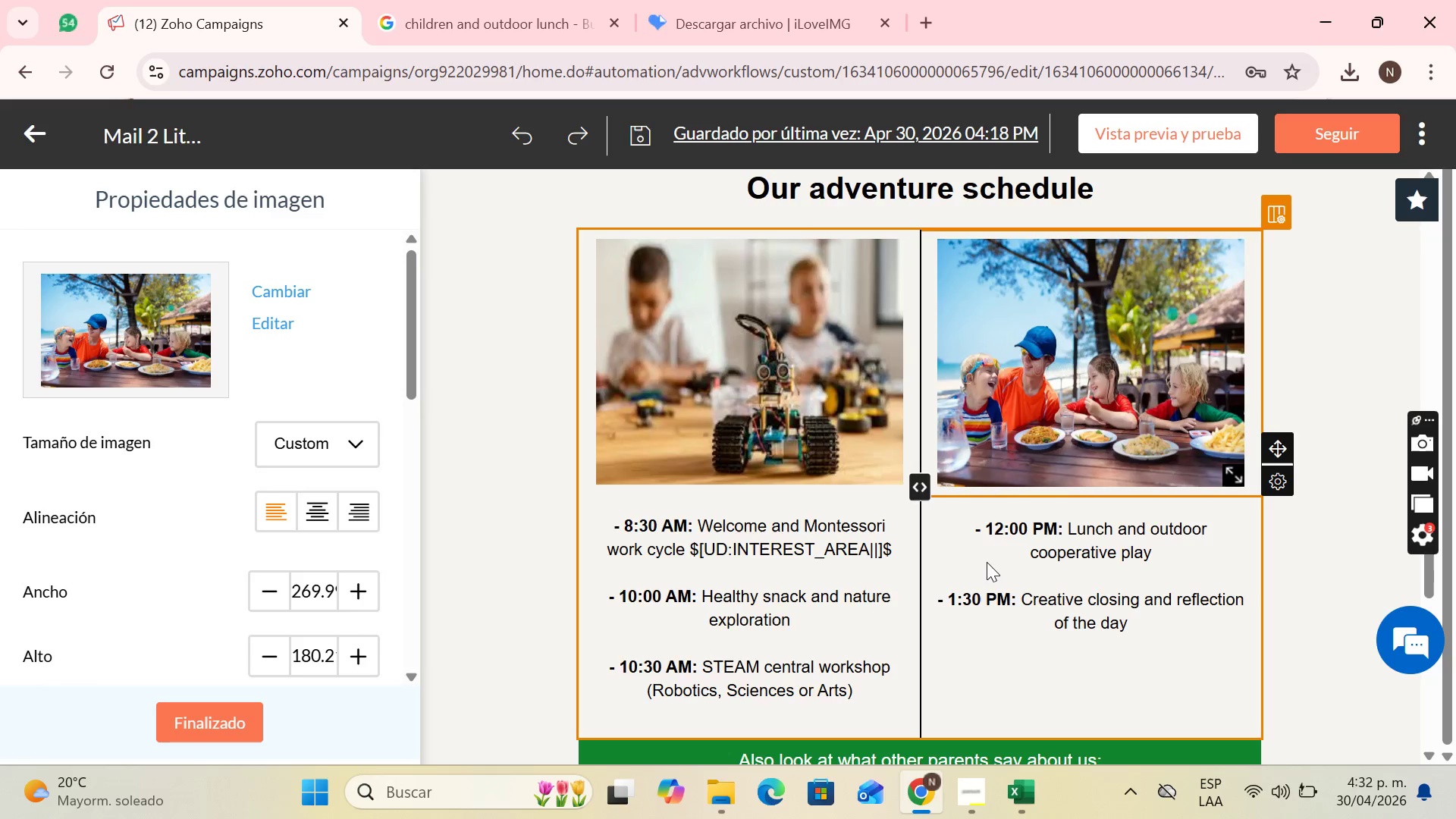 
scroll: coordinate [949, 613], scroll_direction: down, amount: 16.0
 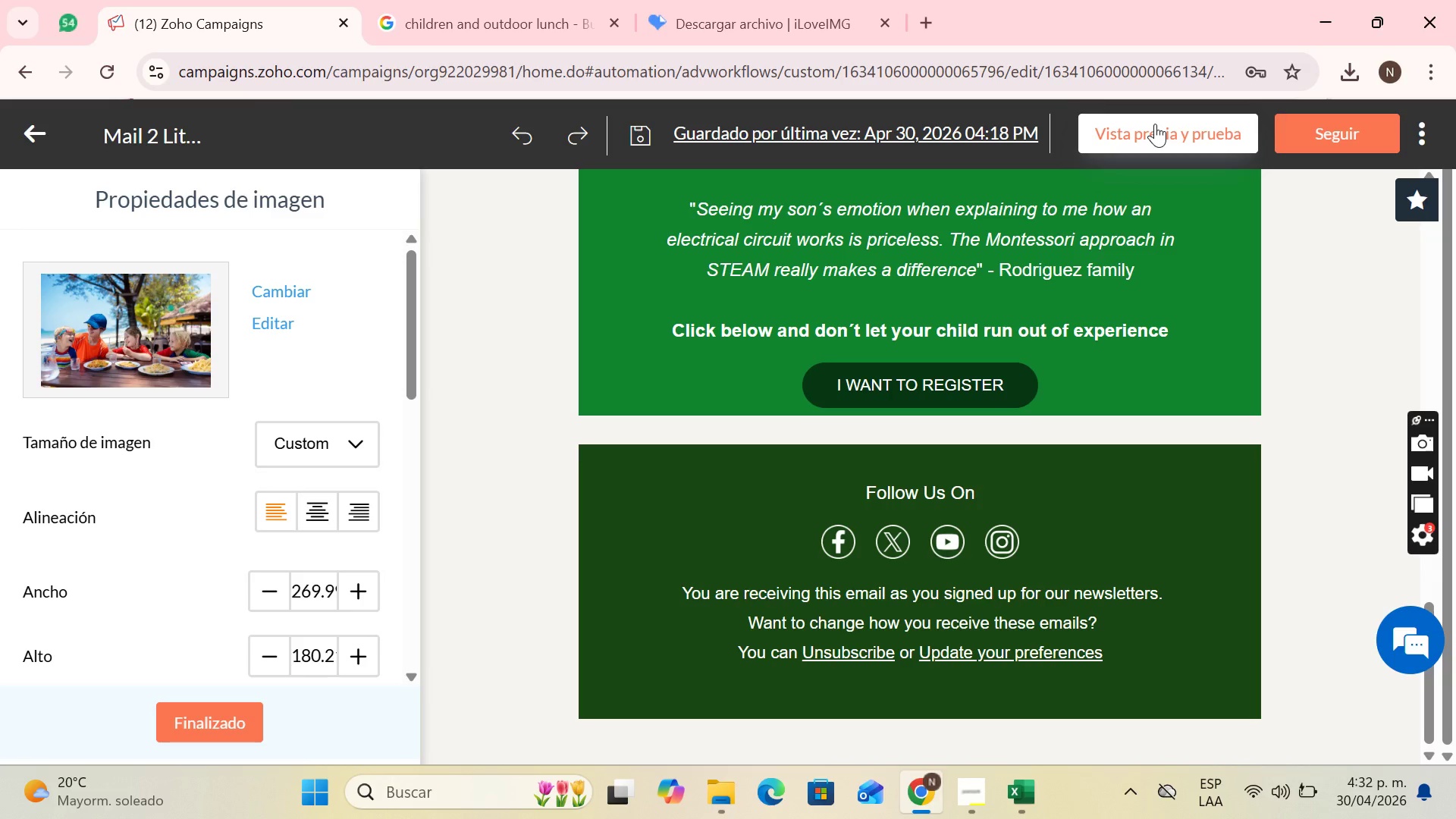 
left_click([1155, 124])
 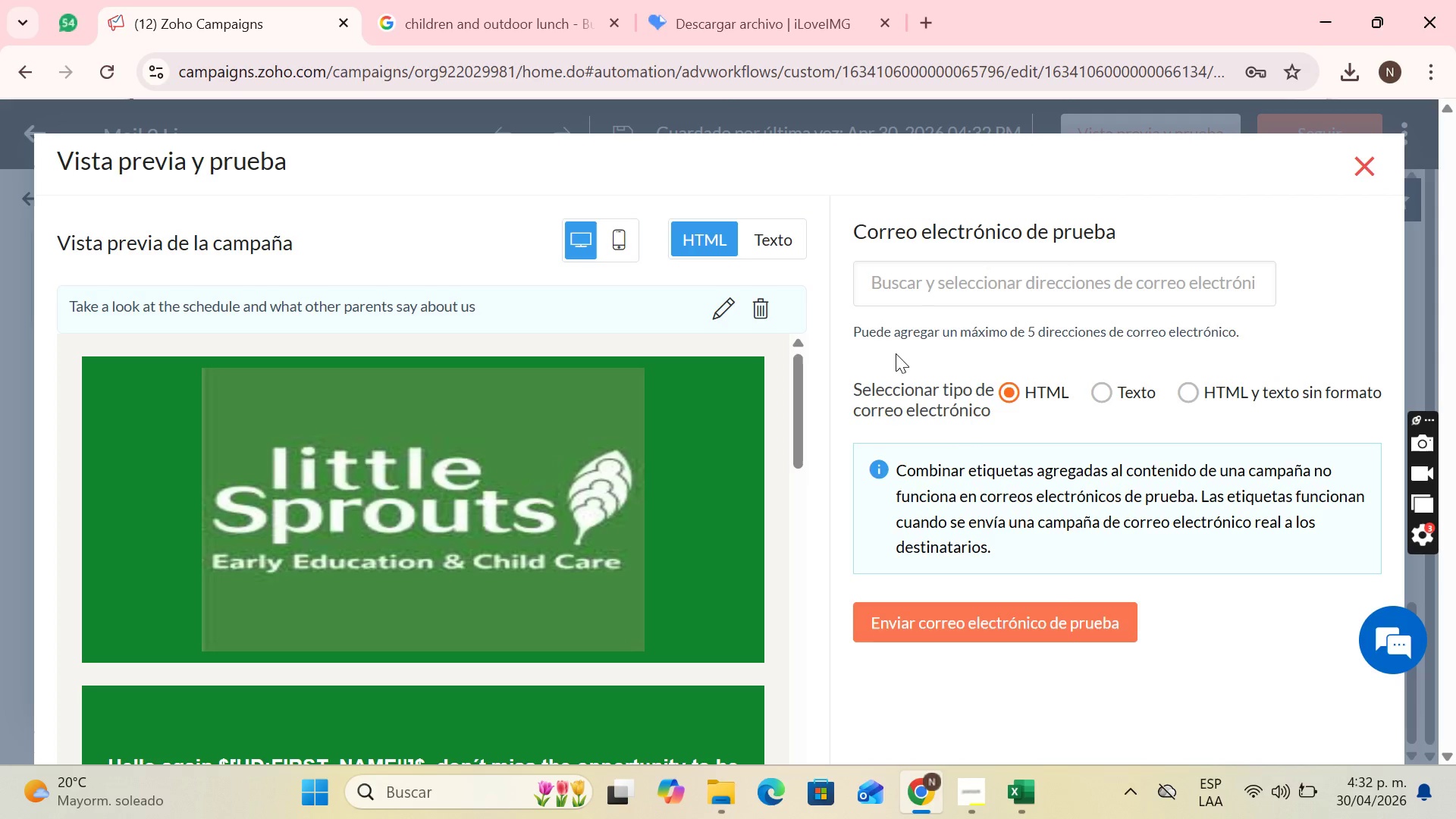 
scroll: coordinate [591, 451], scroll_direction: down, amount: 15.0
 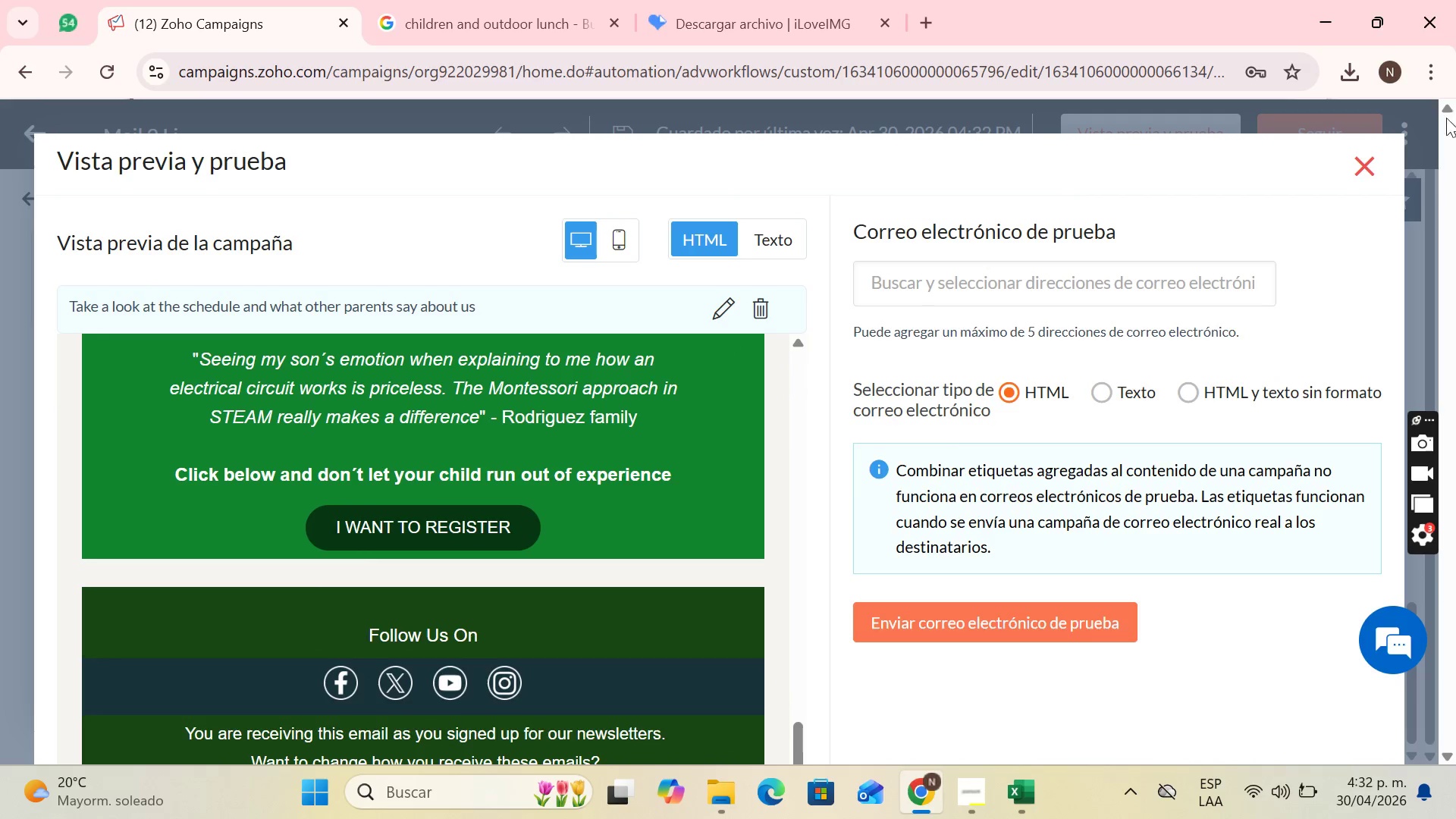 
left_click([1360, 171])
 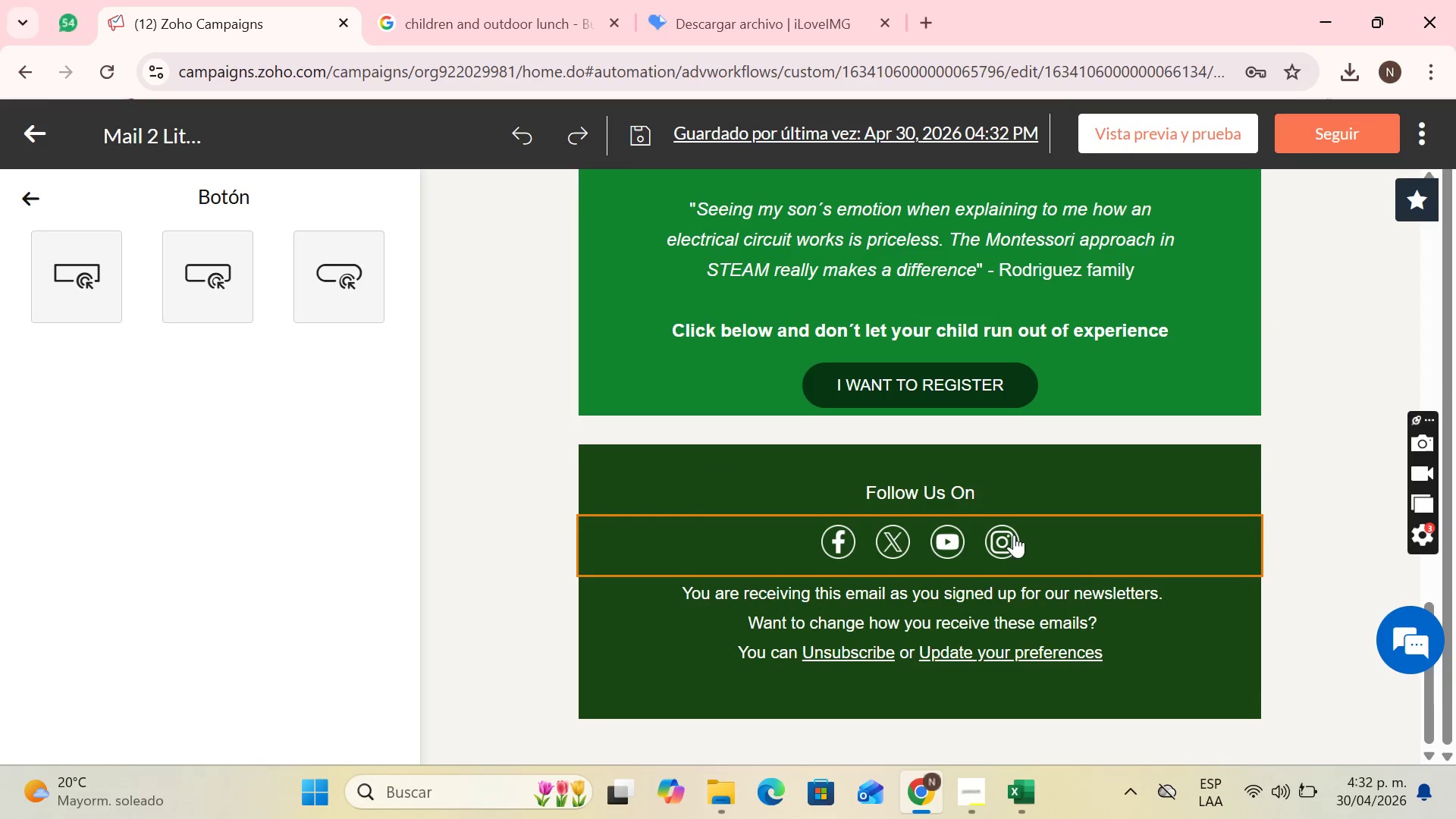 
left_click([1074, 523])
 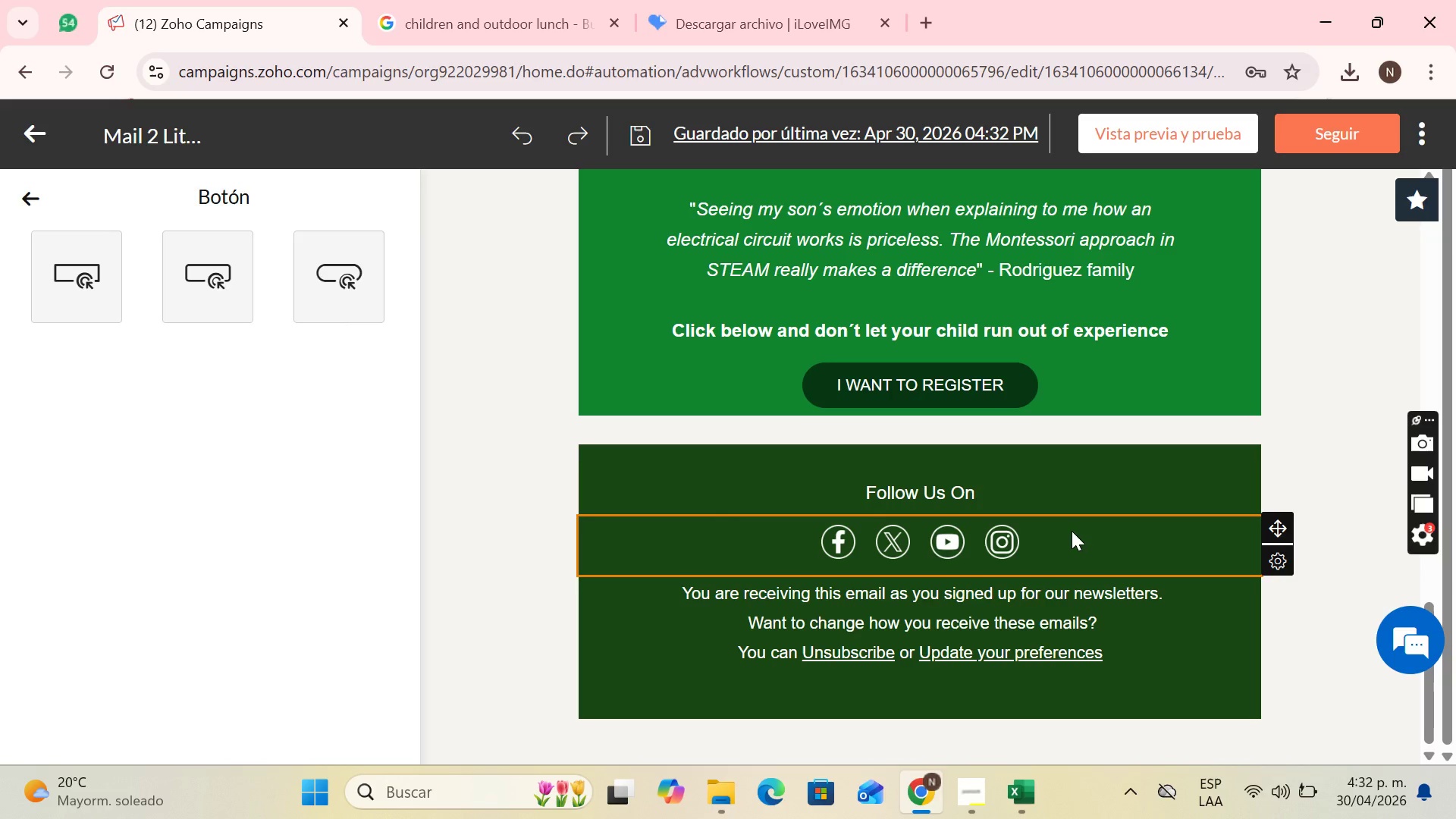 
scroll: coordinate [335, 464], scroll_direction: down, amount: 10.0
 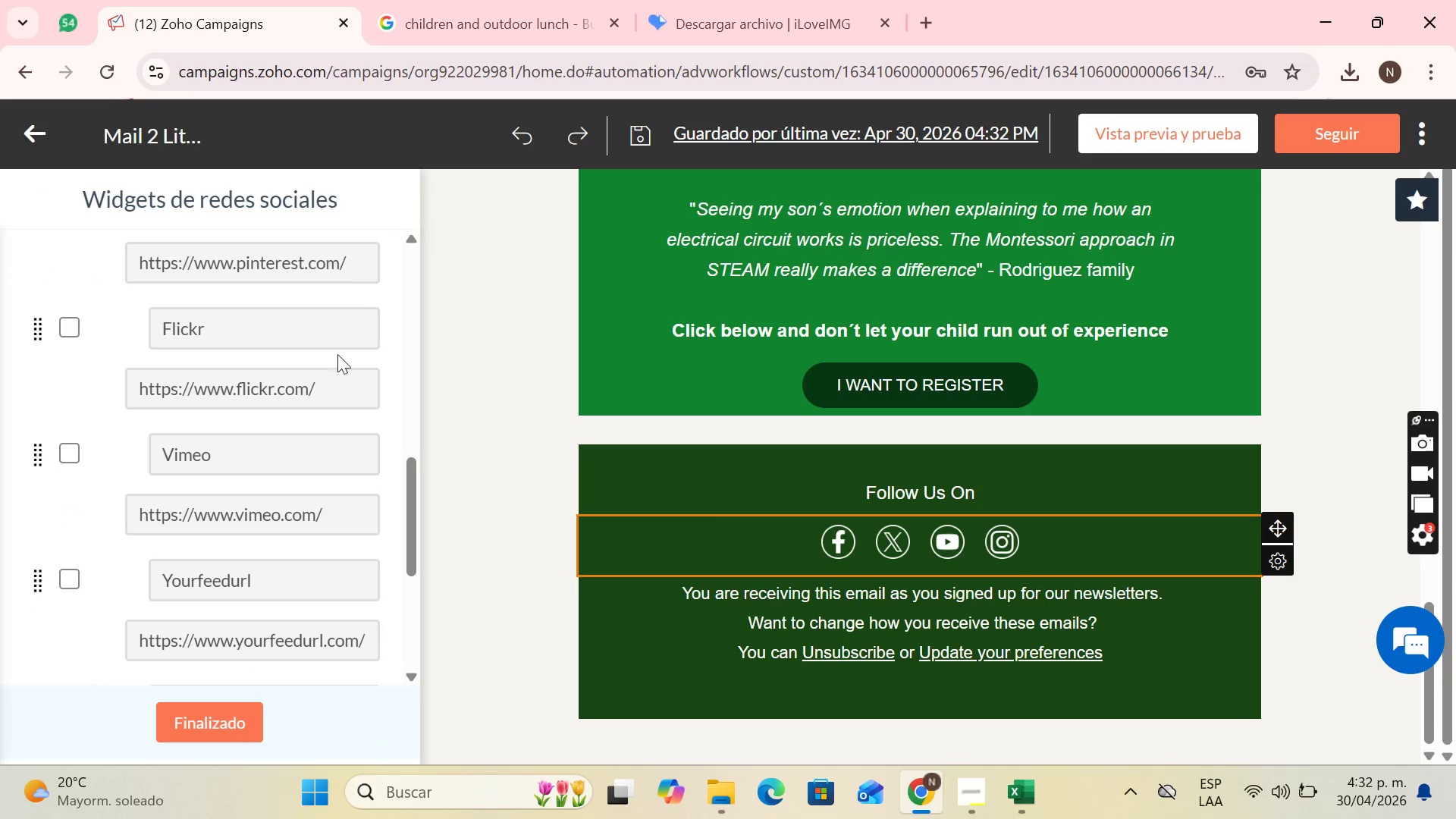 
scroll: coordinate [277, 364], scroll_direction: up, amount: 12.0
 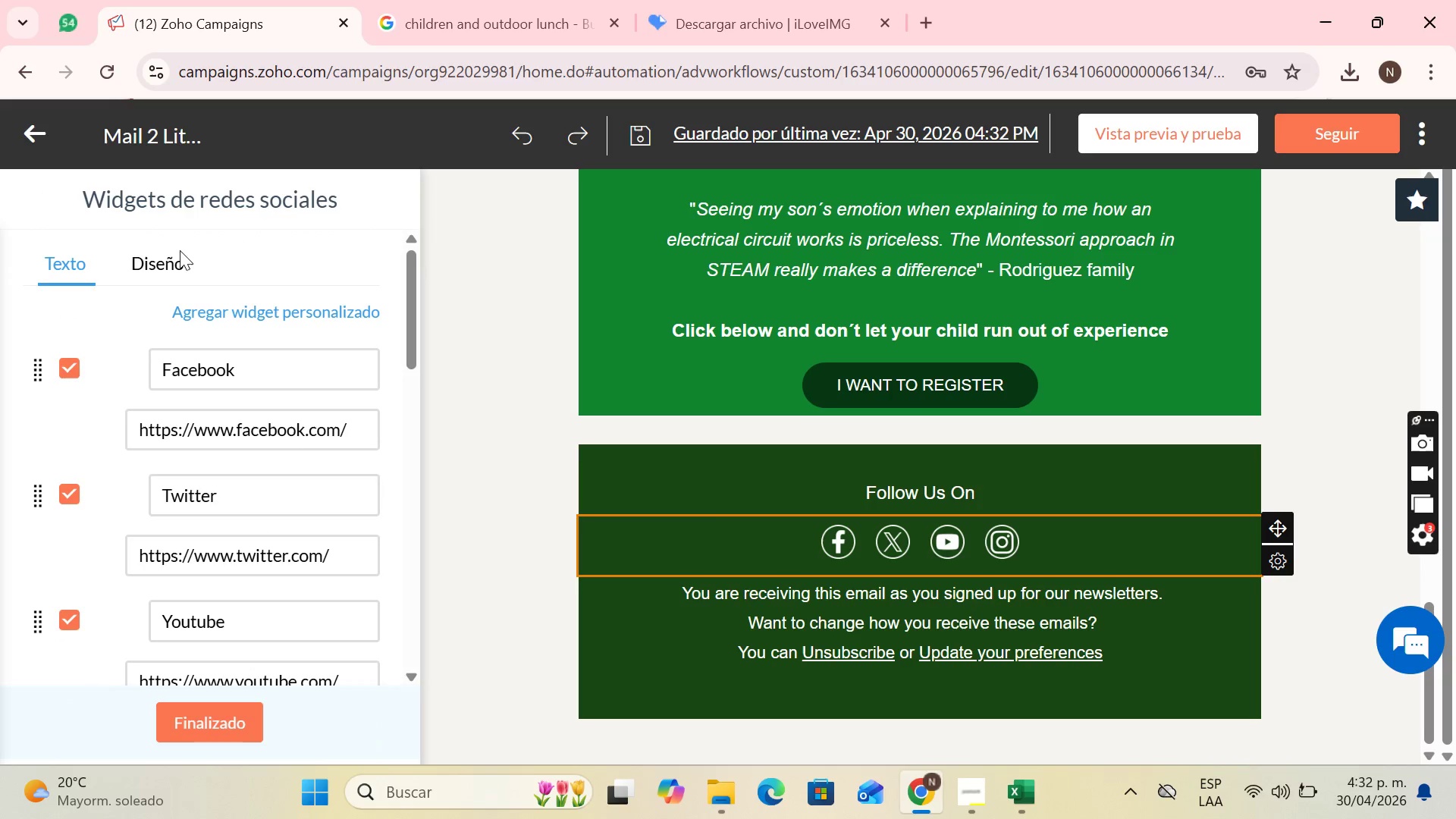 
left_click([151, 262])
 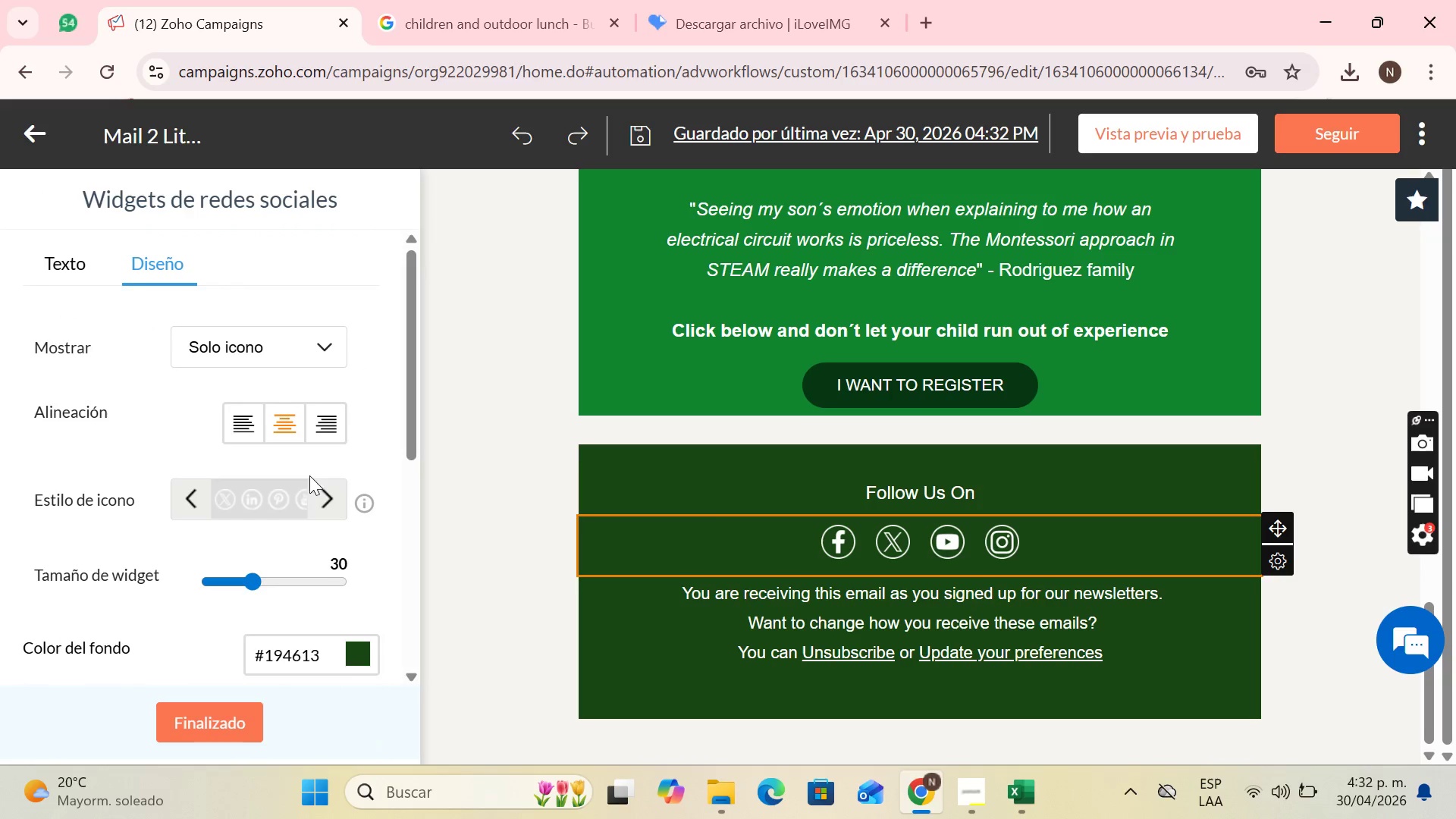 
scroll: coordinate [329, 500], scroll_direction: down, amount: 6.0
 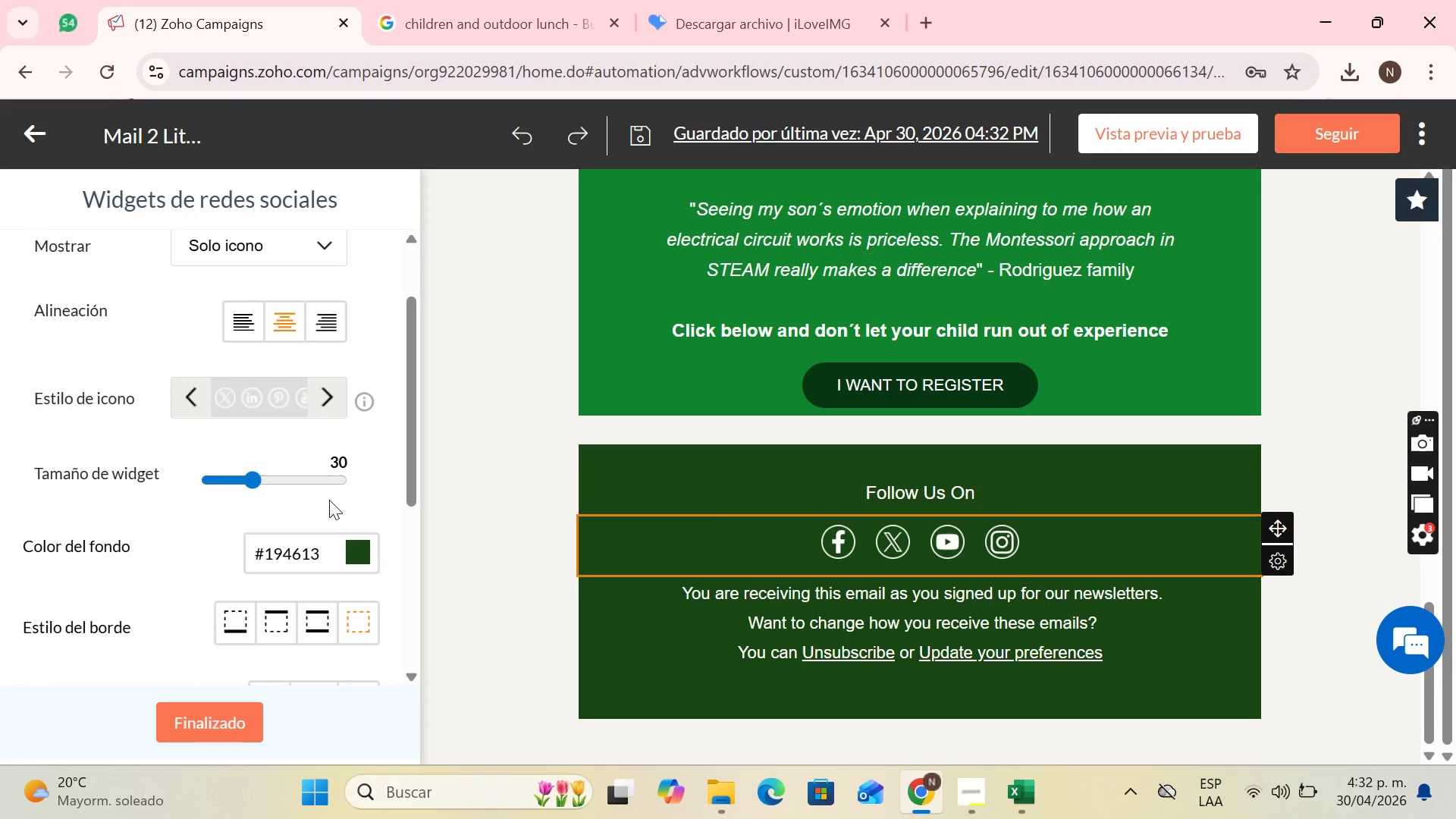 
scroll: coordinate [329, 500], scroll_direction: up, amount: 4.0
 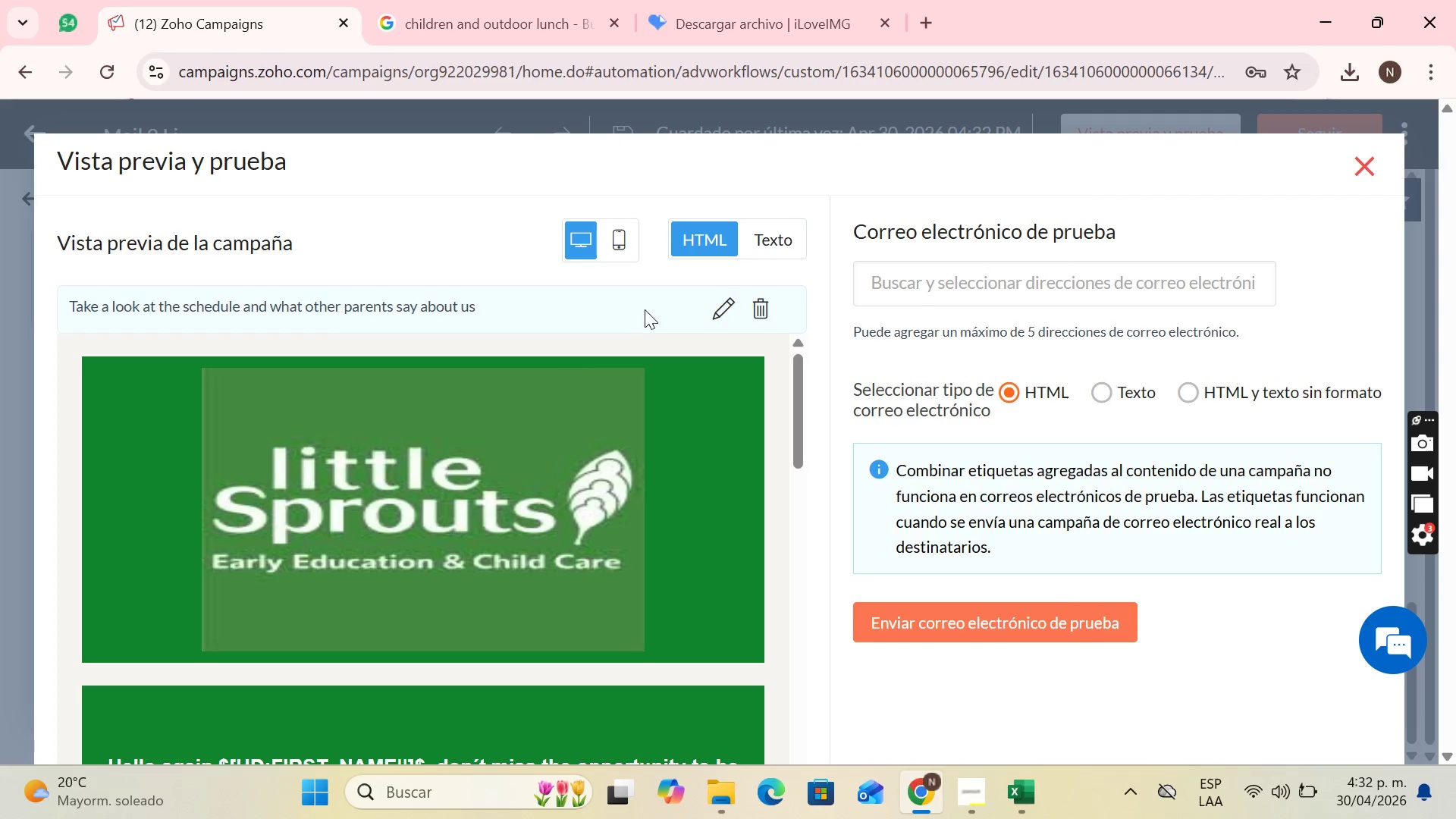 
scroll: coordinate [565, 534], scroll_direction: down, amount: 23.0
 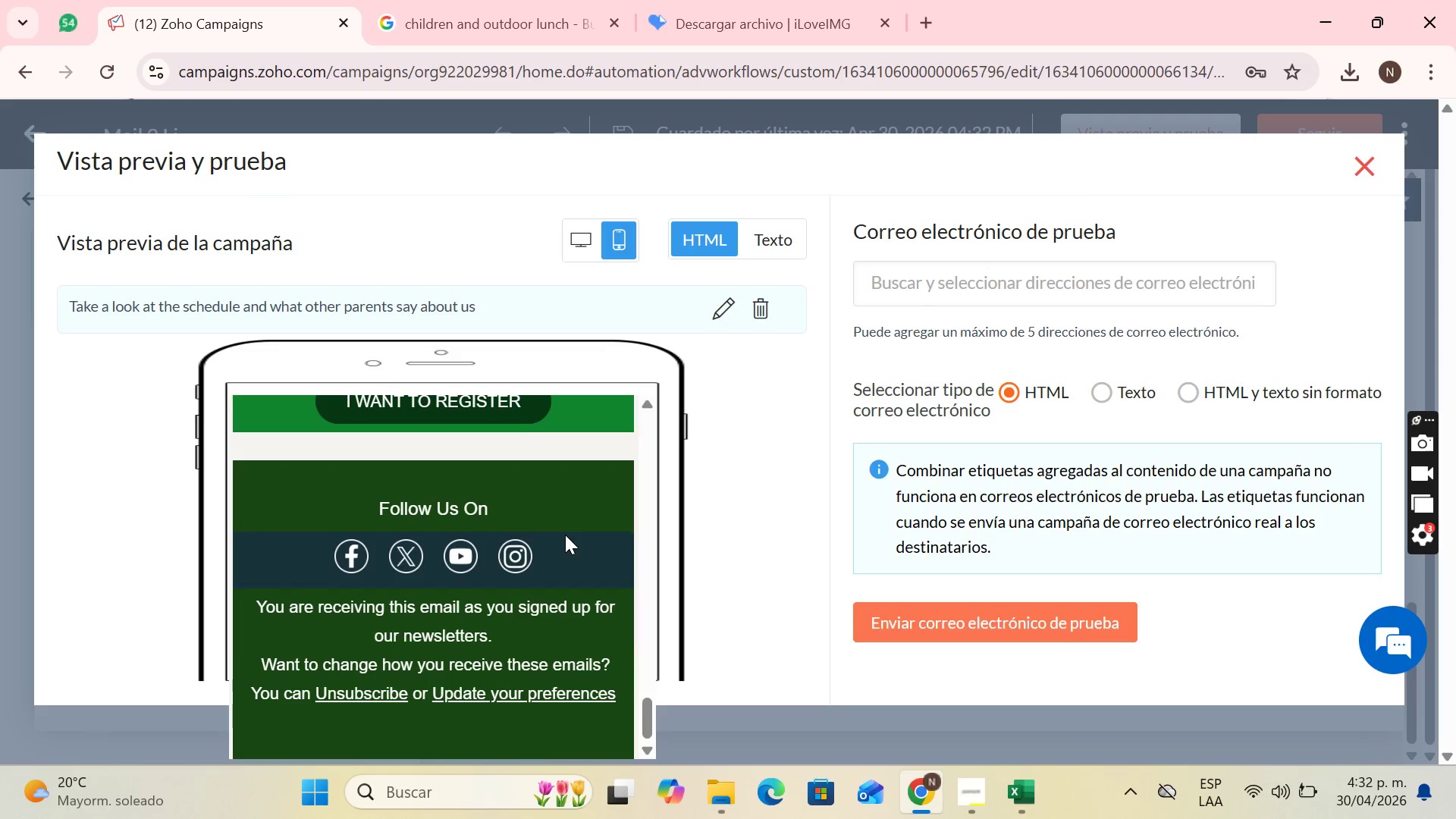 
scroll: coordinate [598, 427], scroll_direction: up, amount: 24.0
 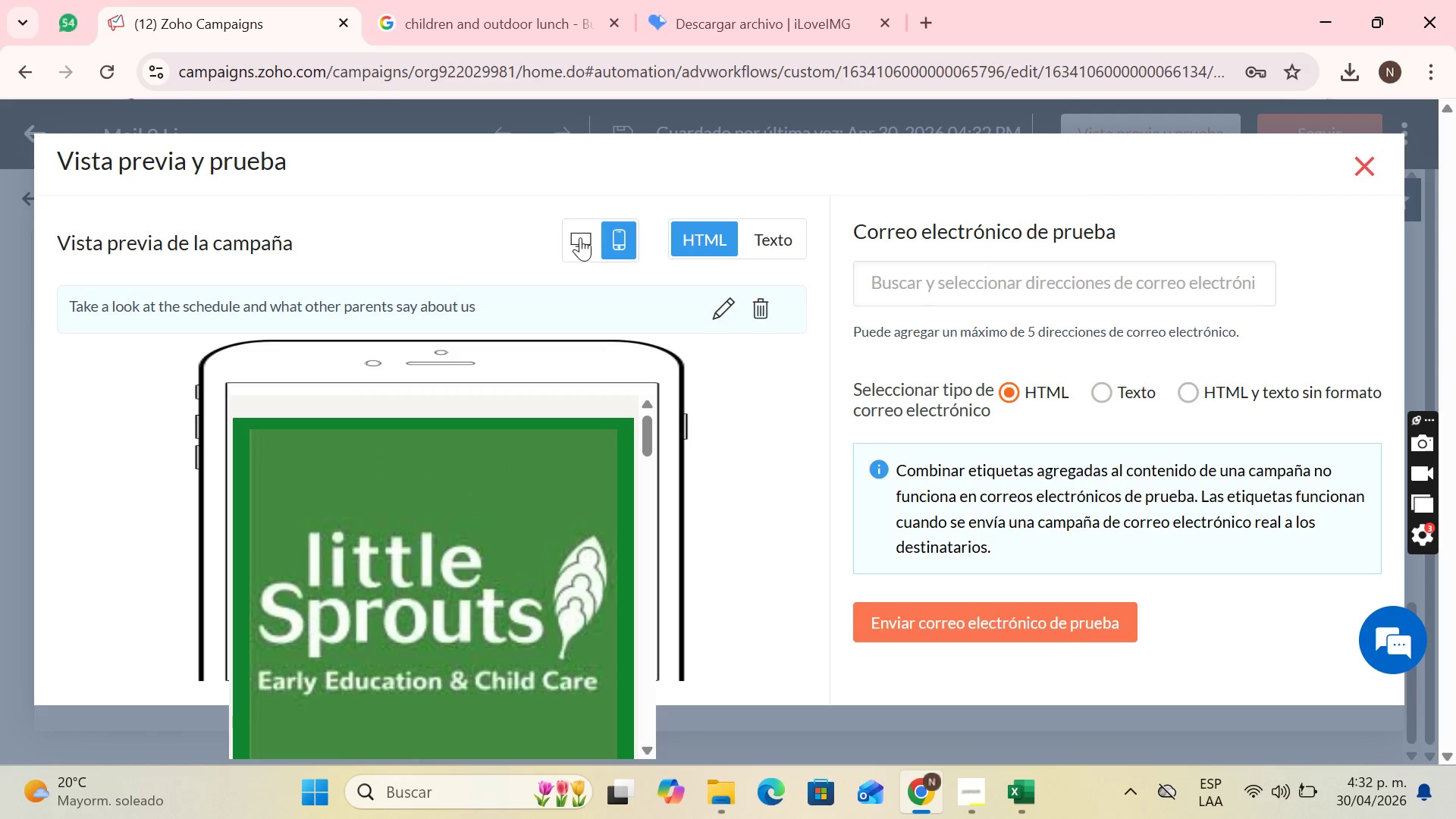 
left_click([580, 237])
 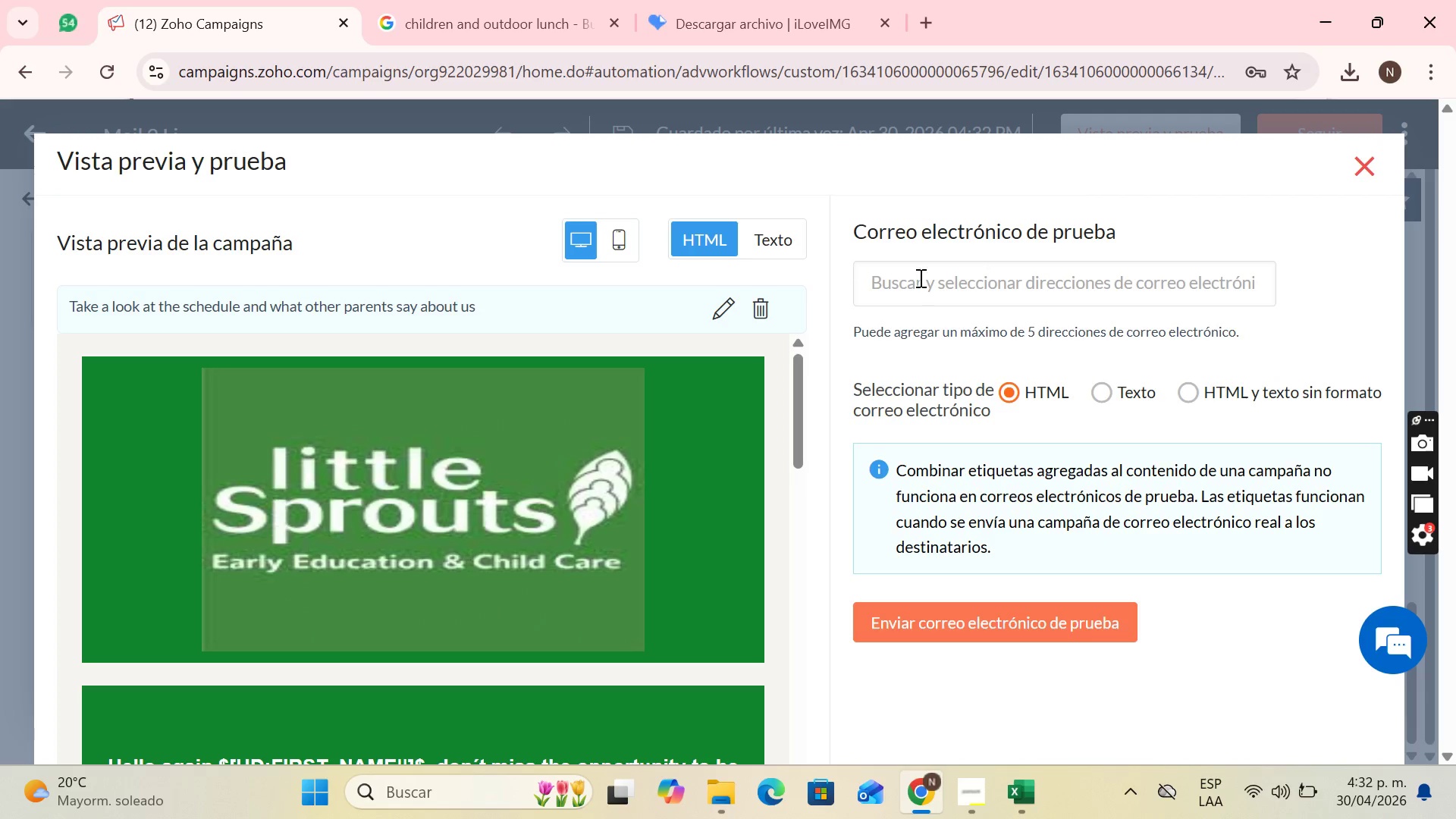 
left_click([957, 284])
 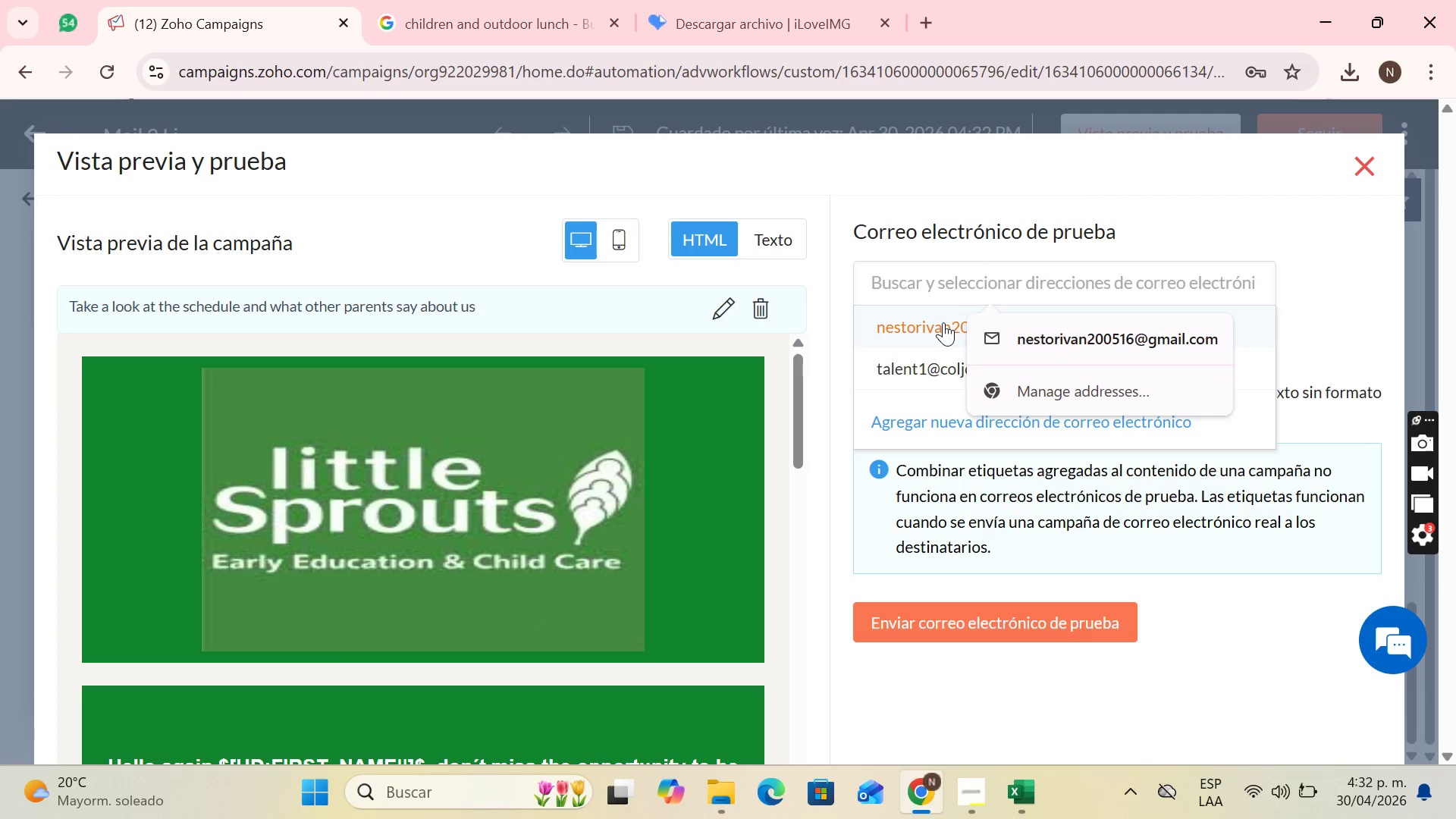 
left_click([943, 322])
 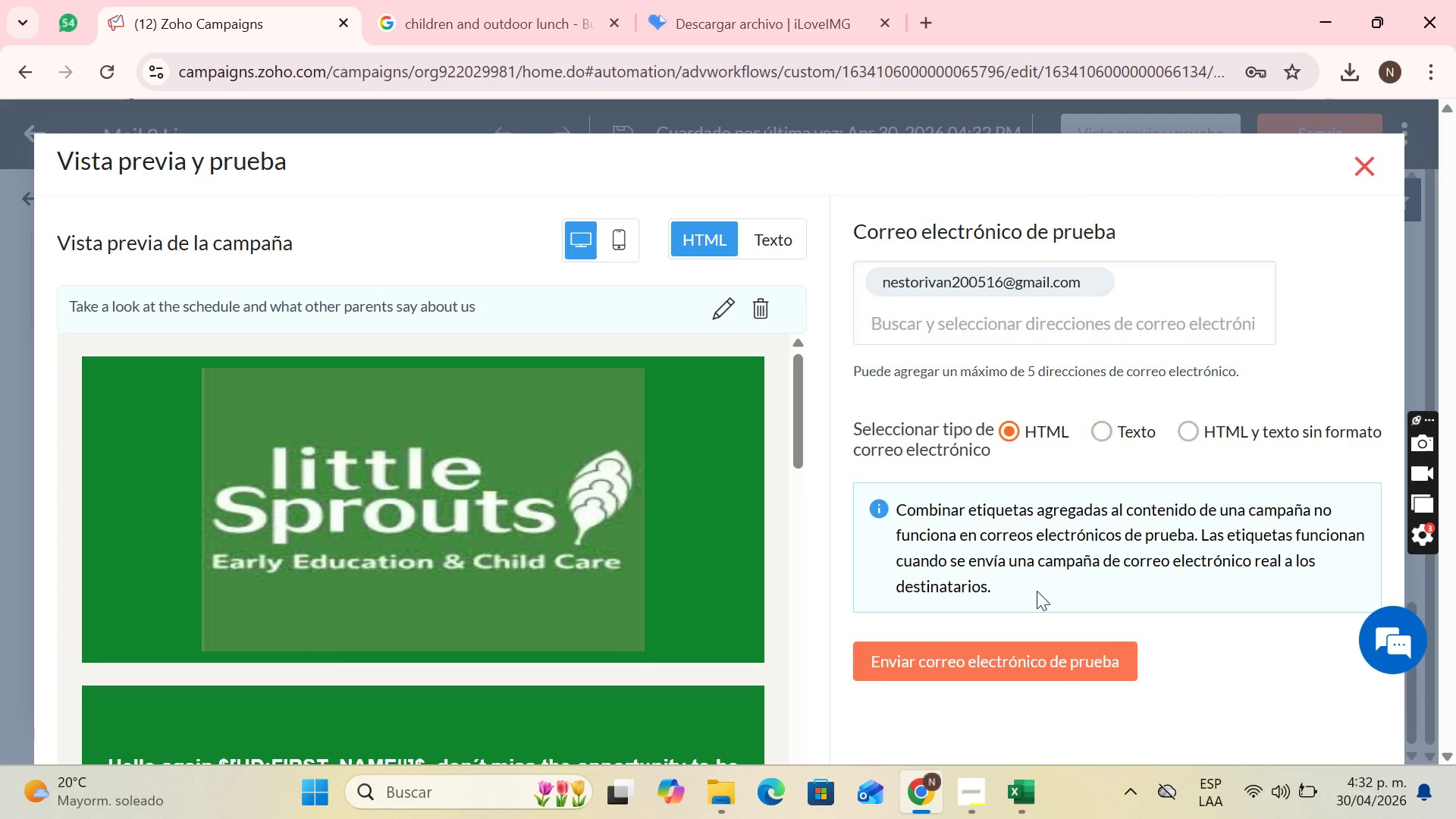 
left_click([1006, 663])
 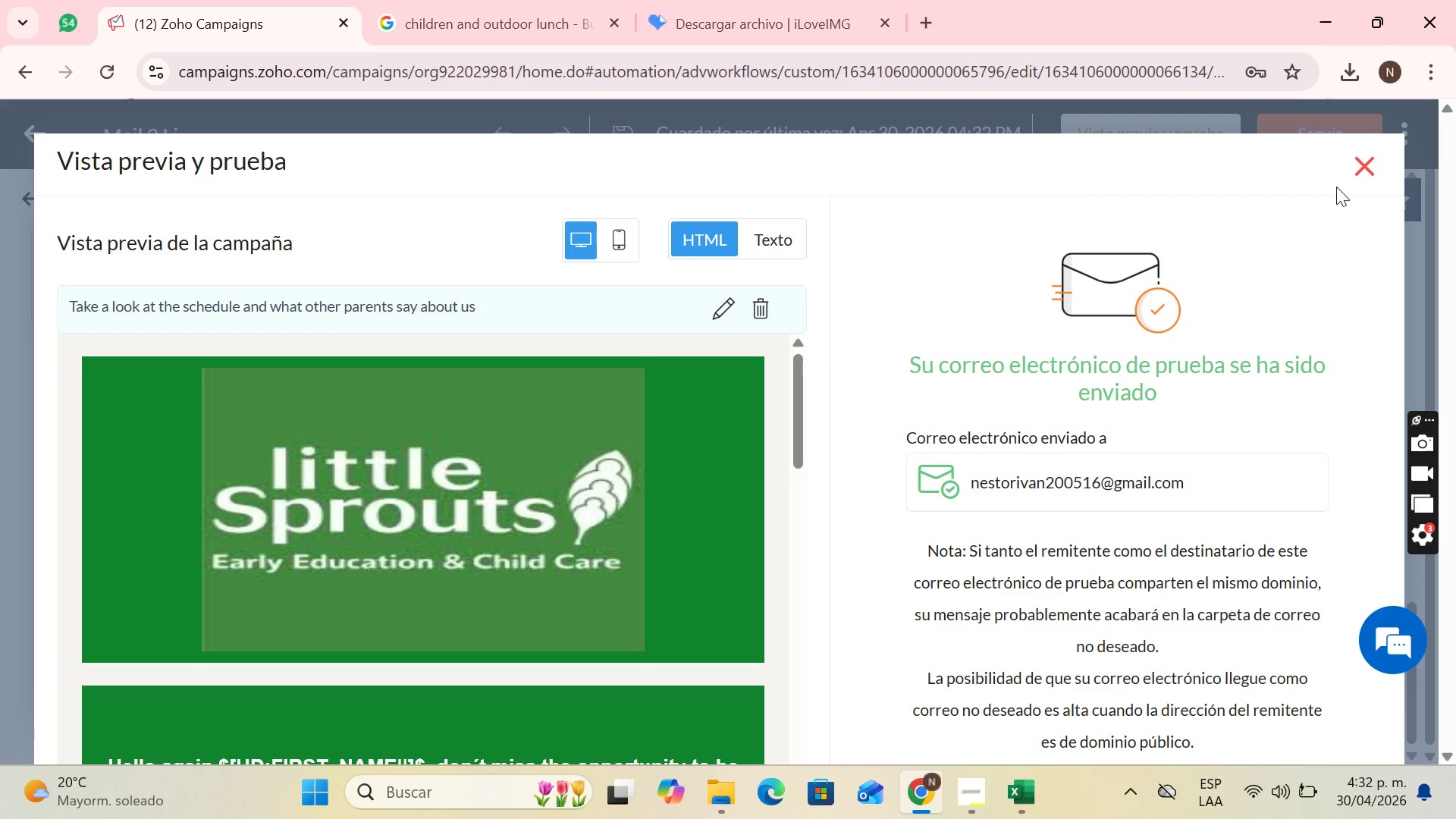 
left_click([1381, 165])
 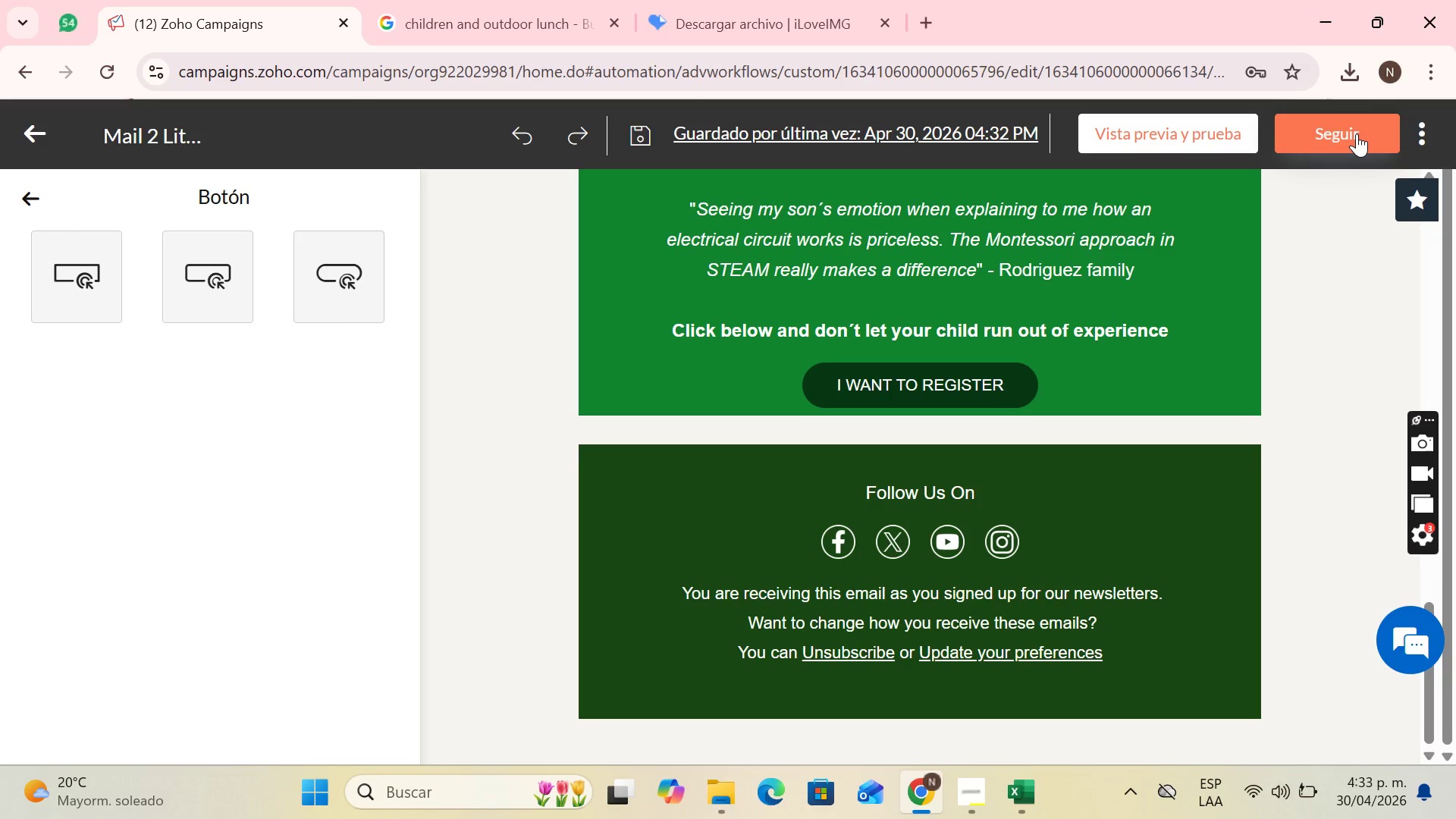 
left_click([1357, 133])
 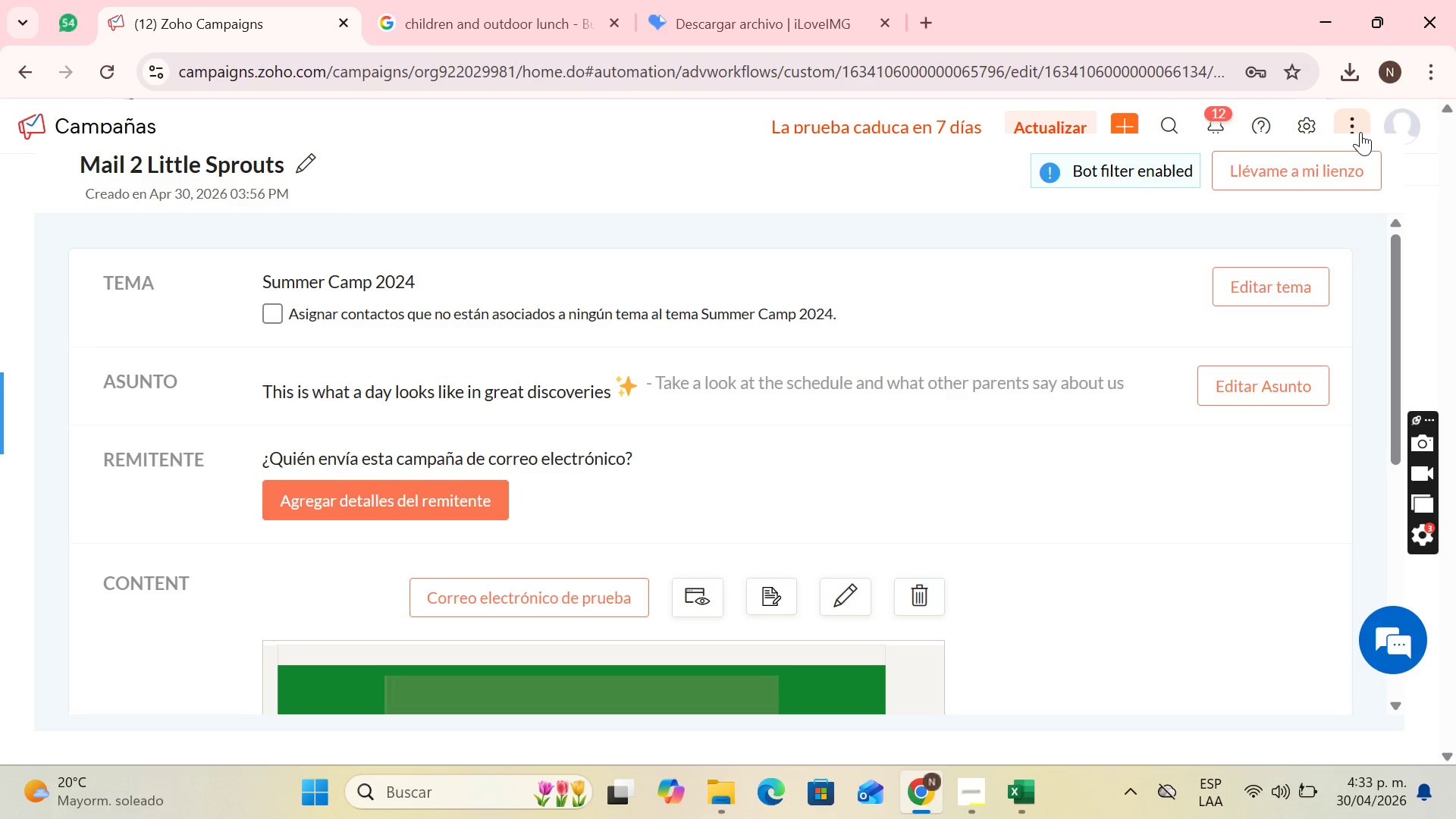 
wait(31.62)
 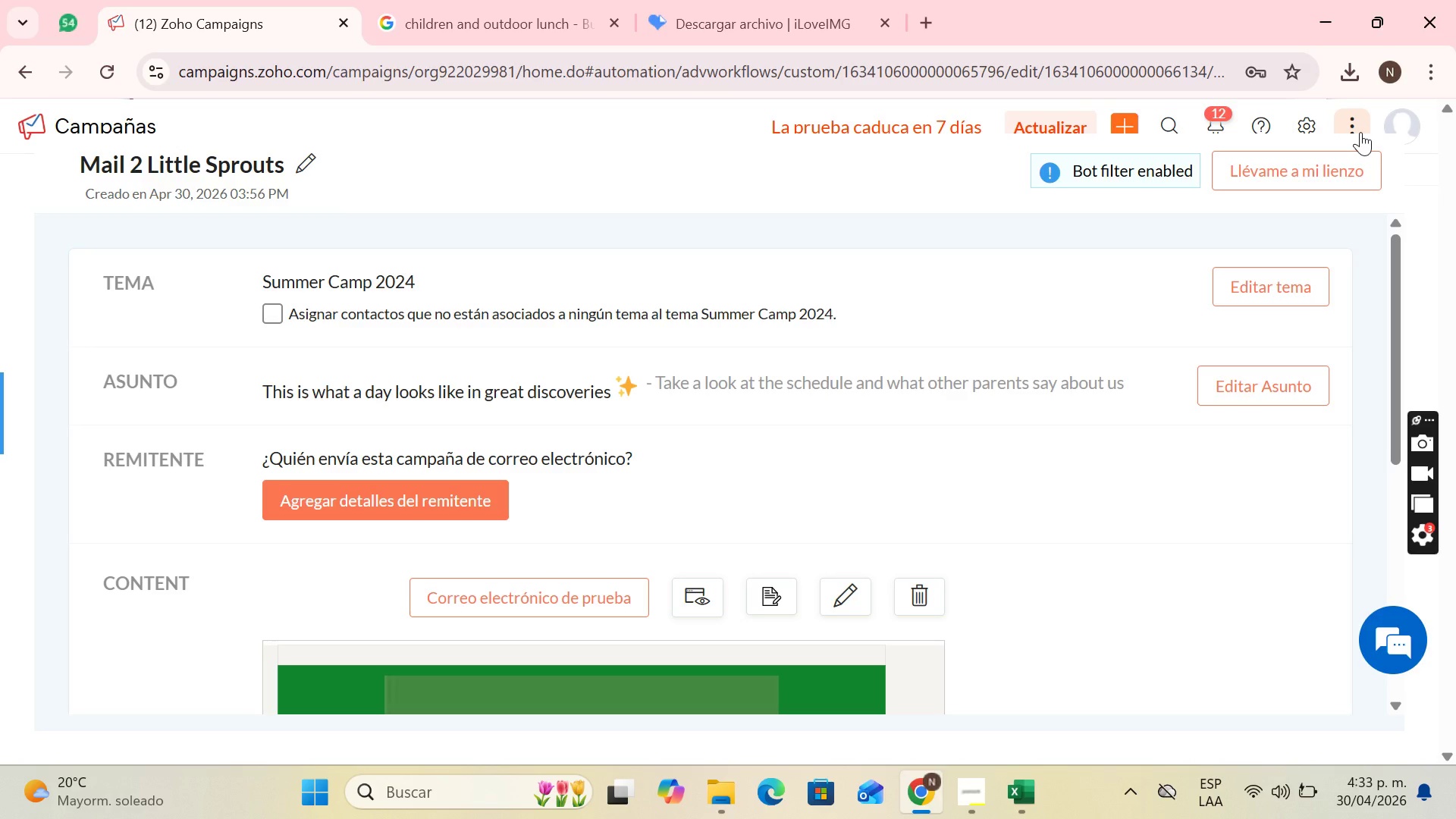 
scroll: coordinate [613, 435], scroll_direction: down, amount: 5.0
 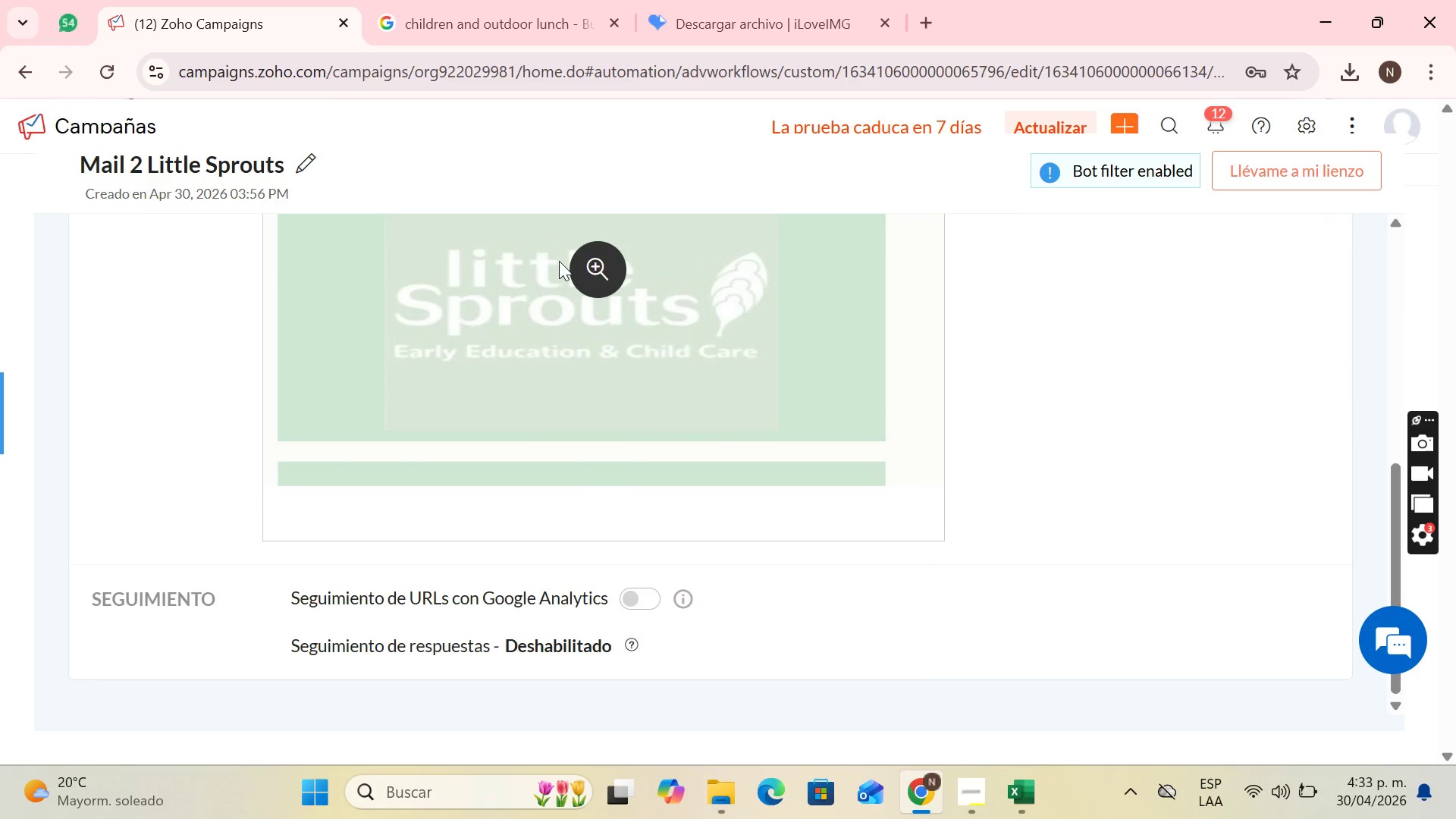 
left_click([584, 256])
 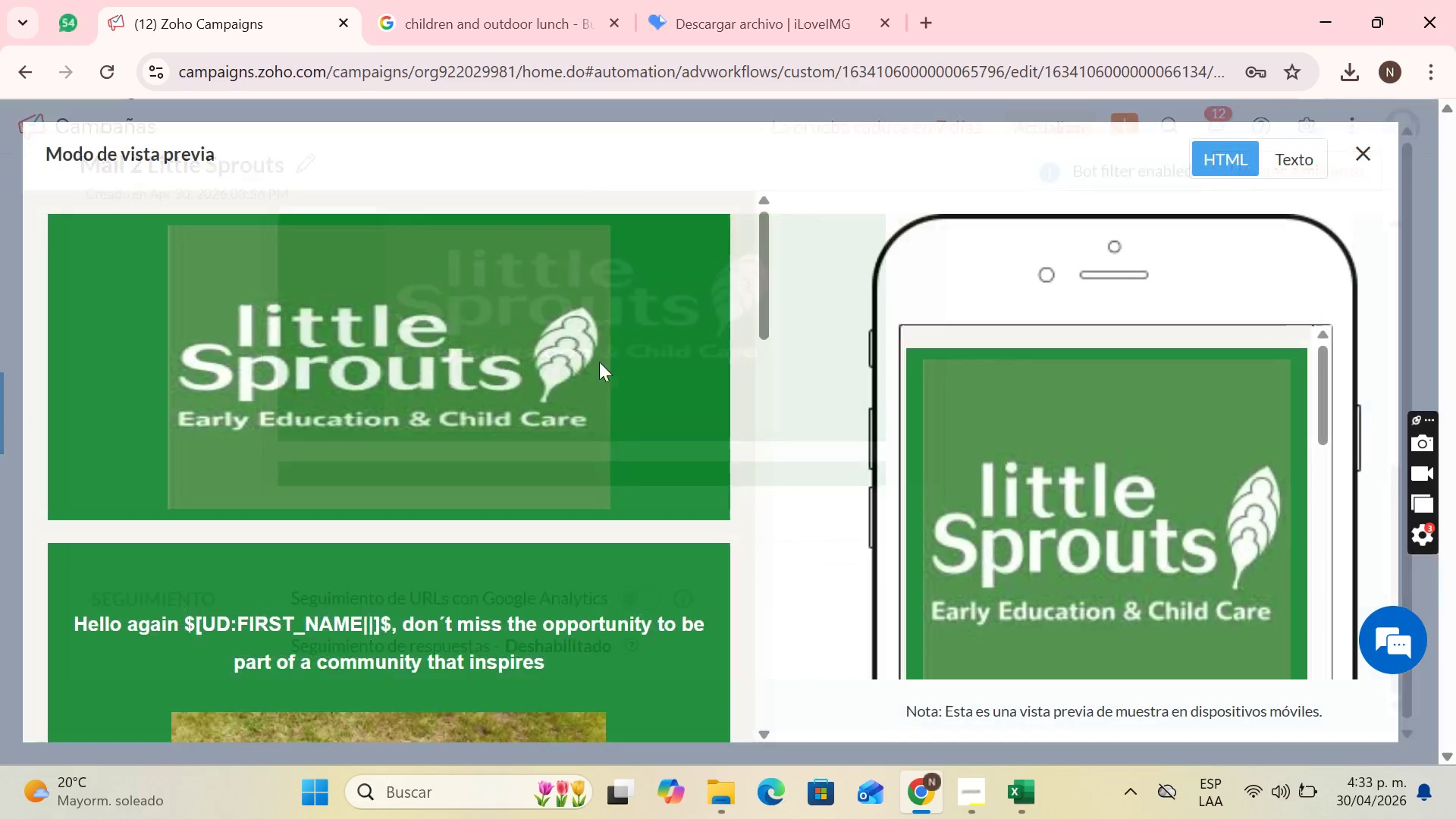 
scroll: coordinate [378, 417], scroll_direction: down, amount: 19.0
 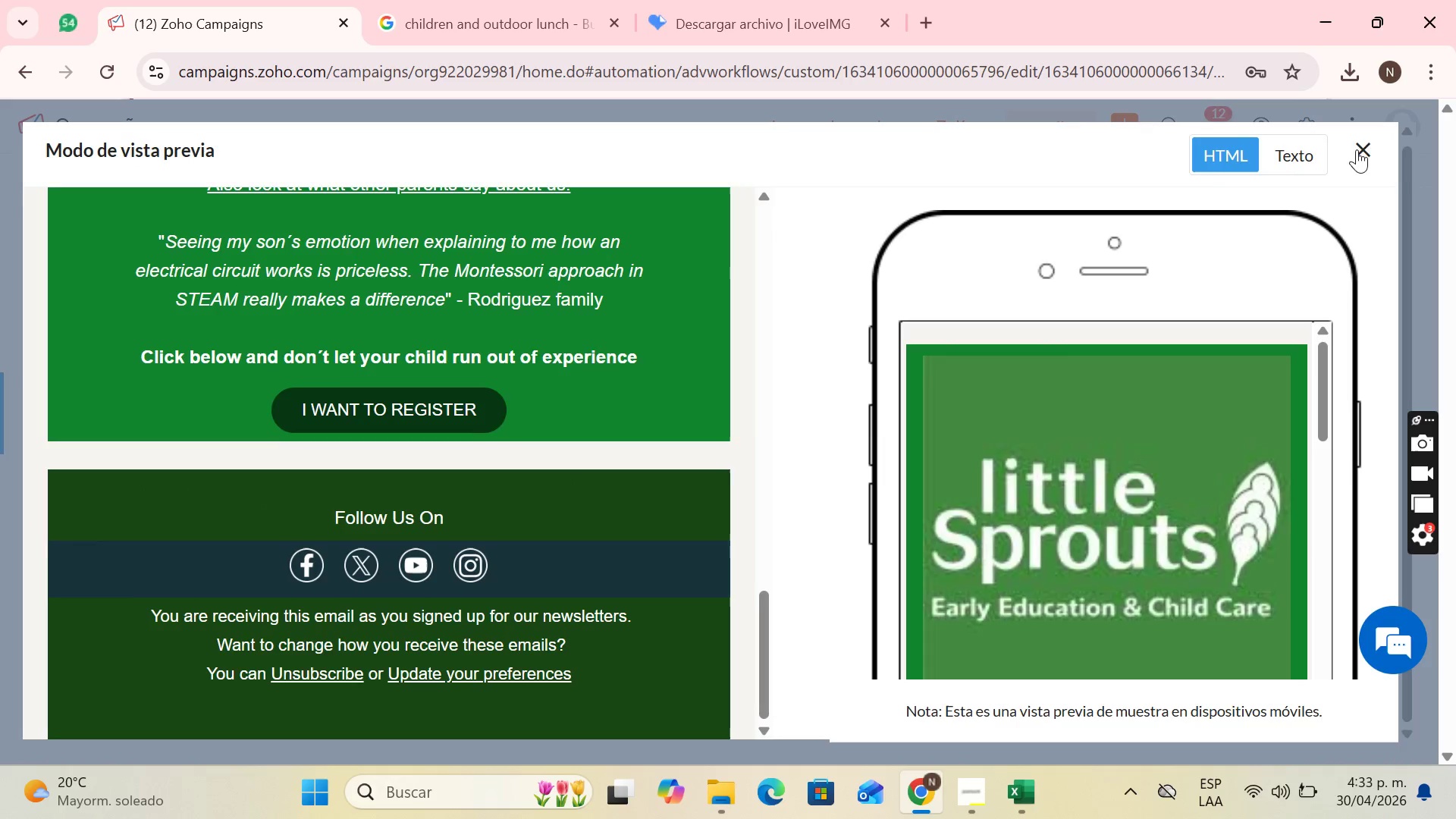 
scroll: coordinate [780, 435], scroll_direction: up, amount: 6.0
 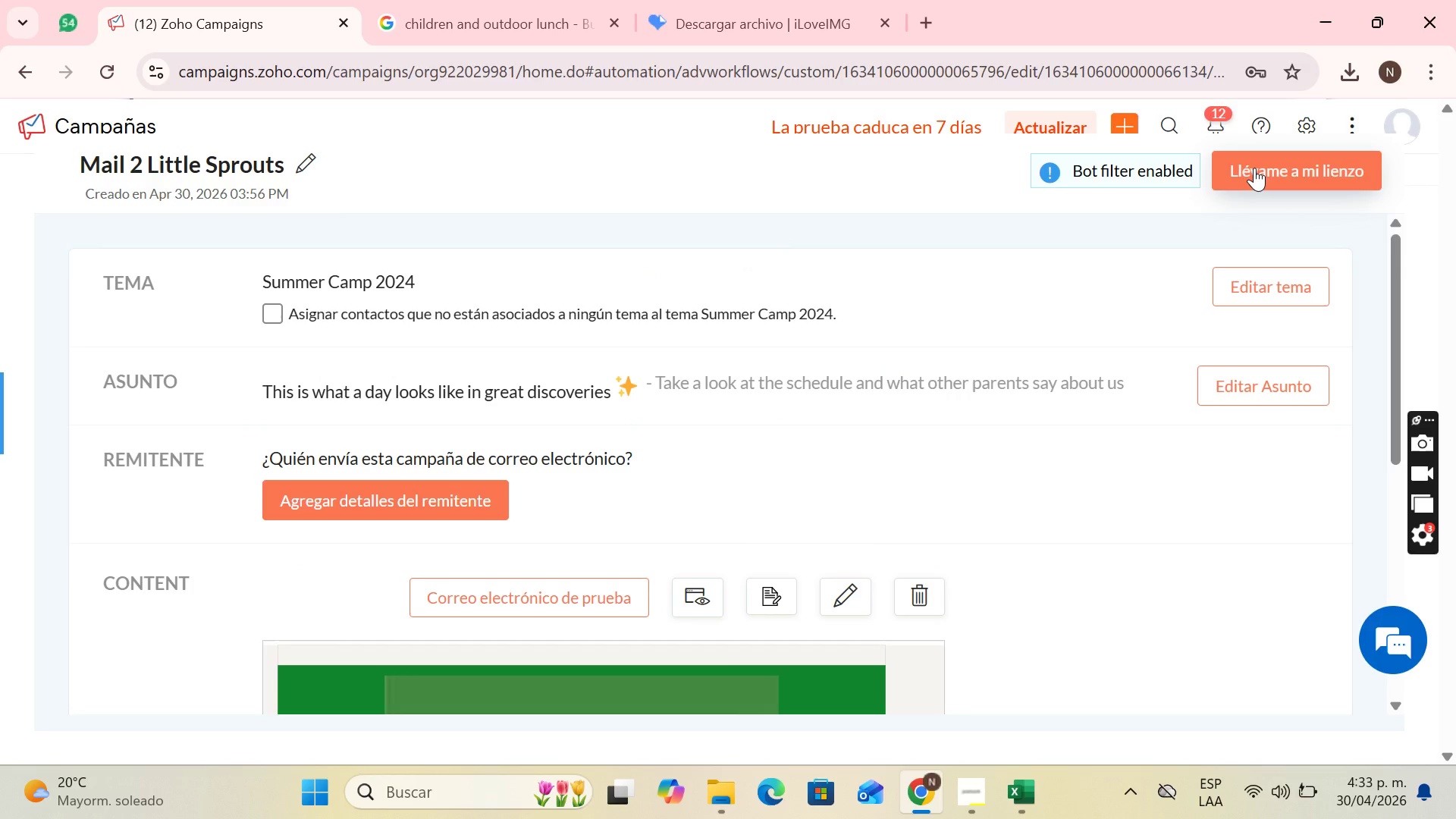 
left_click([1254, 168])
 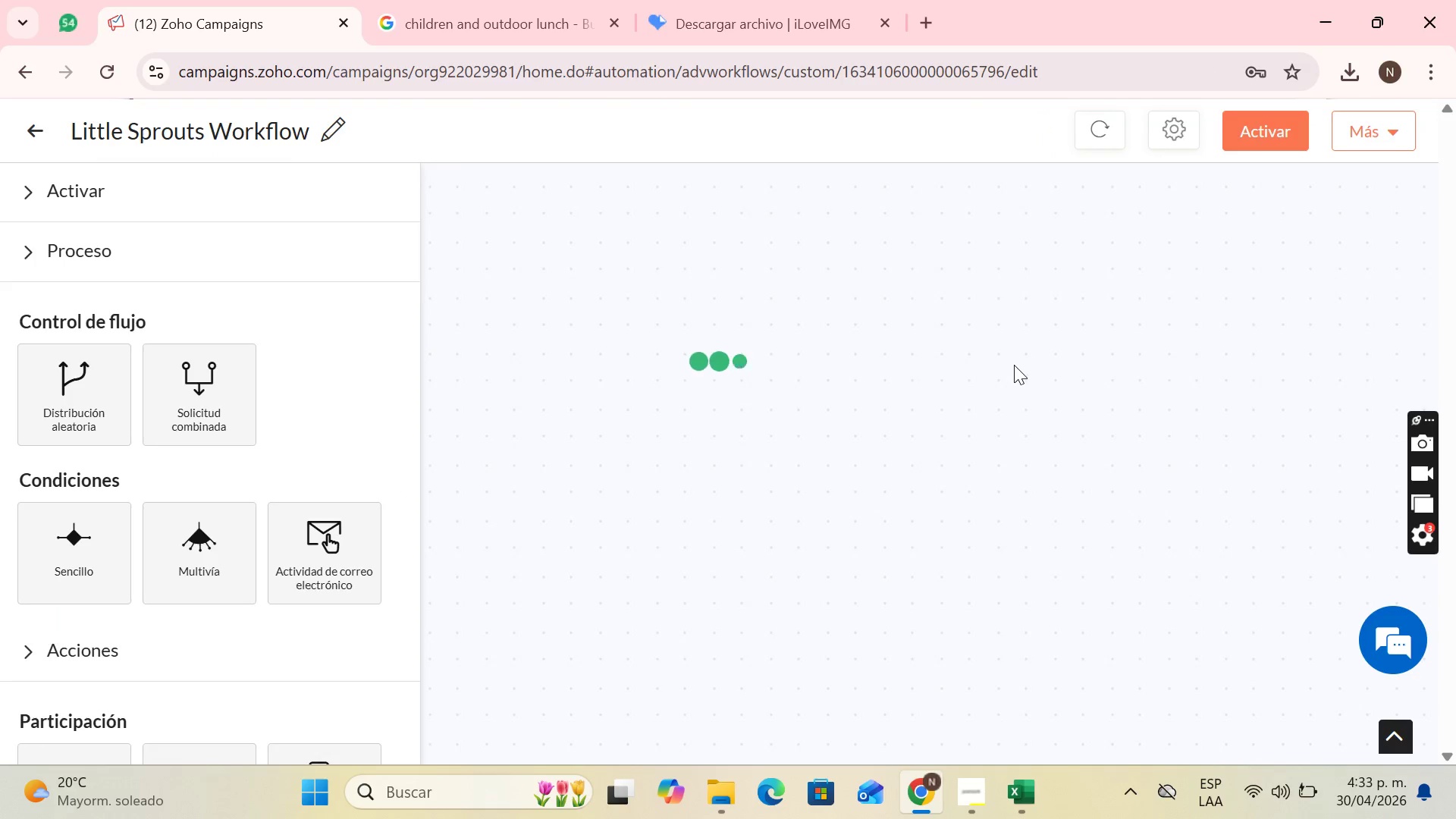 
scroll: coordinate [912, 549], scroll_direction: down, amount: 7.0
 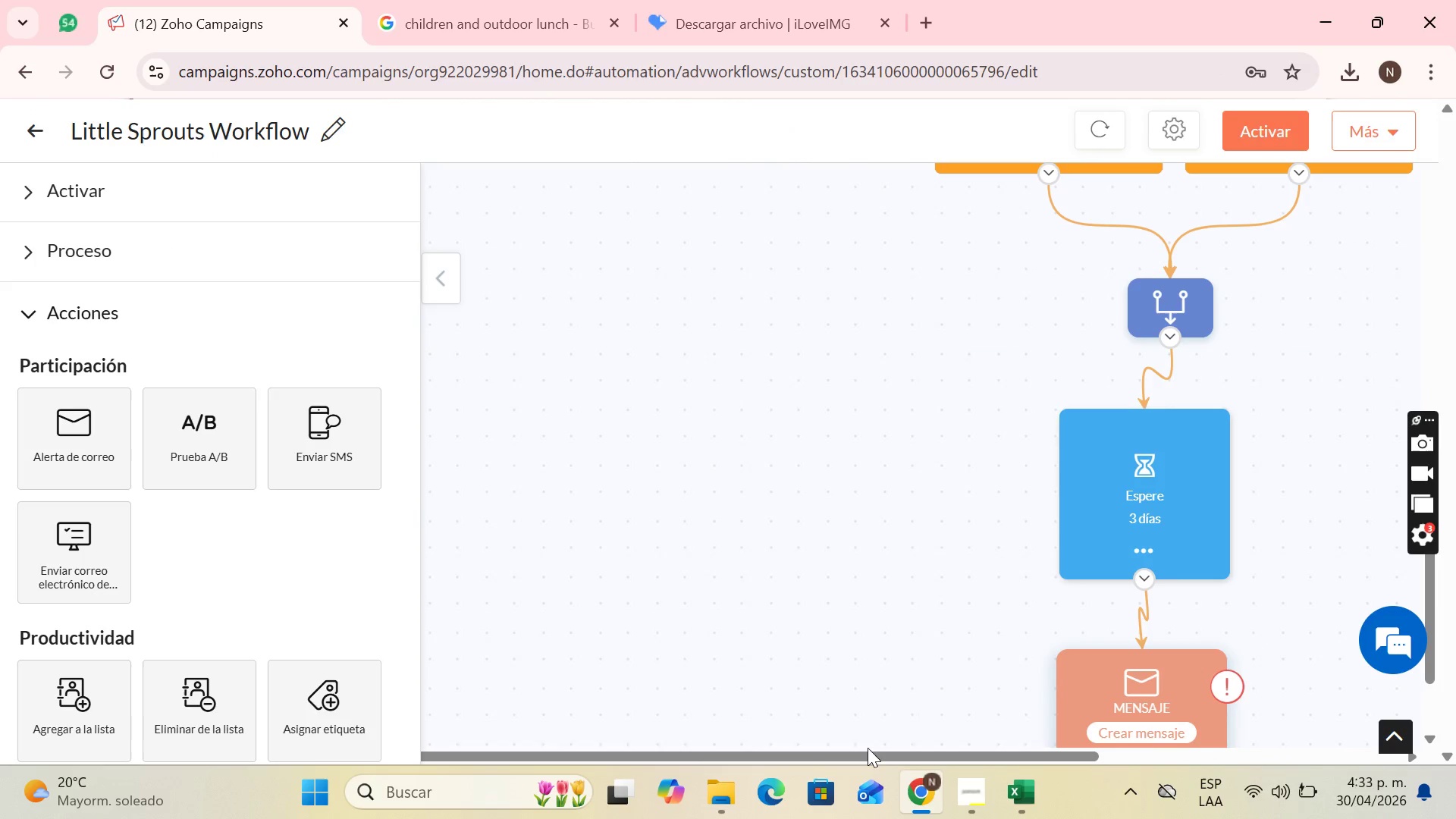 
left_click_drag(start_coordinate=[867, 750], to_coordinate=[1037, 724])
 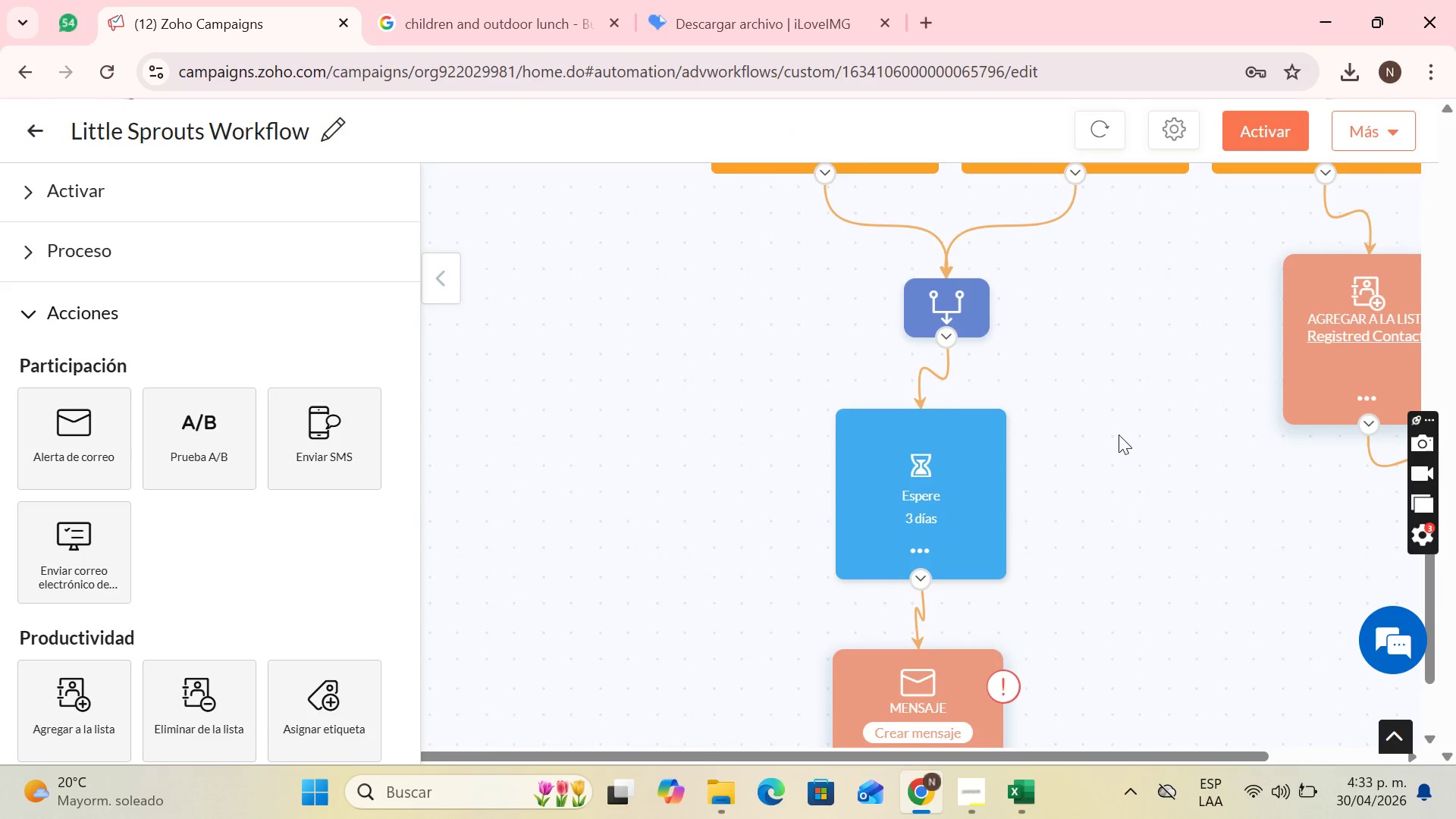 
scroll: coordinate [981, 643], scroll_direction: down, amount: 7.0
 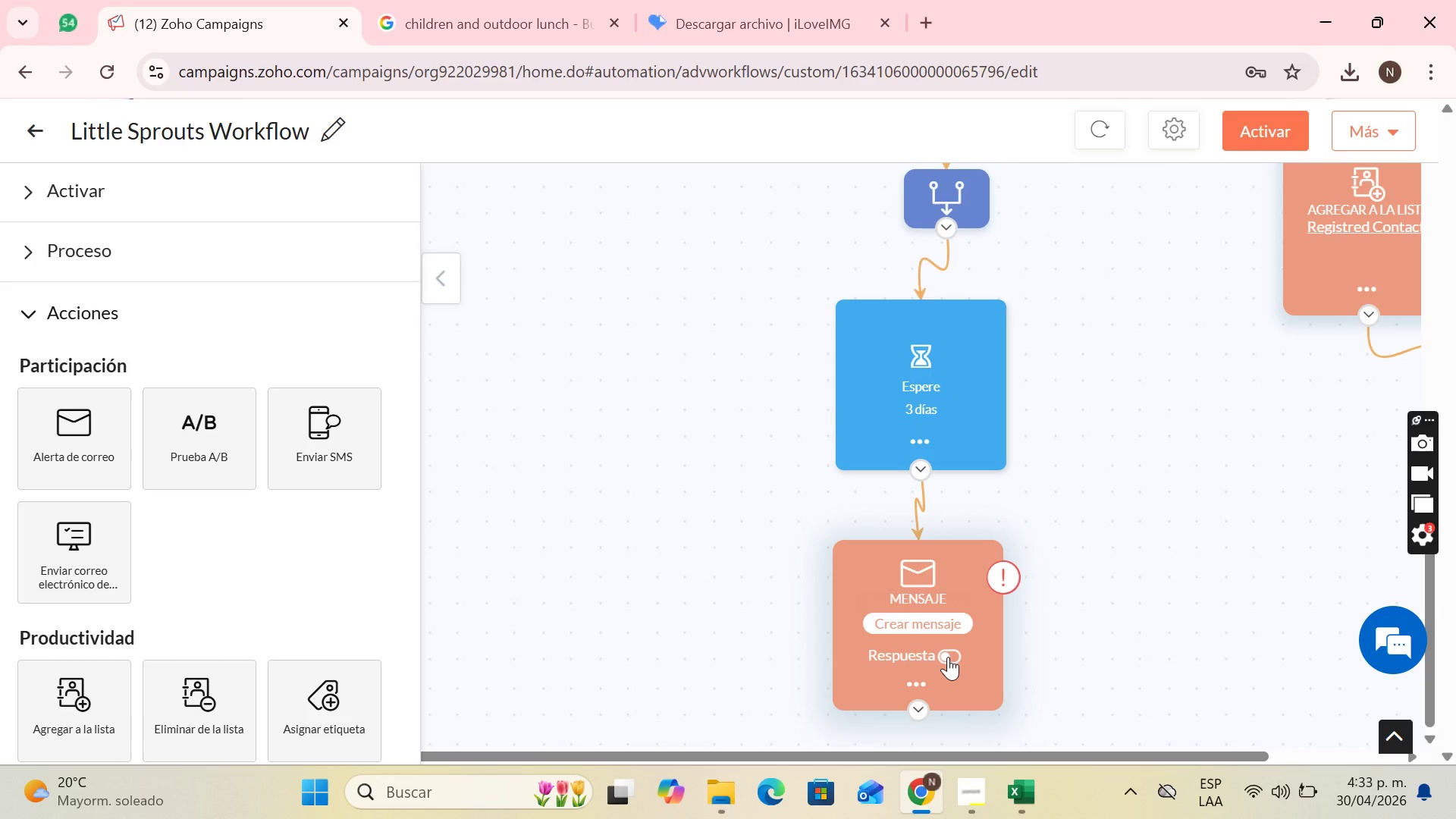 
left_click([948, 657])
 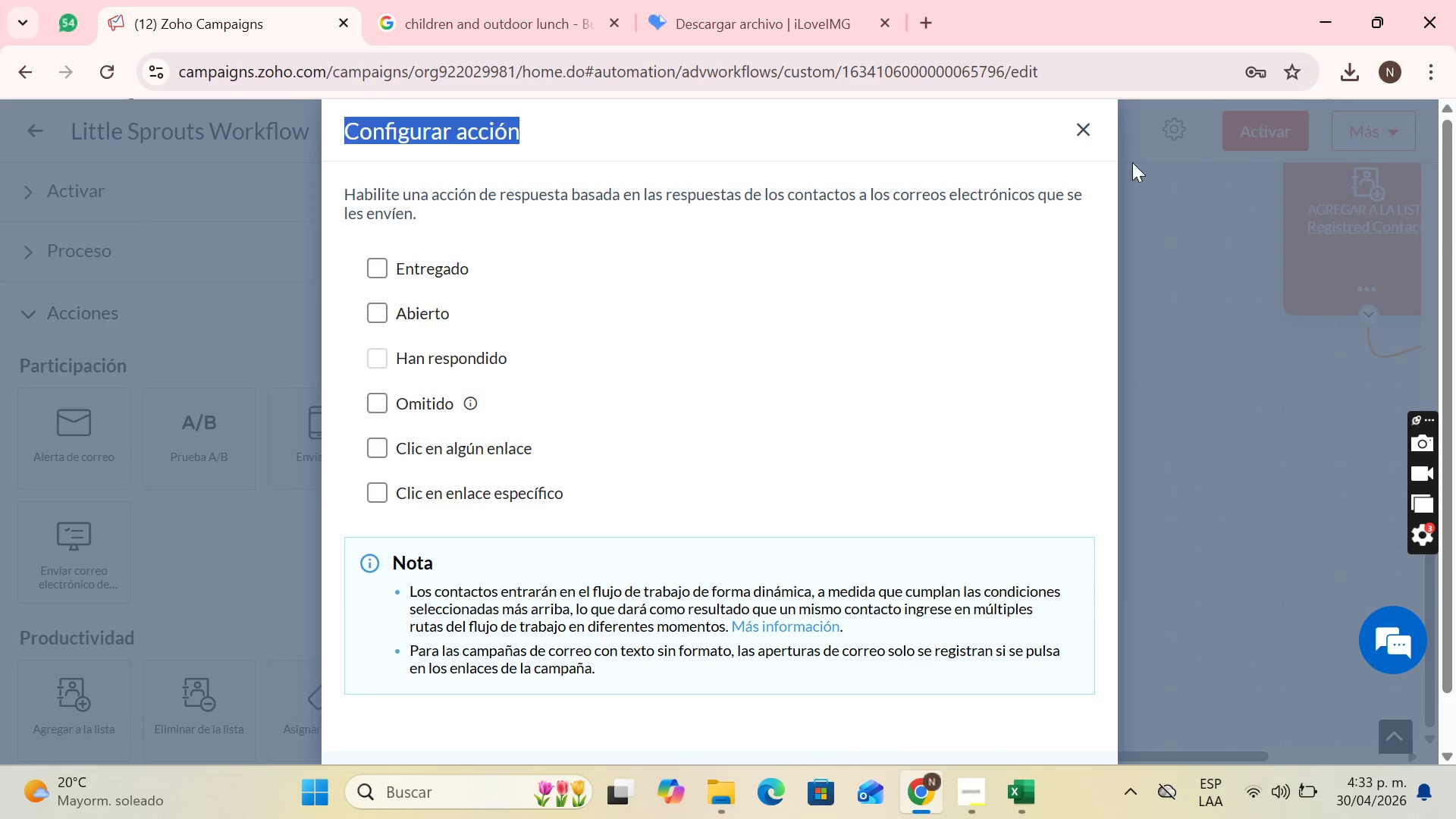 
left_click([1087, 122])
 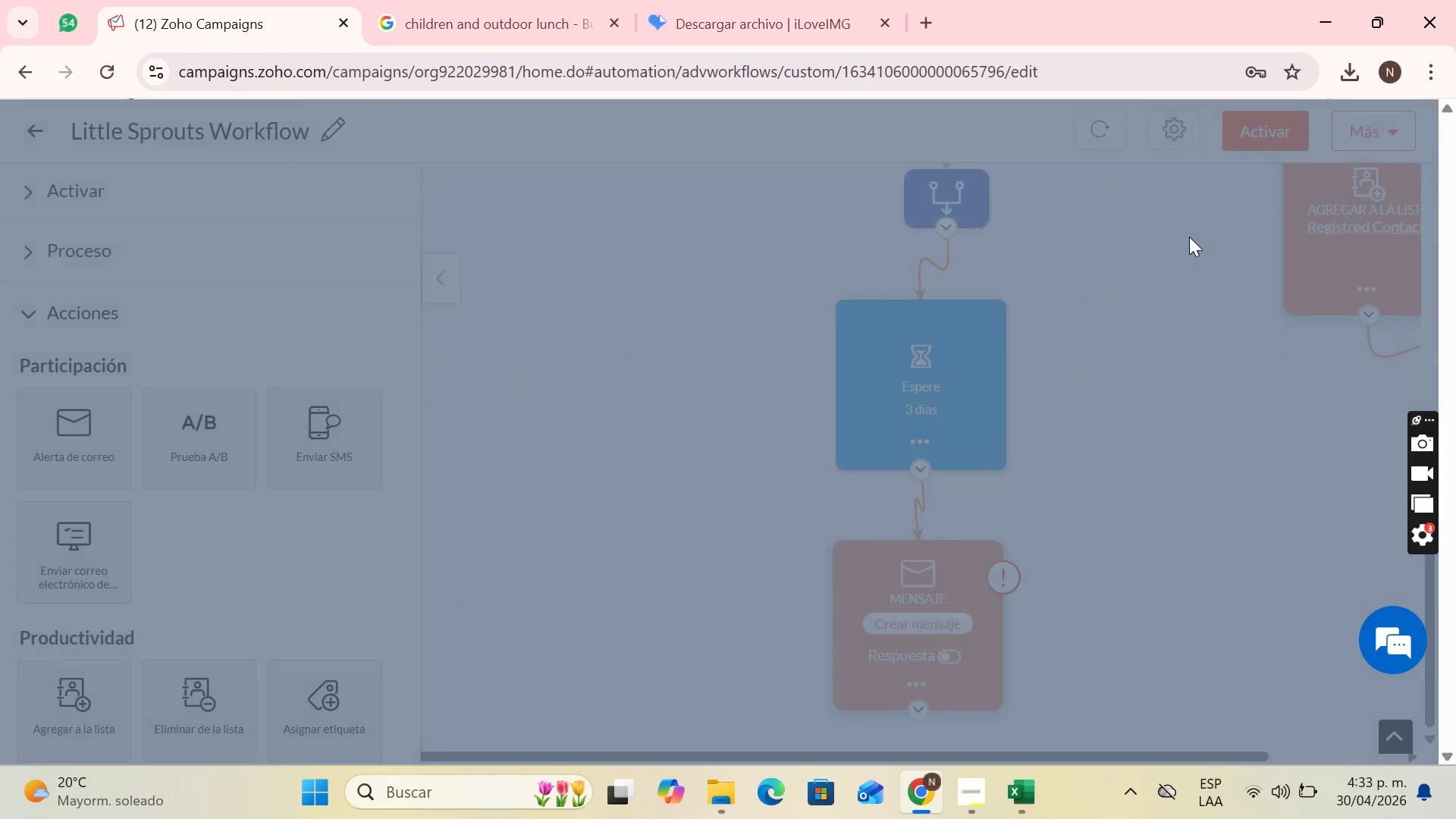 
scroll: coordinate [1217, 369], scroll_direction: up, amount: 7.0
 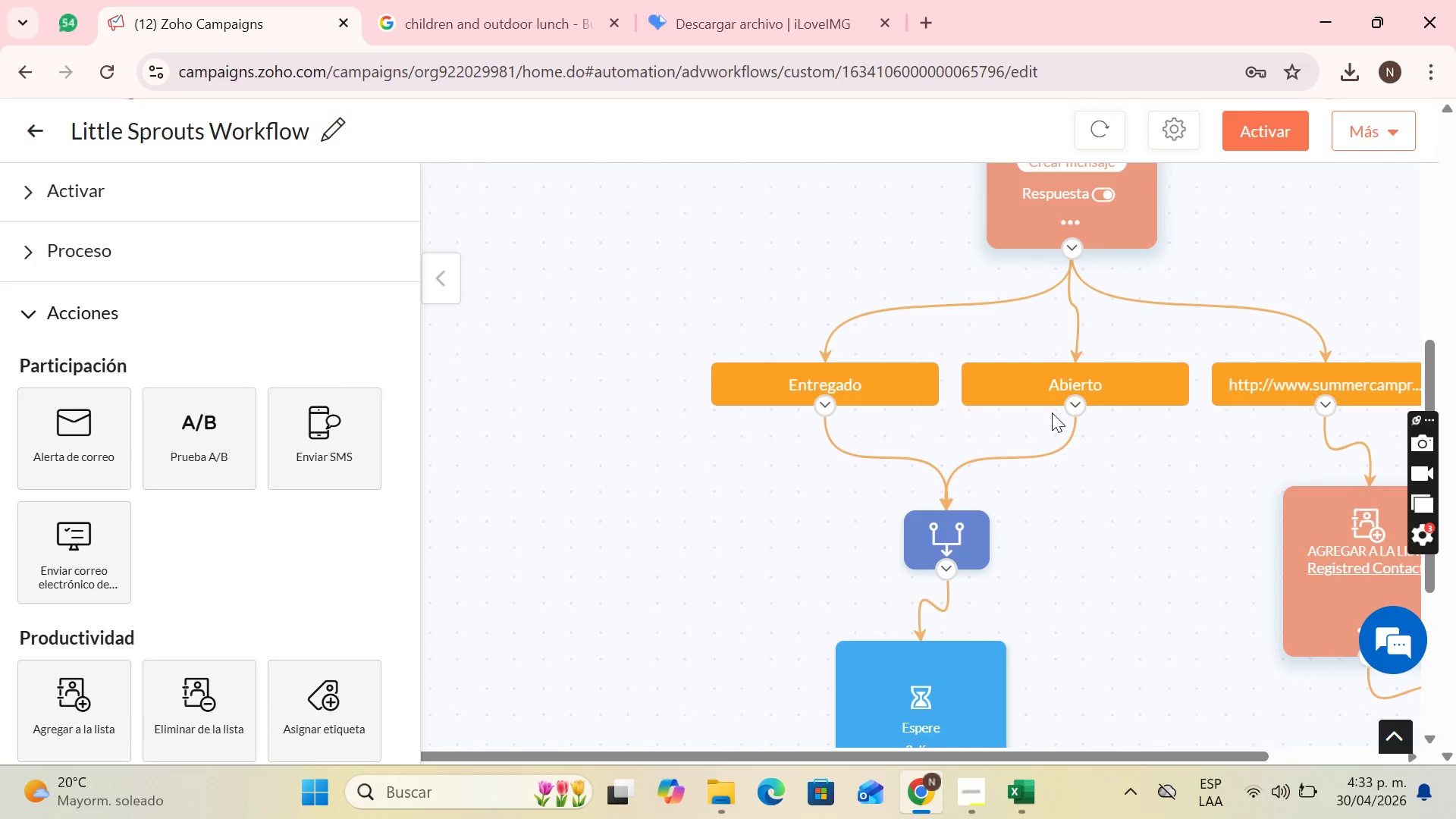 
scroll: coordinate [1013, 451], scroll_direction: down, amount: 6.0
 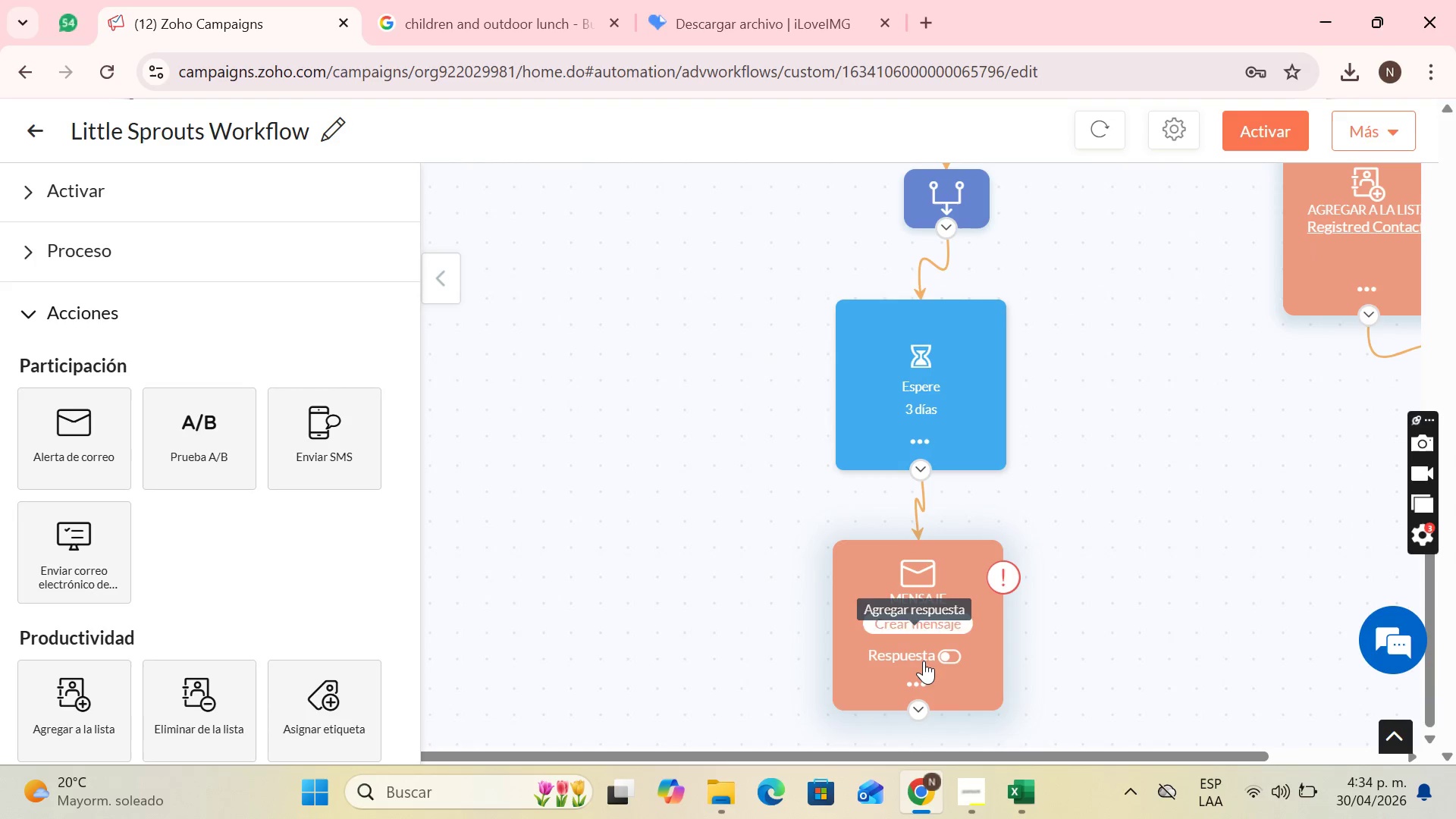 
left_click([931, 658])
 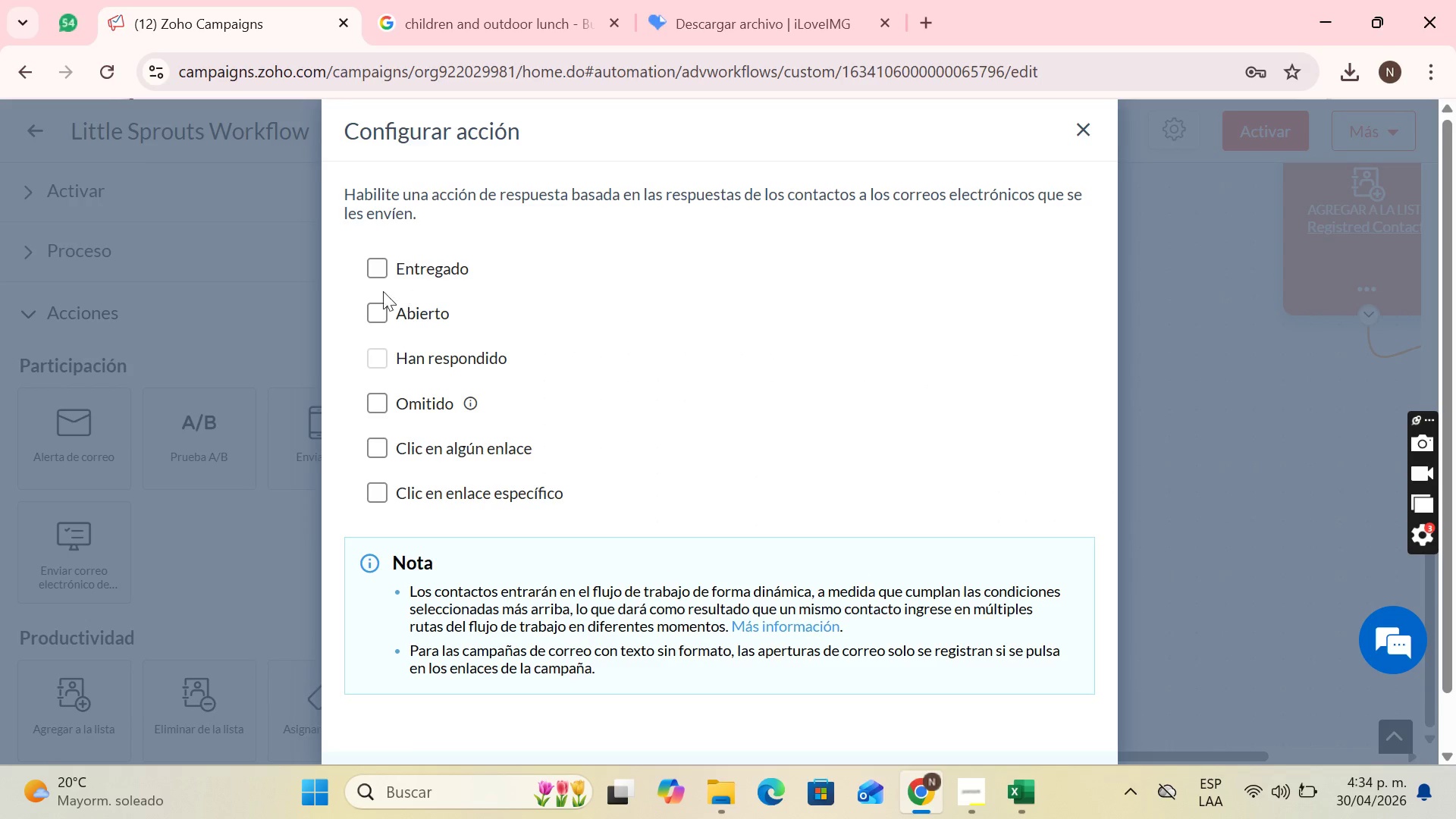 
left_click([366, 268])
 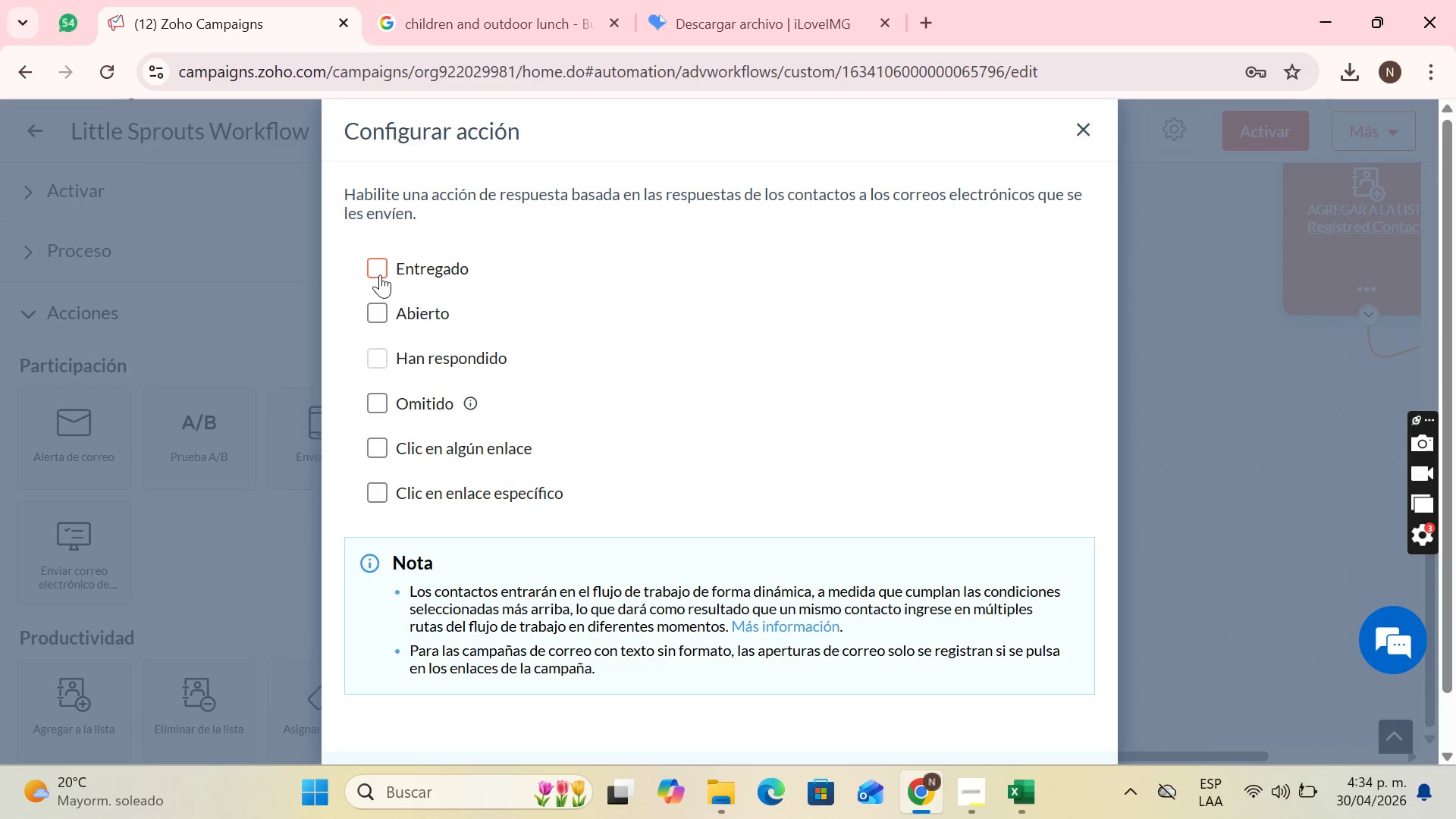 
left_click([380, 274])
 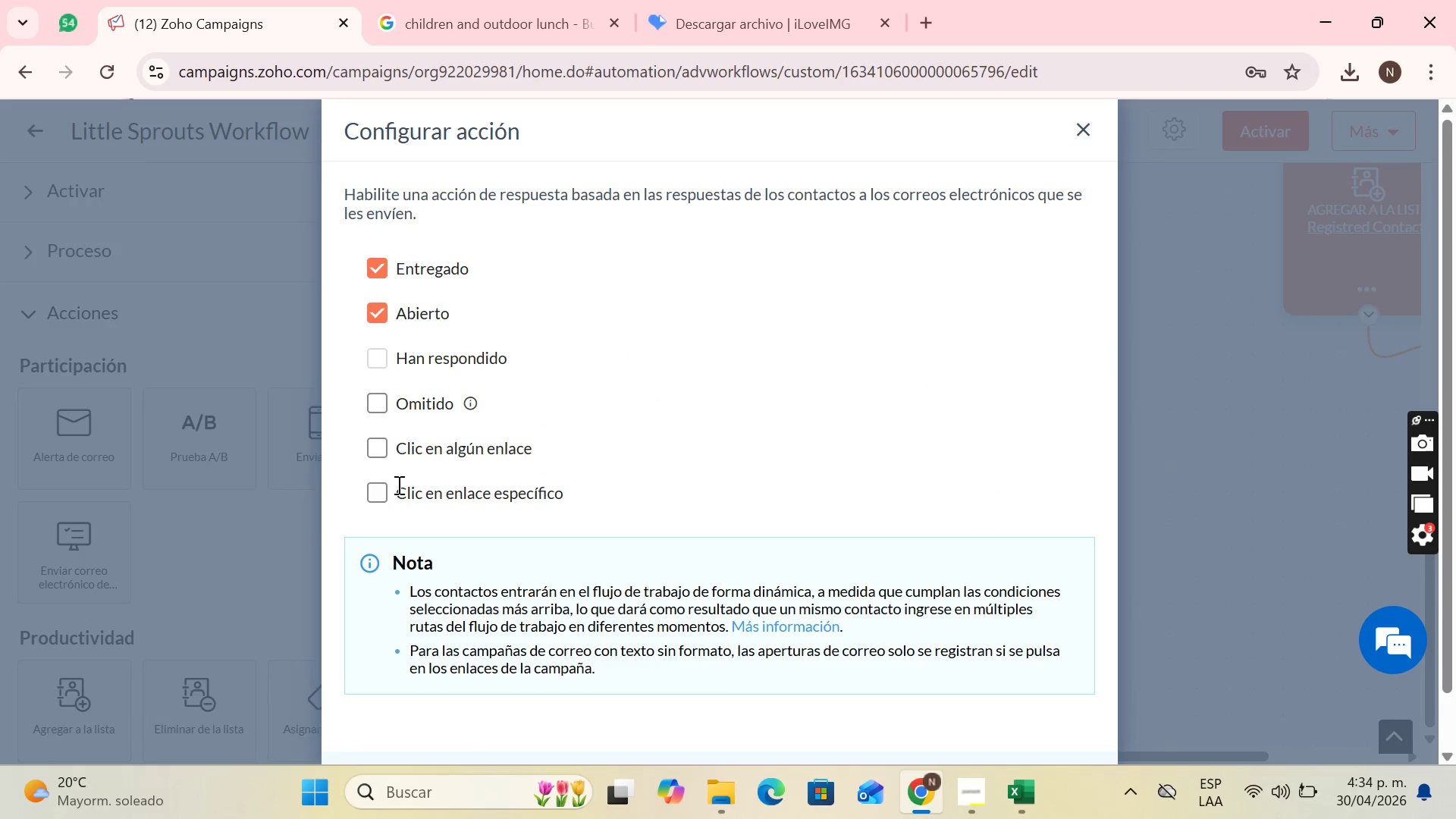 
left_click([387, 485])
 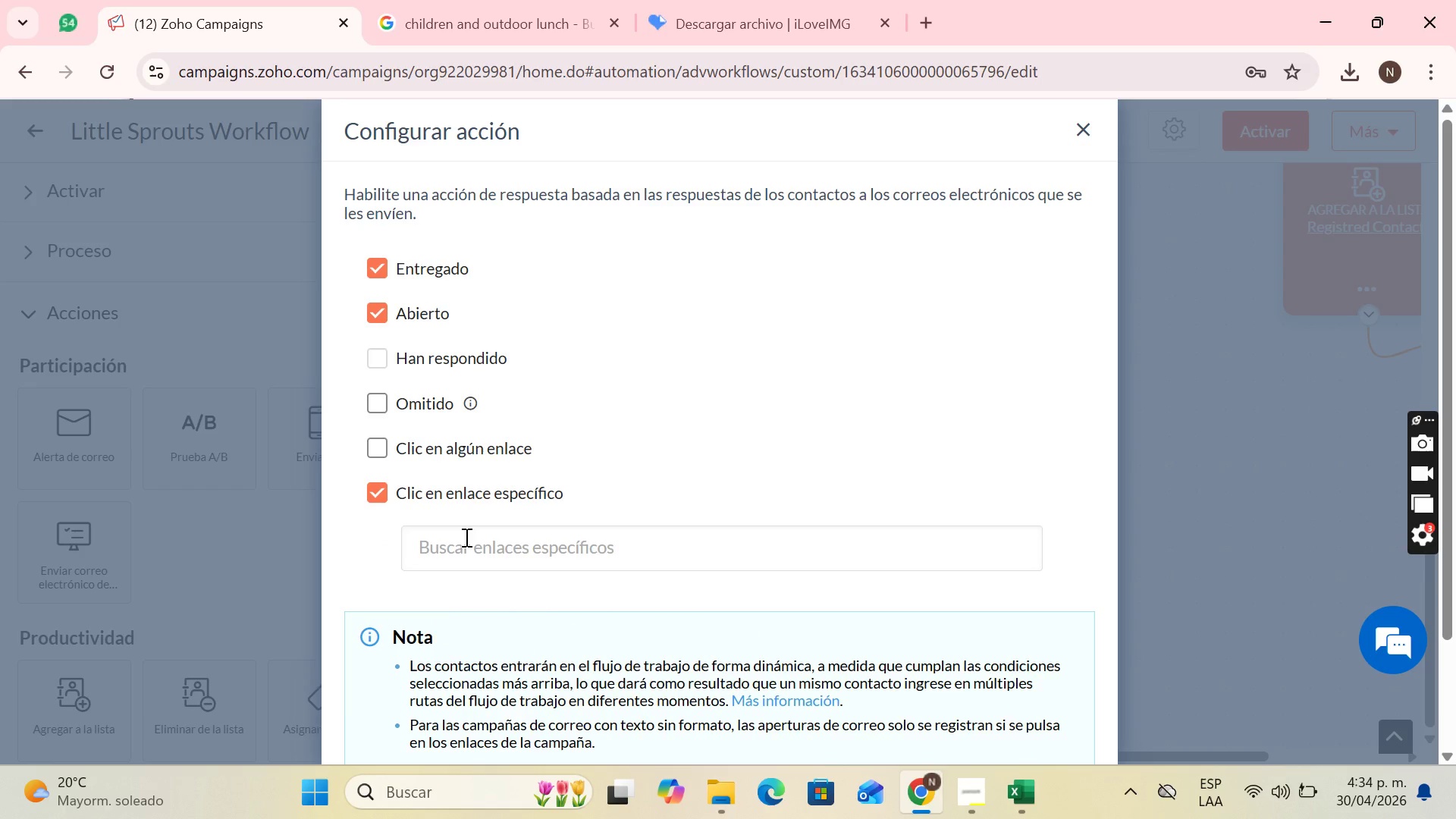 
left_click([465, 537])
 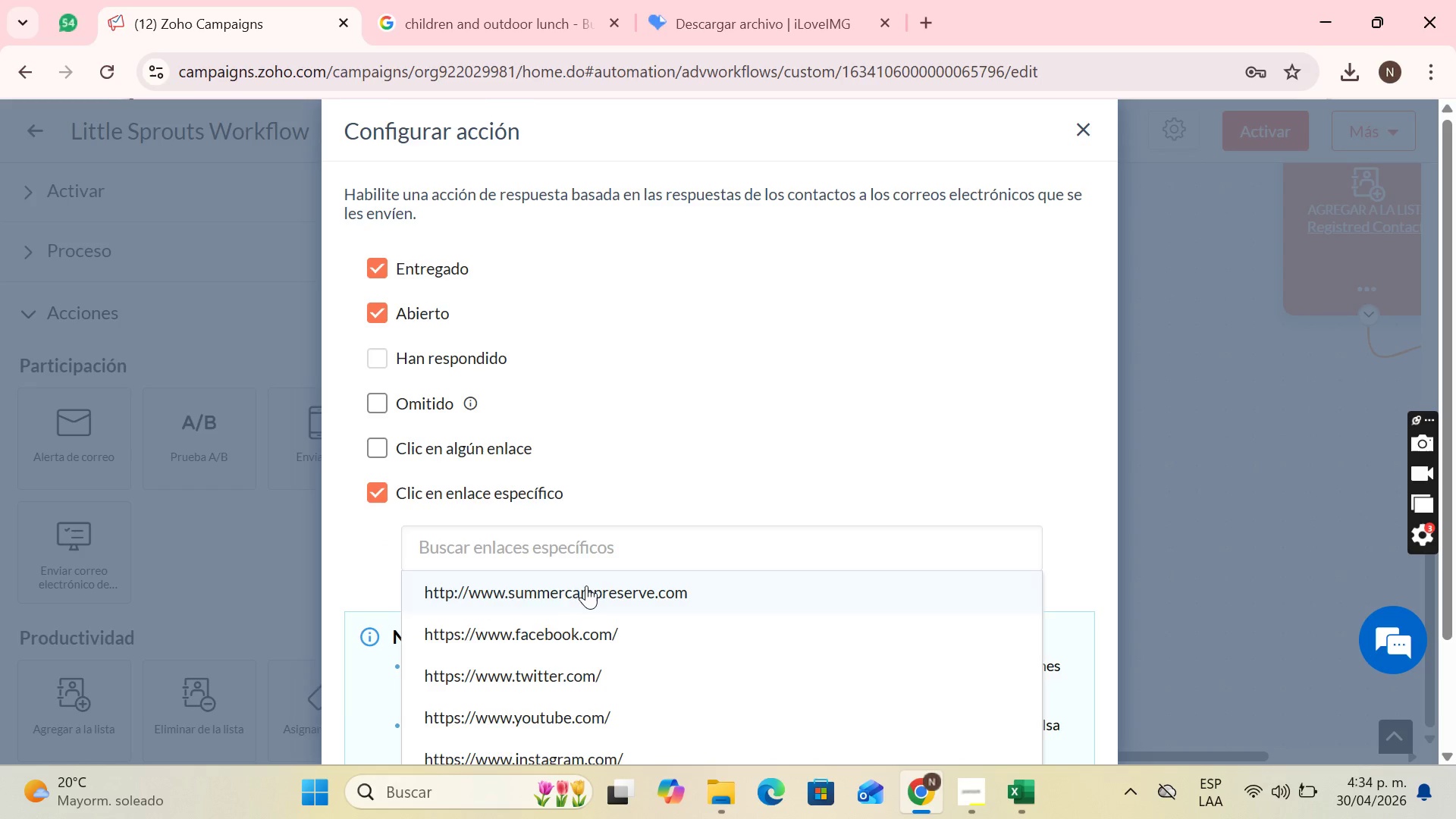 
left_click([590, 586])
 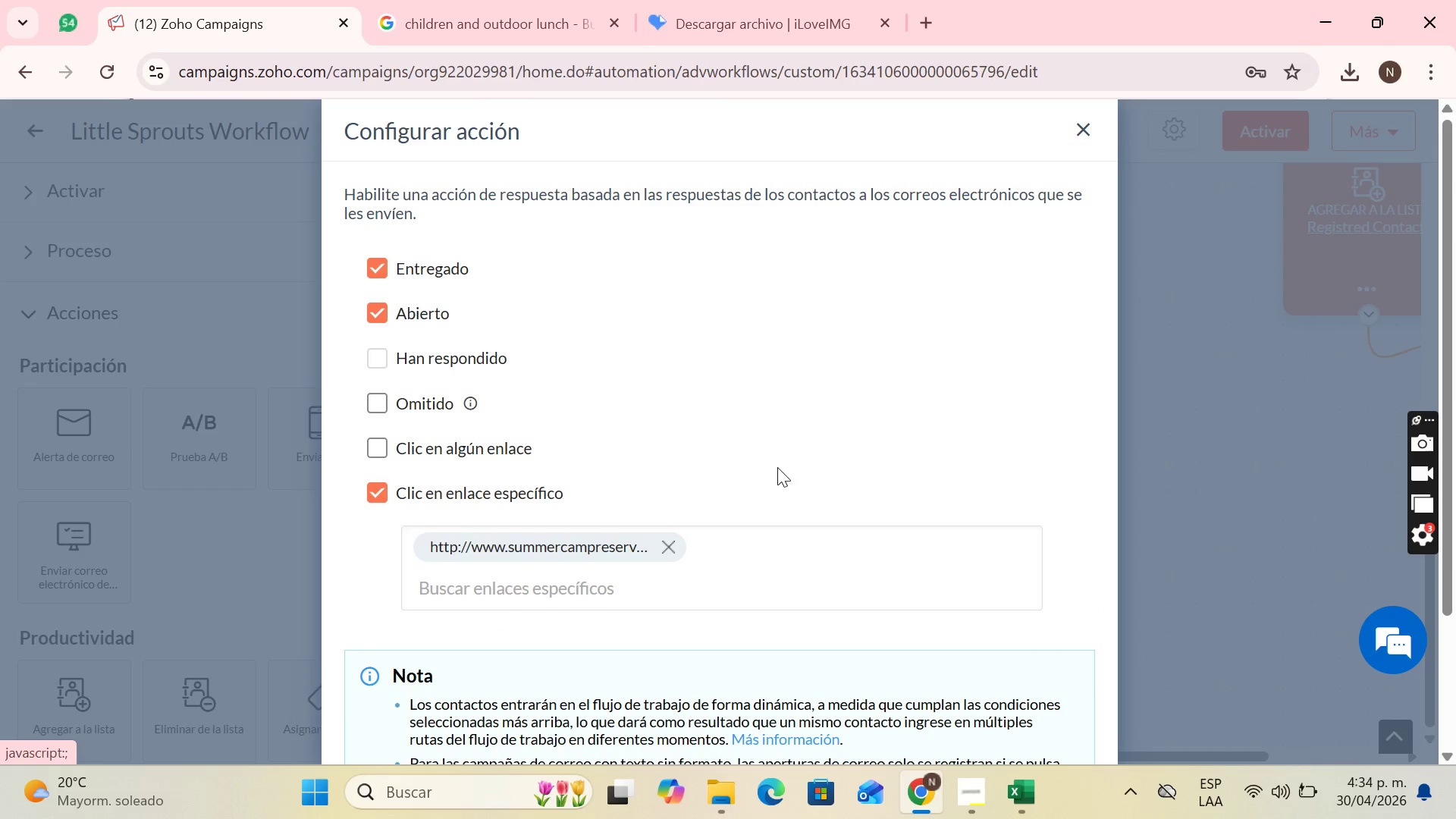 
scroll: coordinate [808, 462], scroll_direction: down, amount: 2.0
 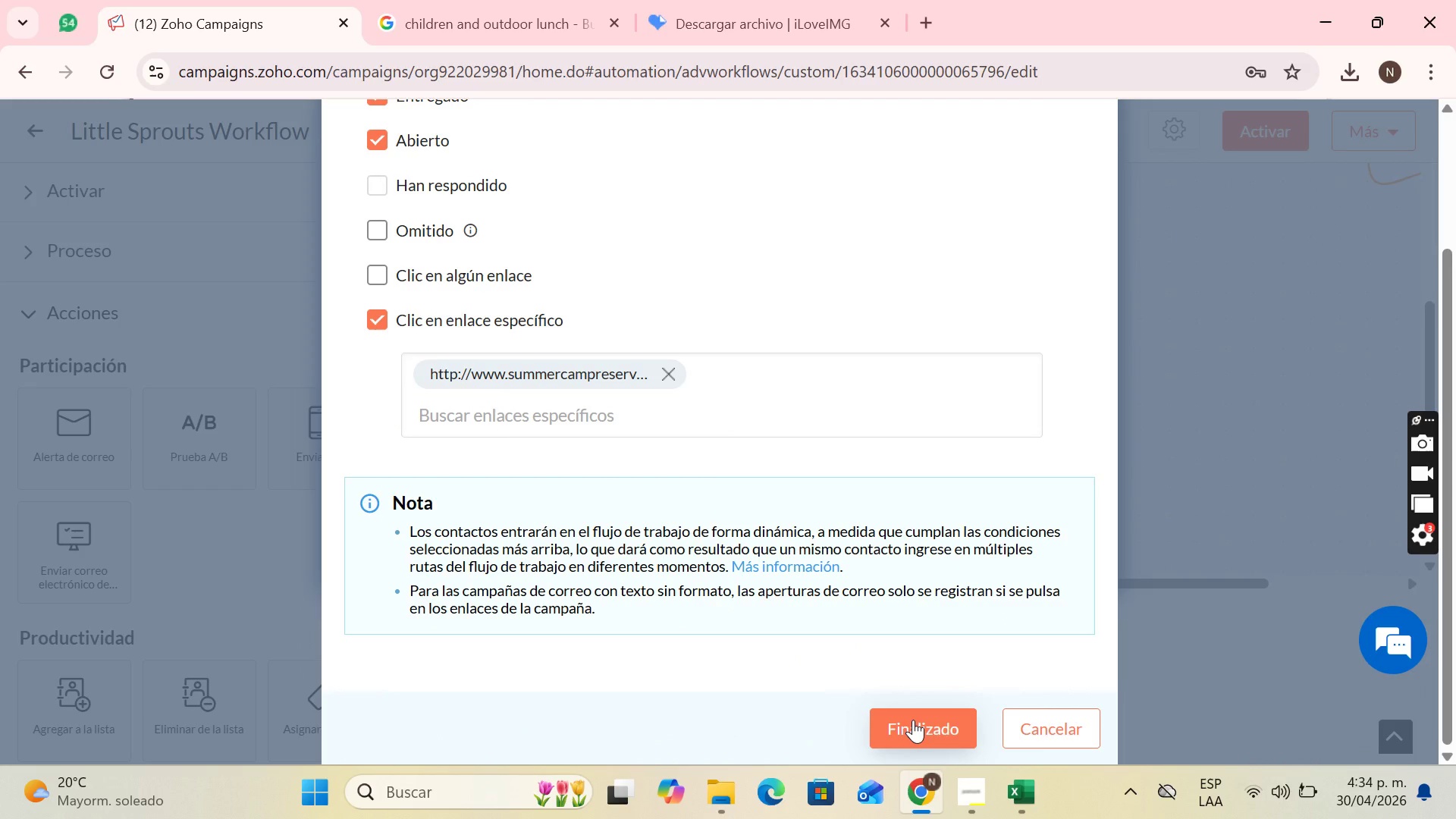 
left_click([913, 720])
 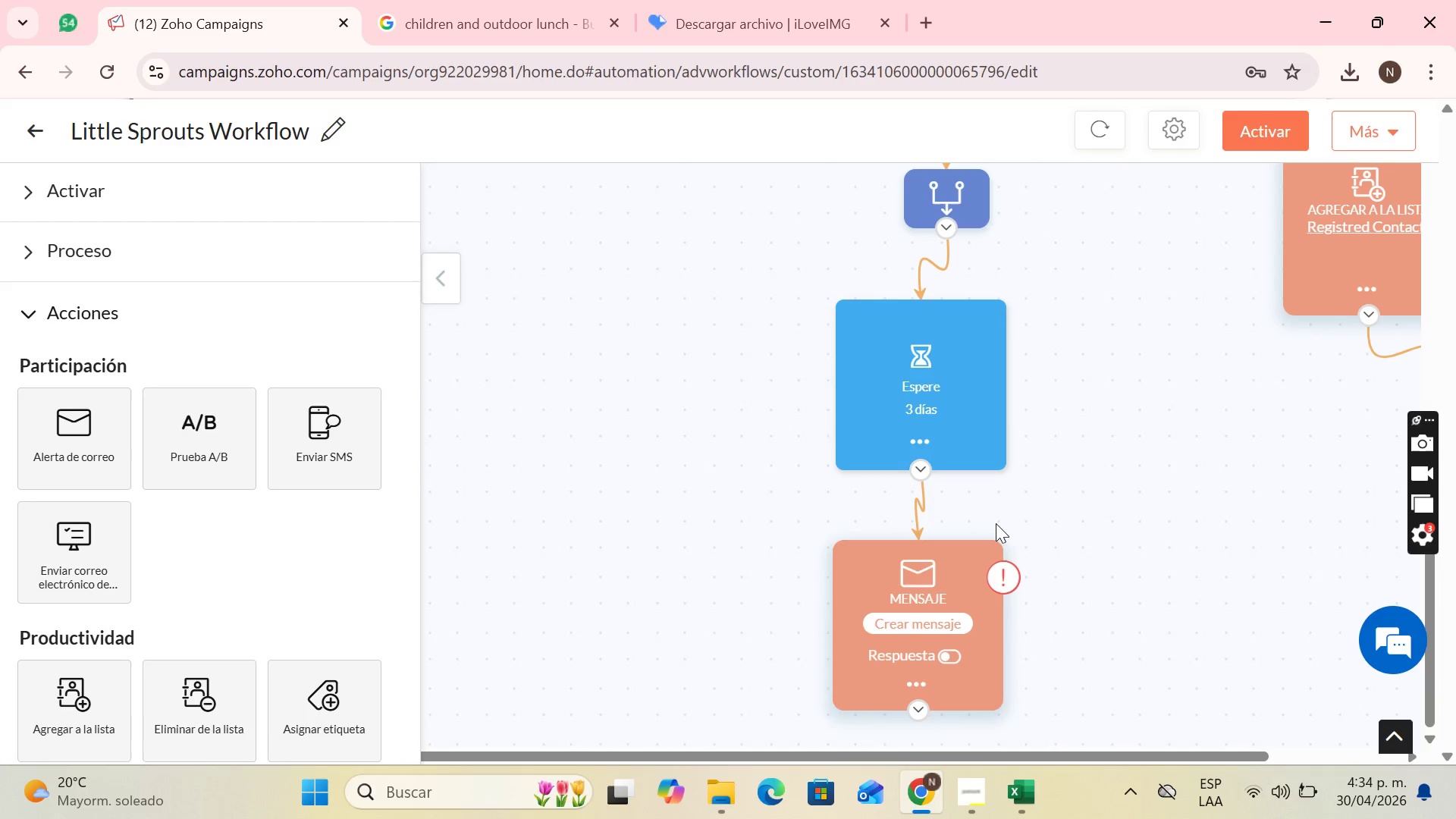 
scroll: coordinate [810, 423], scroll_direction: down, amount: 6.0
 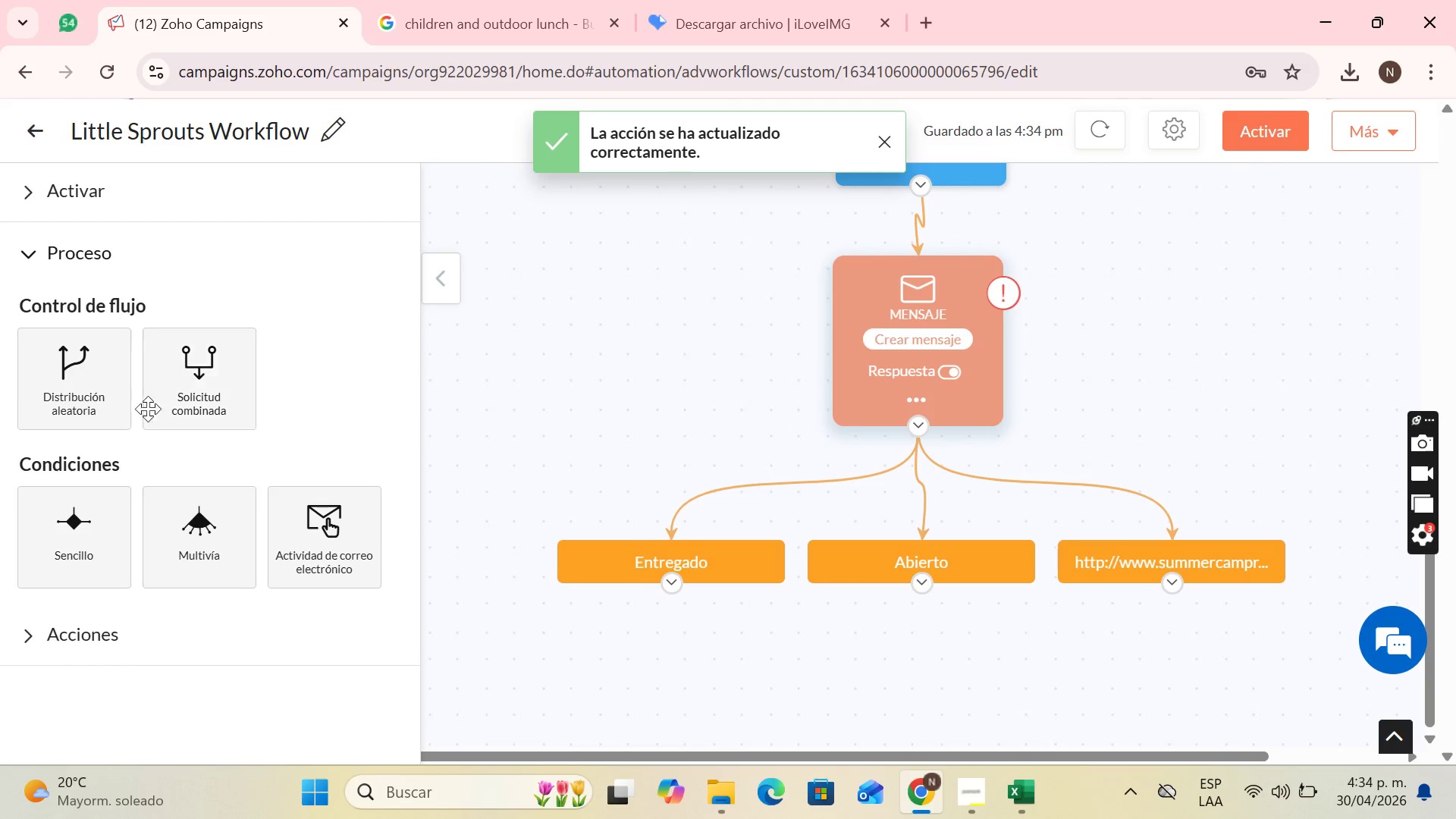 
left_click_drag(start_coordinate=[220, 375], to_coordinate=[747, 715])
 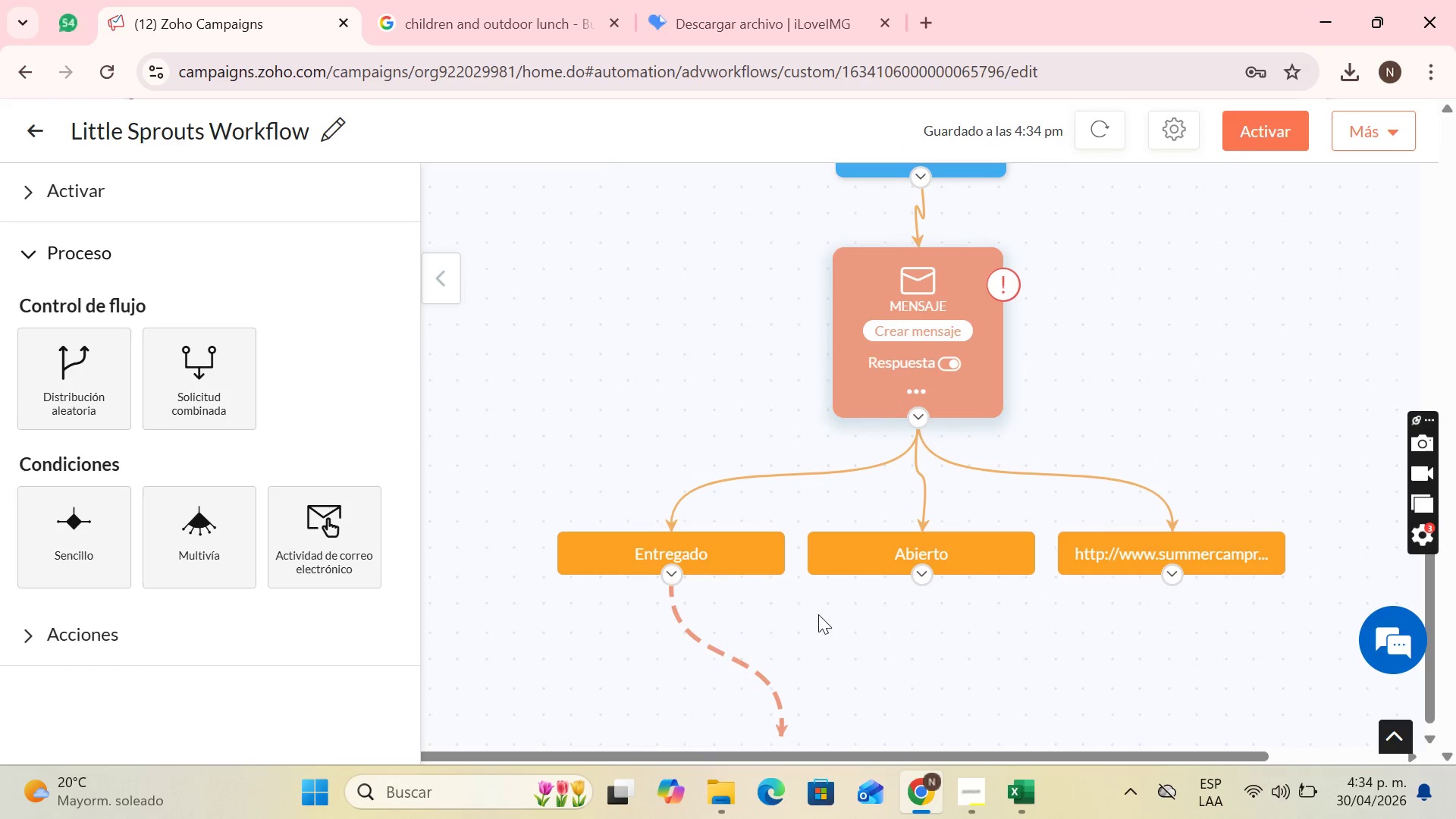 
scroll: coordinate [818, 614], scroll_direction: down, amount: 2.0
 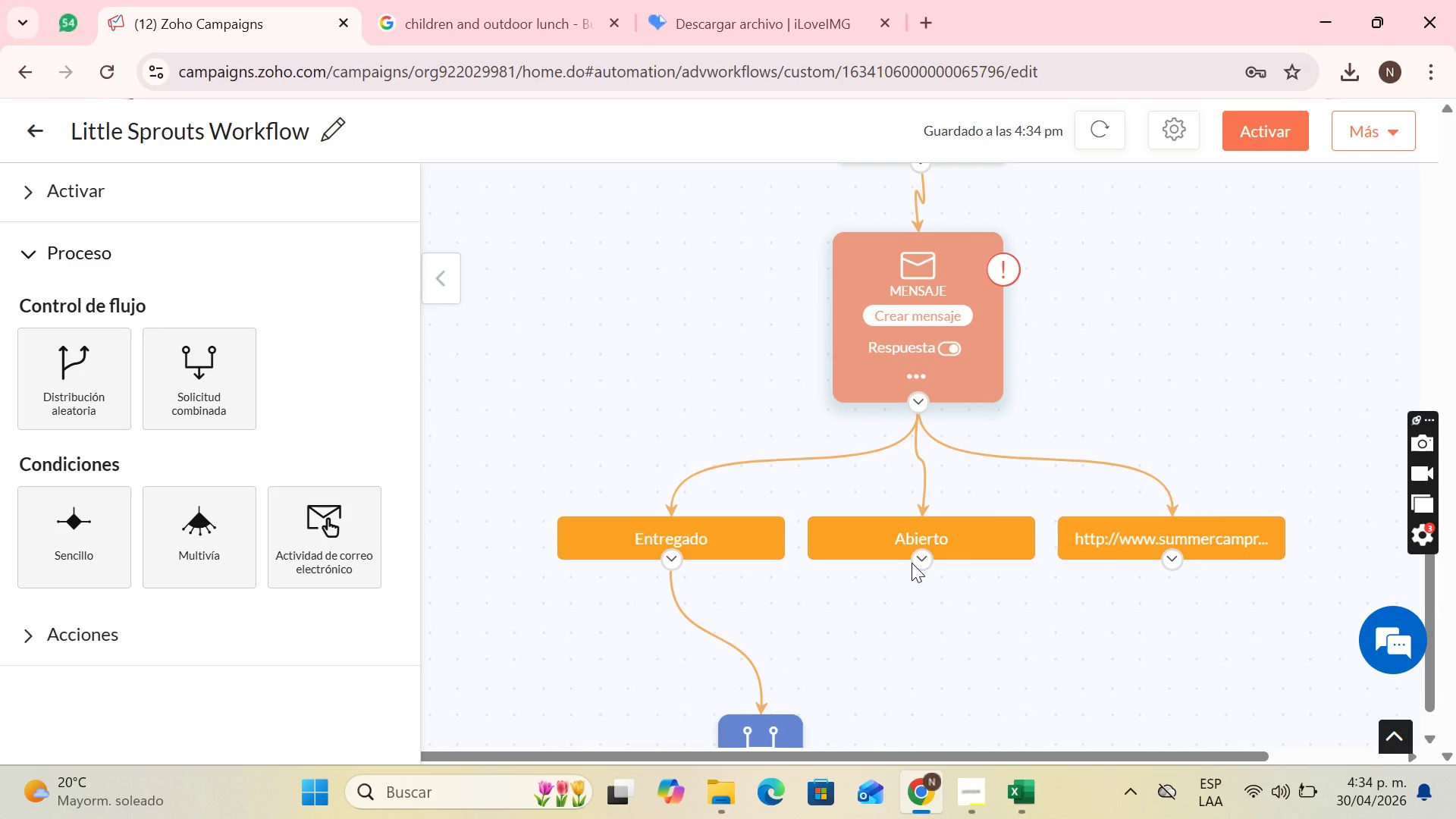 
left_click_drag(start_coordinate=[914, 560], to_coordinate=[752, 713])
 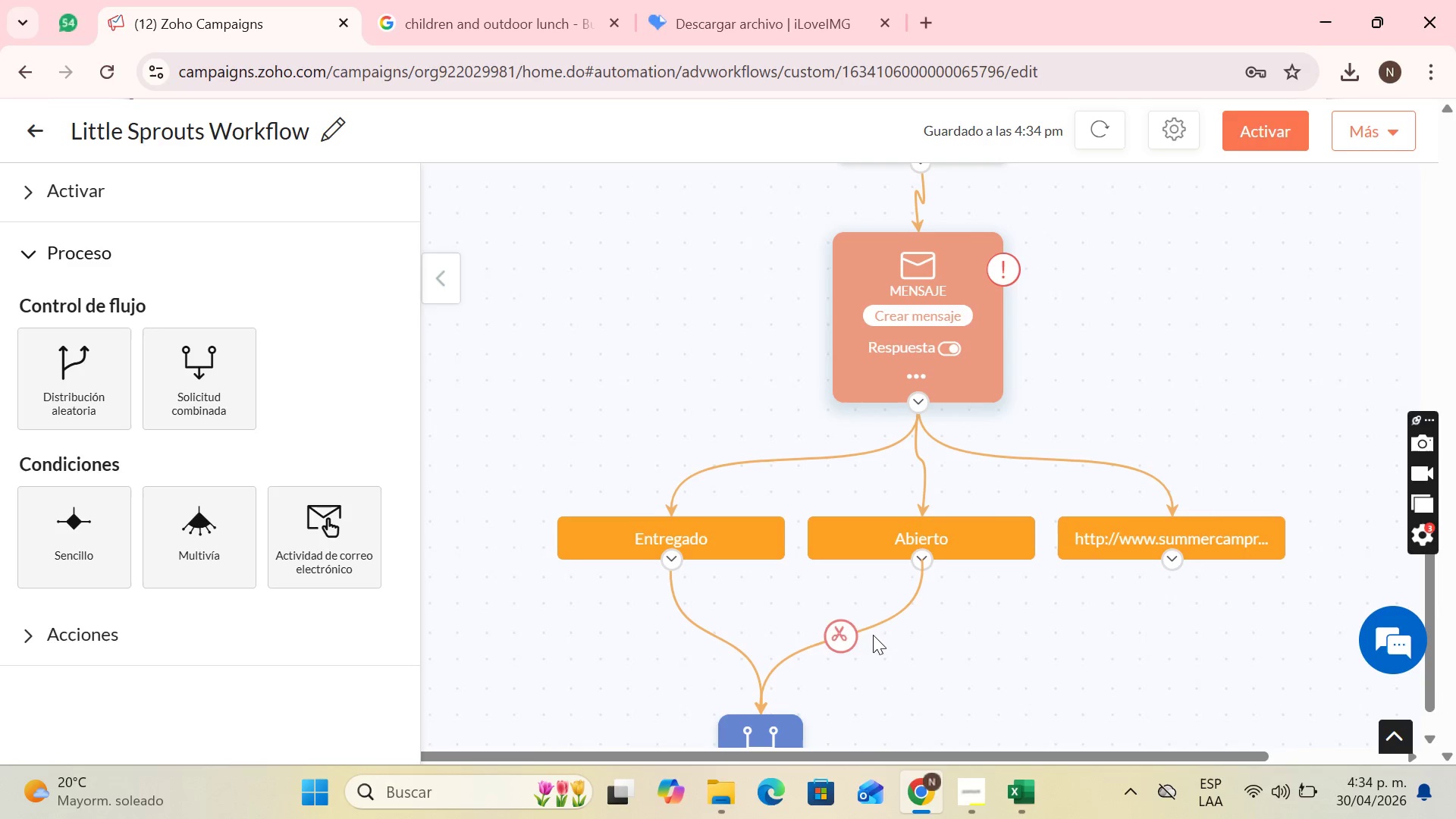 
scroll: coordinate [927, 606], scroll_direction: down, amount: 4.0
 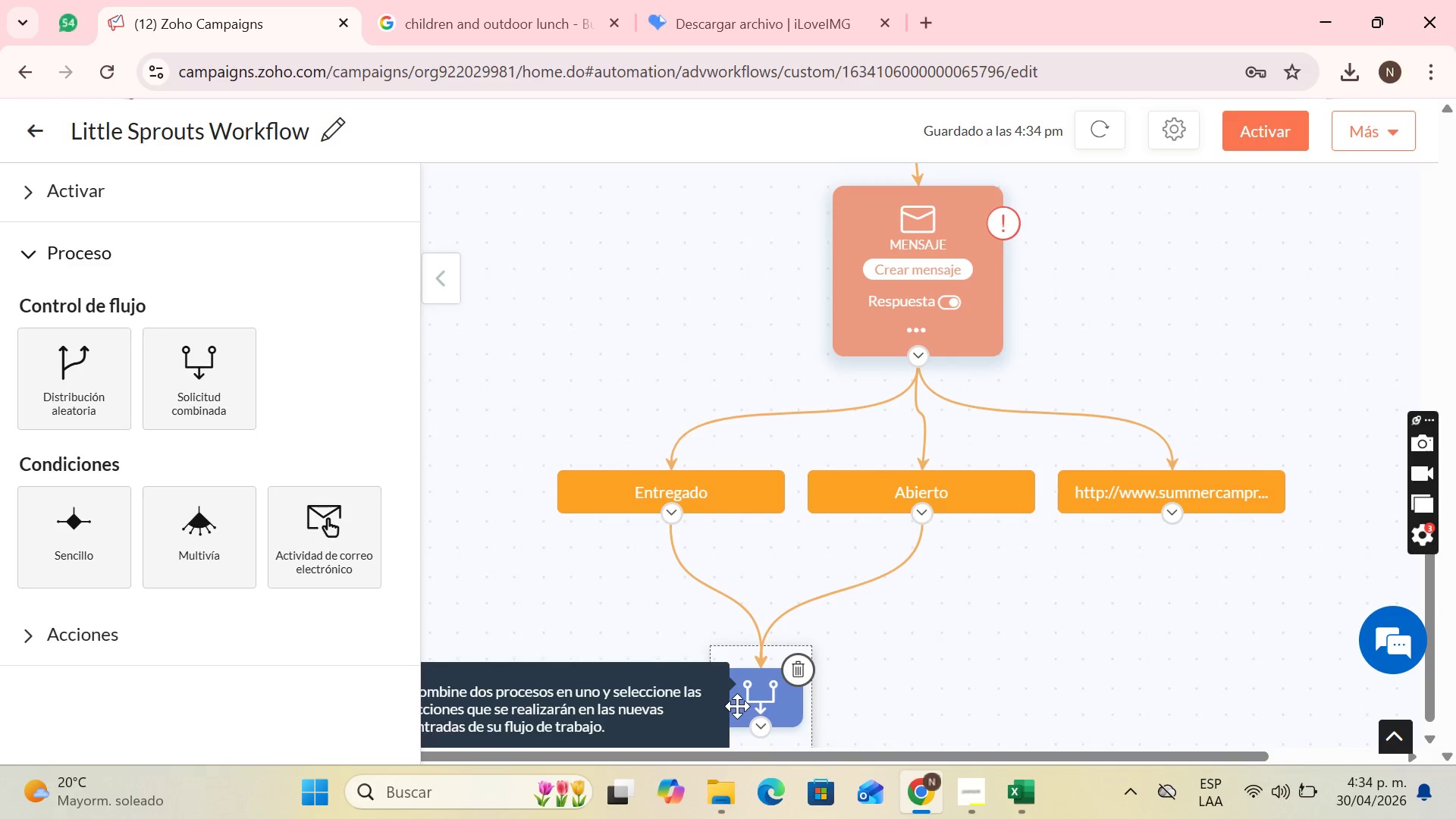 
left_click_drag(start_coordinate=[737, 706], to_coordinate=[772, 723])
 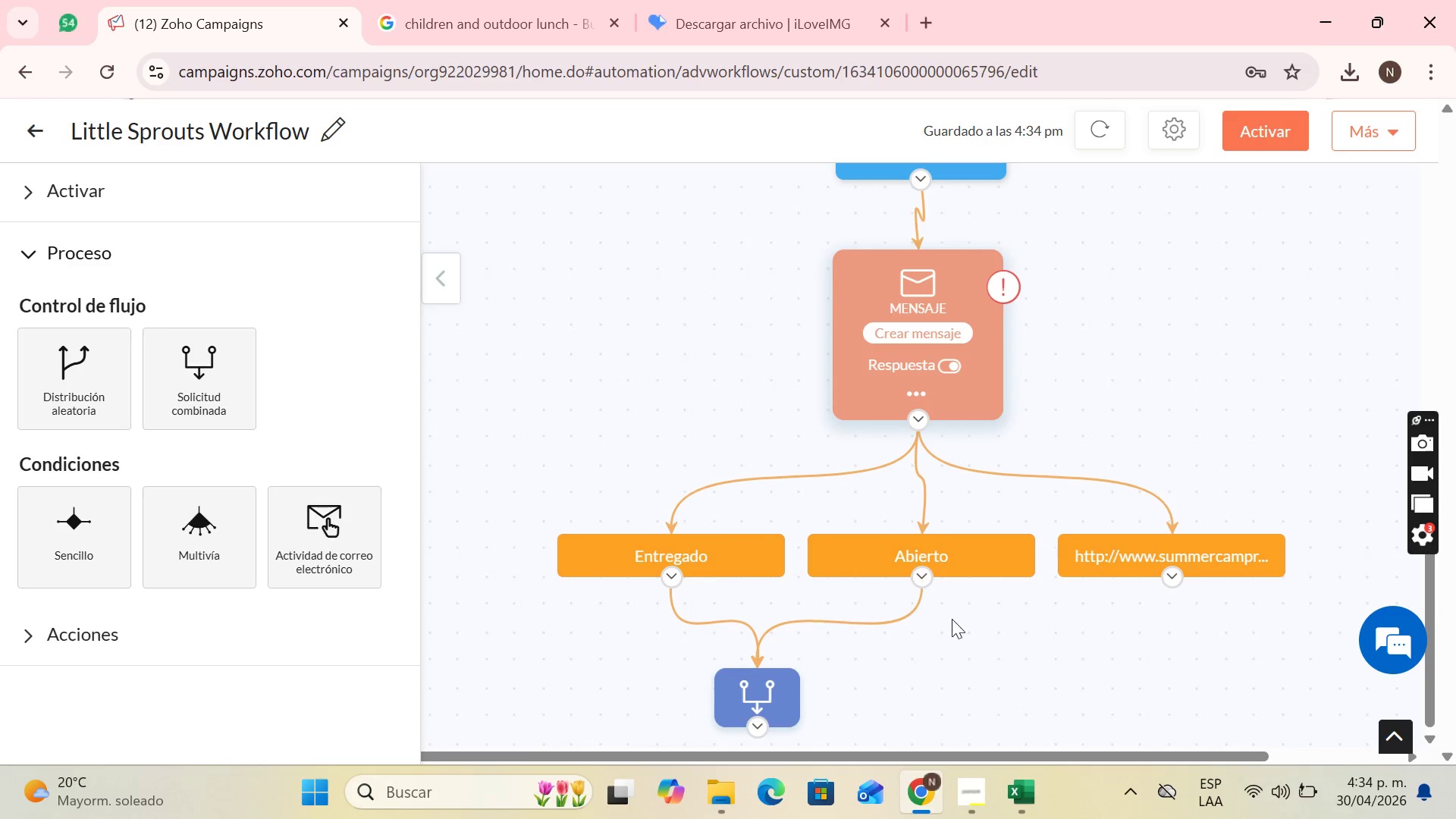 
scroll: coordinate [954, 619], scroll_direction: down, amount: 2.0
 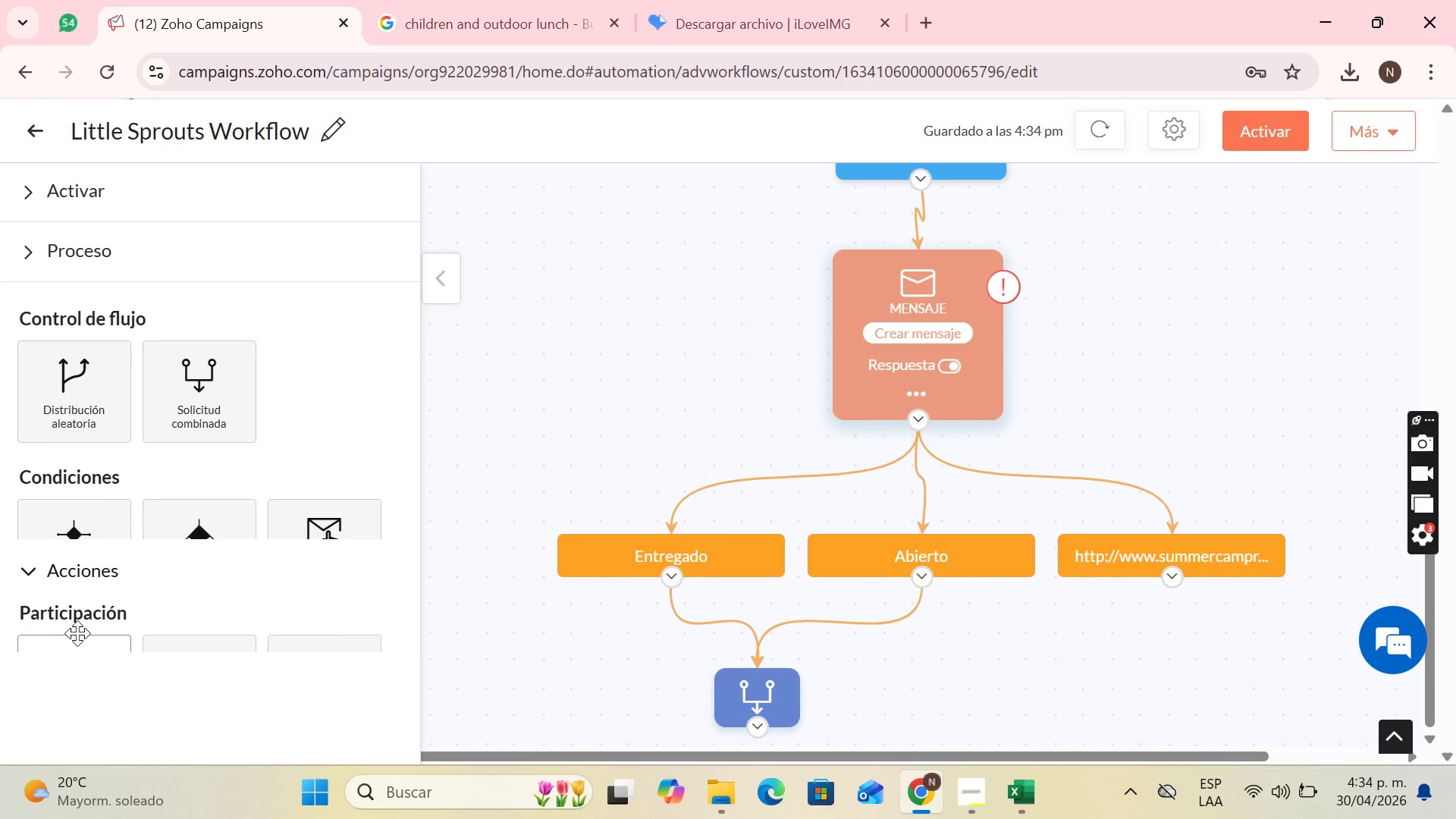 
left_click_drag(start_coordinate=[87, 457], to_coordinate=[699, 679])
 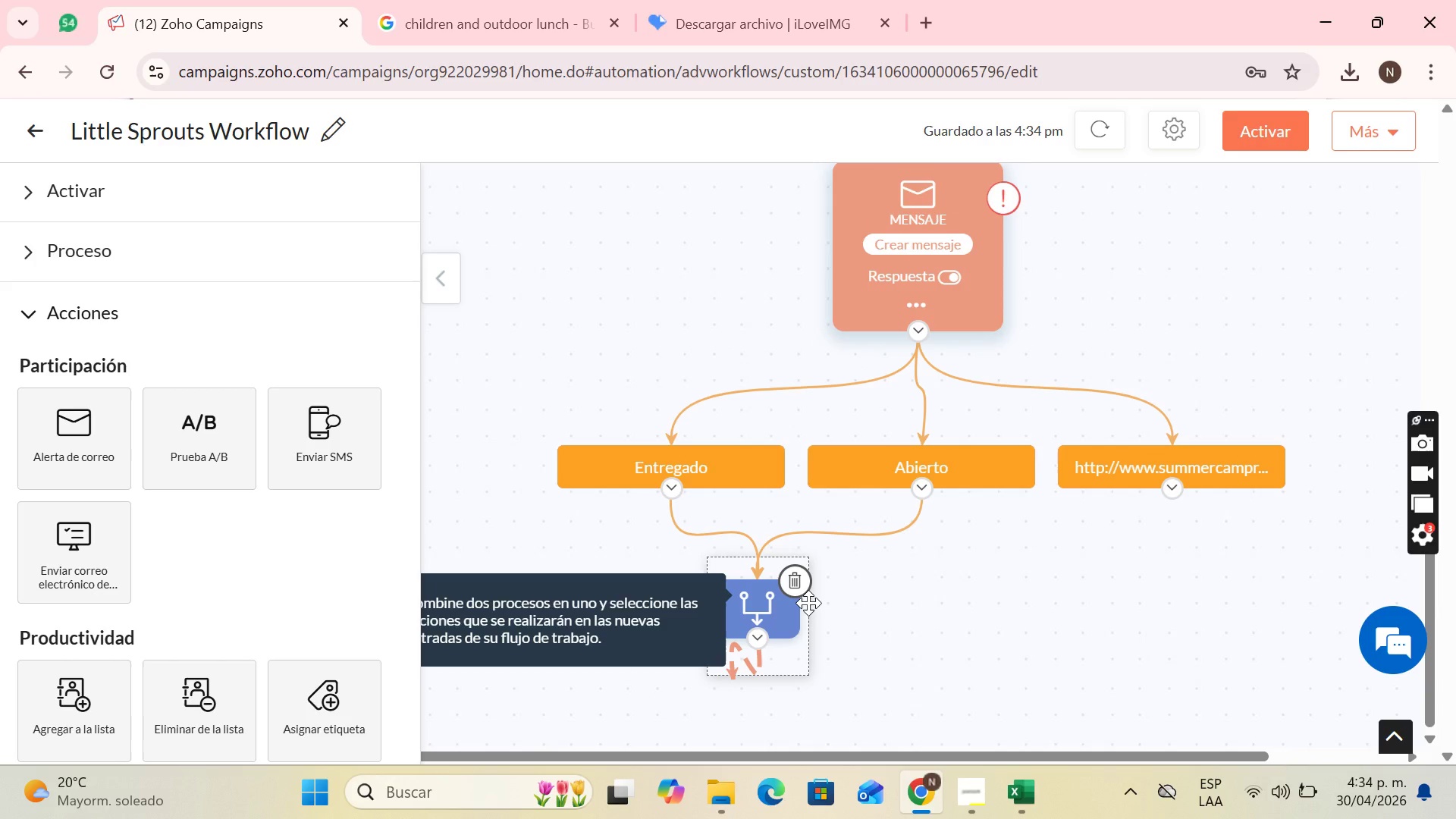 
left_click_drag(start_coordinate=[754, 593], to_coordinate=[702, 613])
 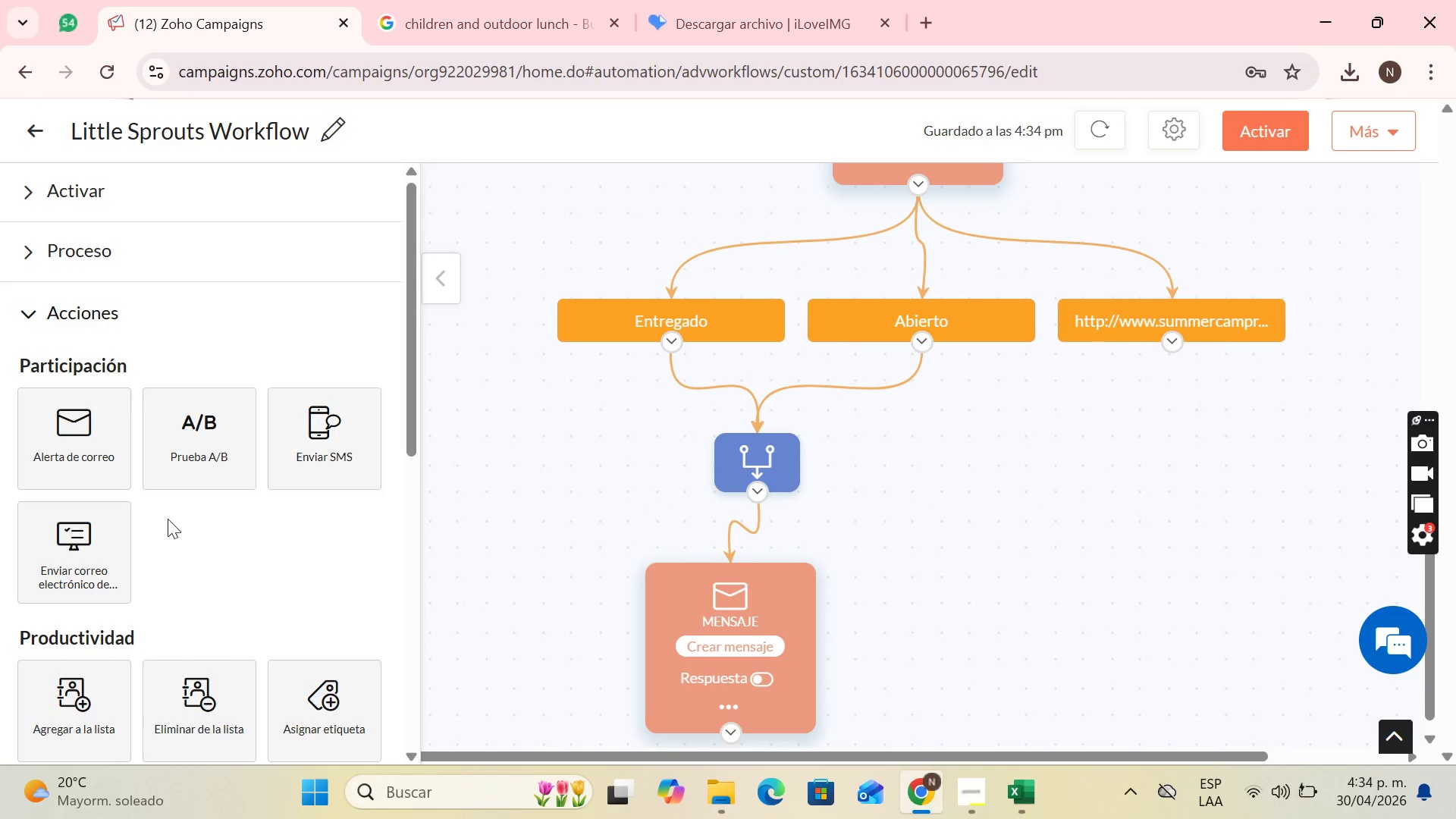 
scroll: coordinate [169, 526], scroll_direction: down, amount: 7.0
 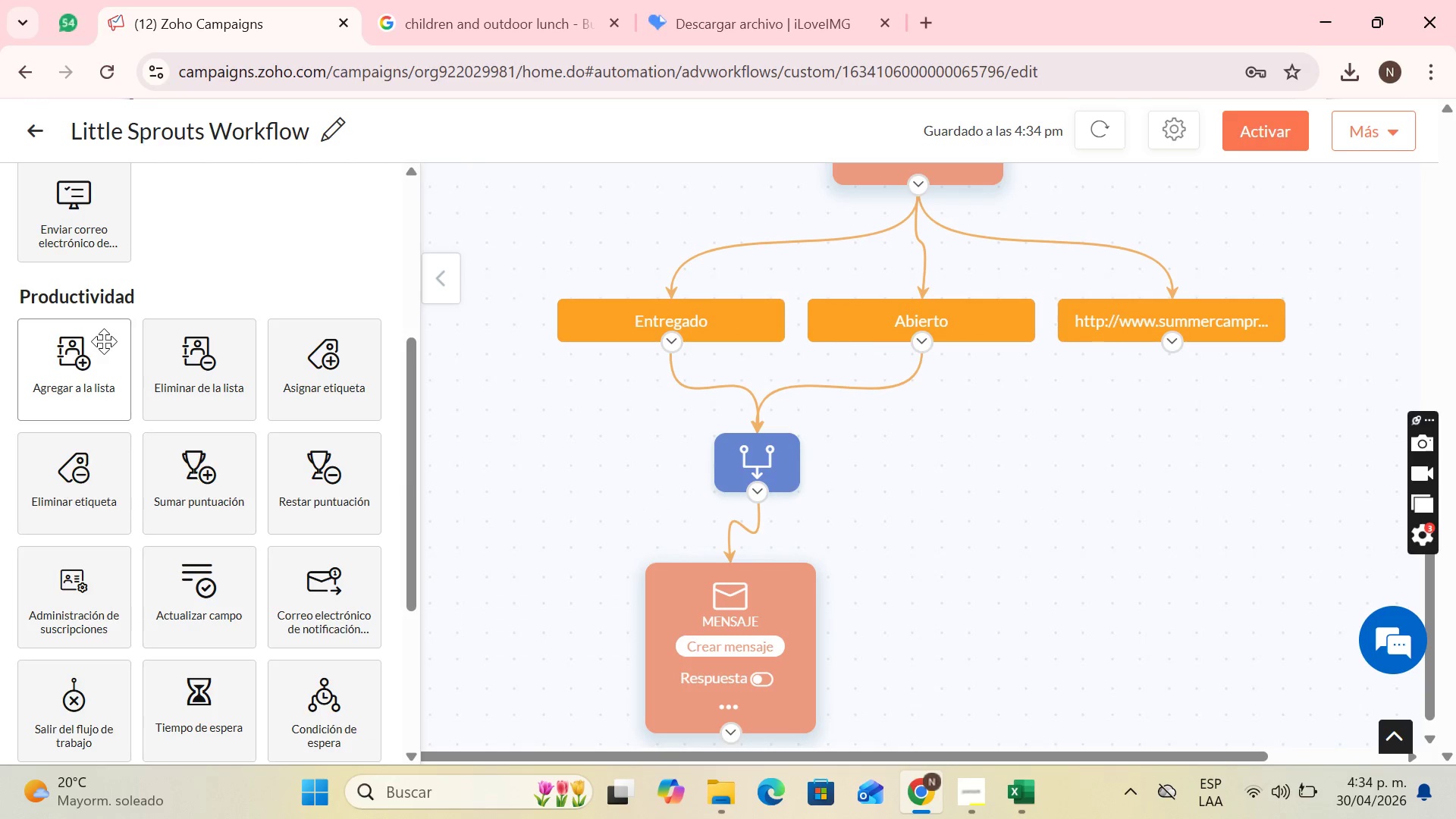 
left_click_drag(start_coordinate=[102, 340], to_coordinate=[1181, 443])
 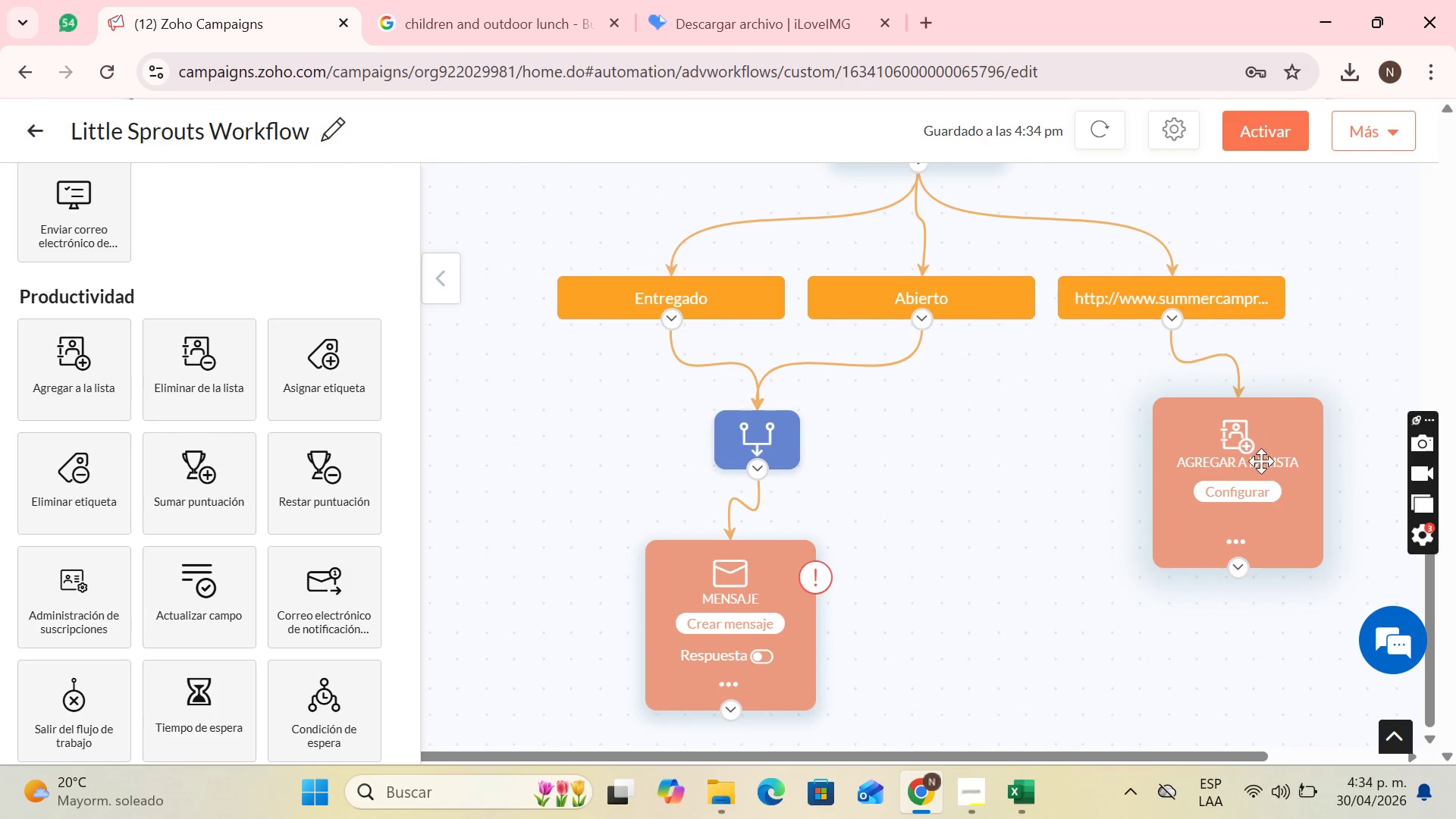 
left_click([1263, 497])
 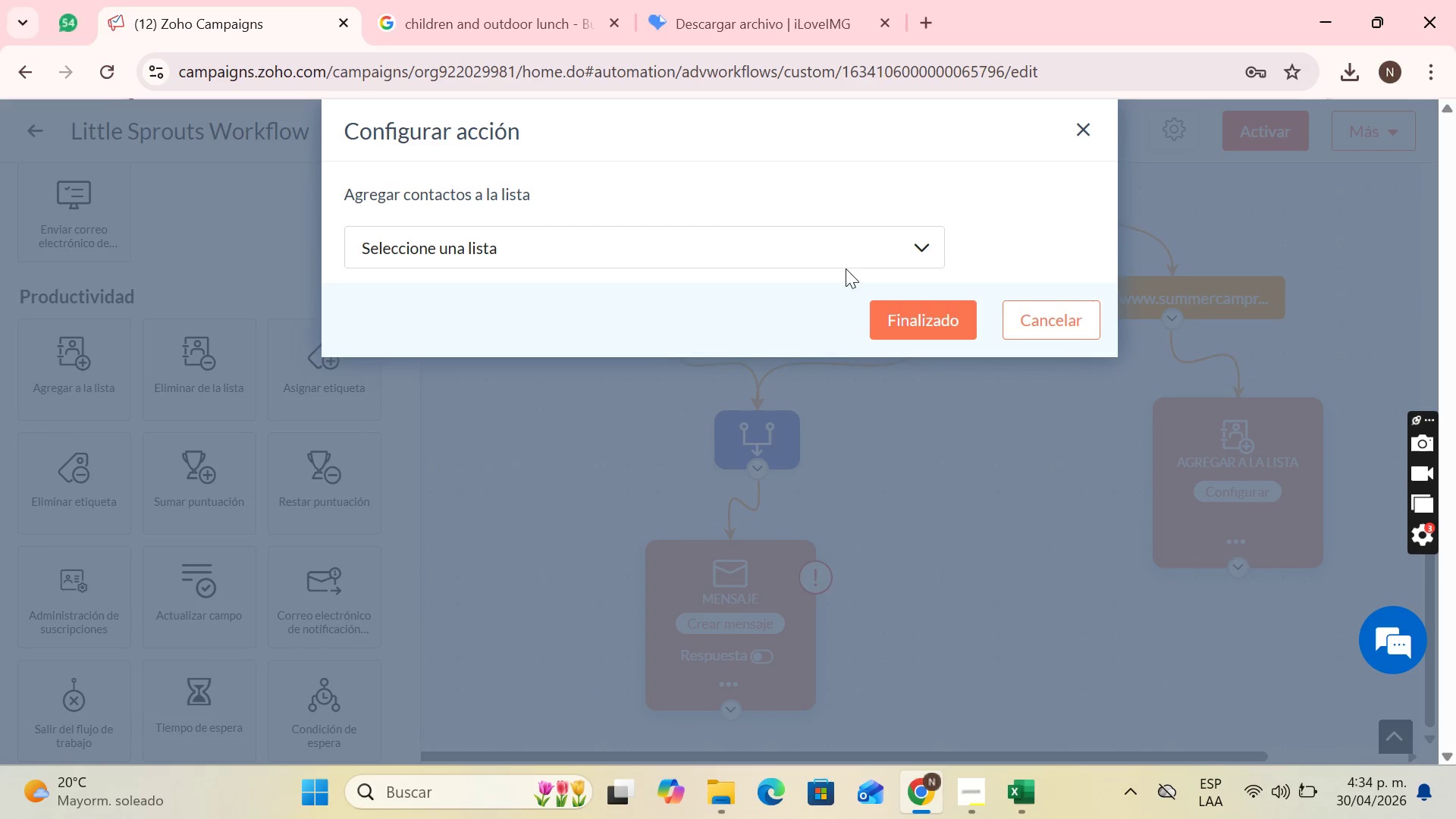 
left_click([846, 253])
 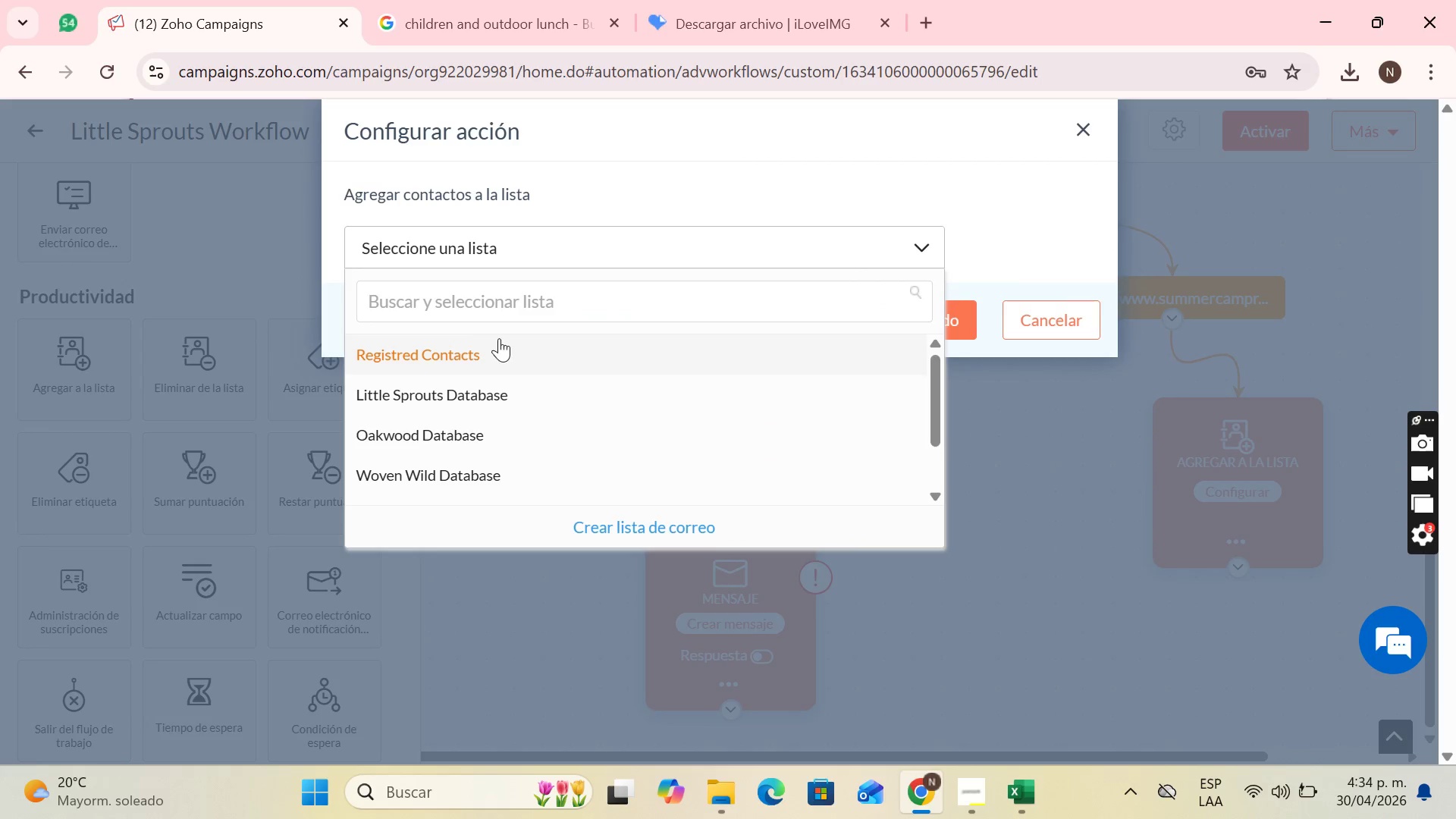 
left_click([486, 344])
 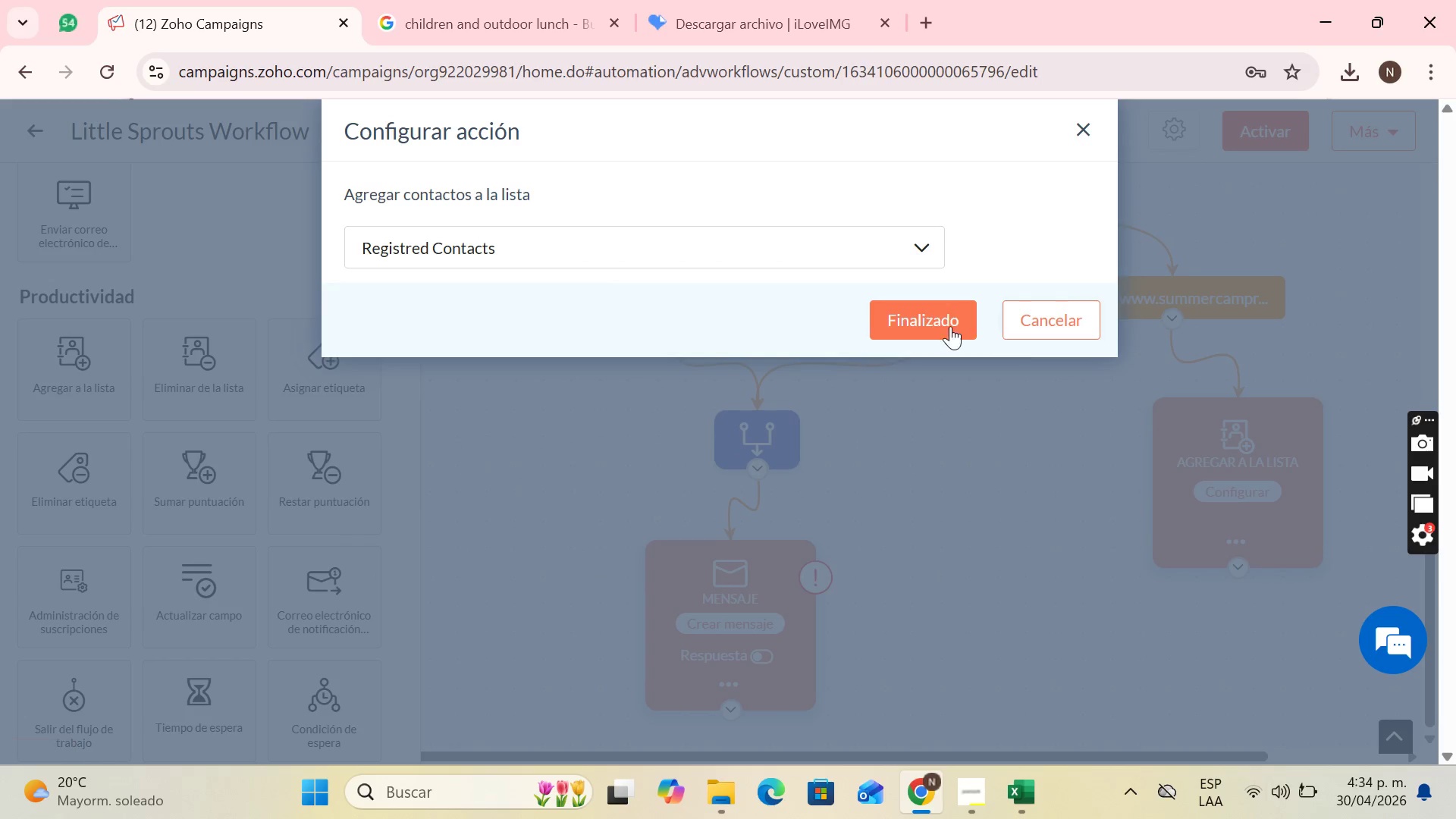 
left_click([913, 315])
 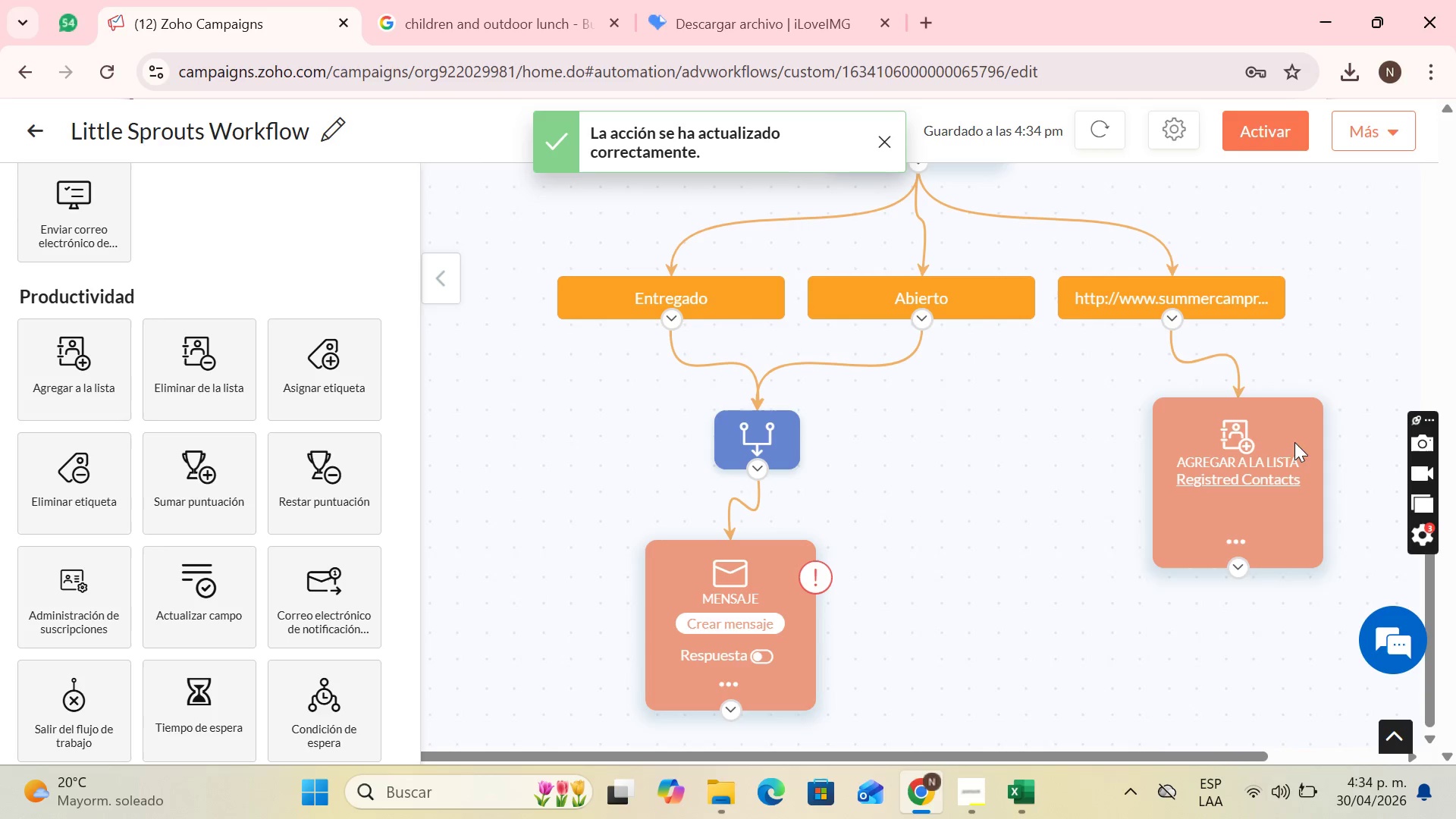 
left_click_drag(start_coordinate=[1295, 443], to_coordinate=[1237, 439])
 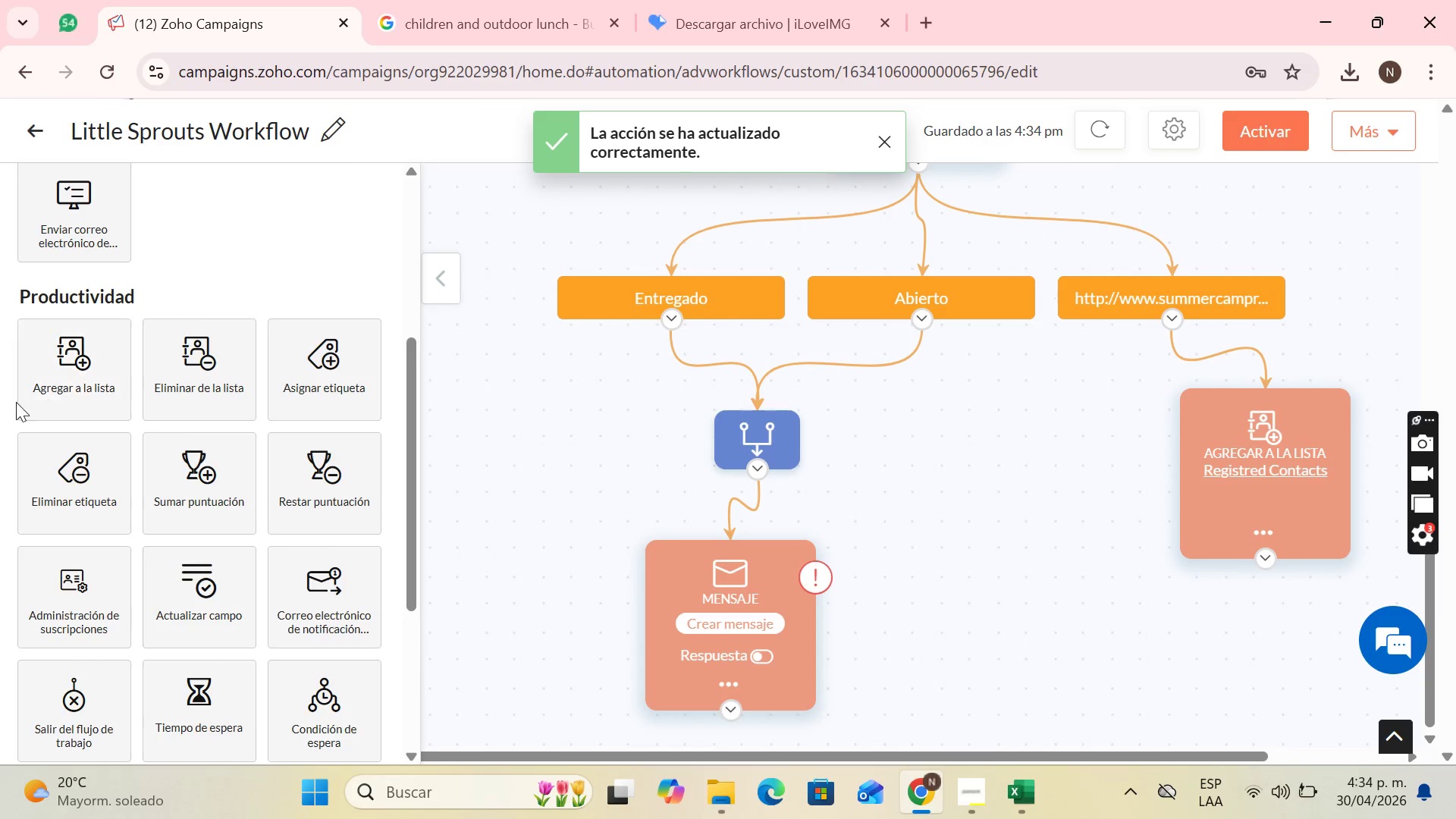 
scroll: coordinate [58, 405], scroll_direction: down, amount: 3.0
 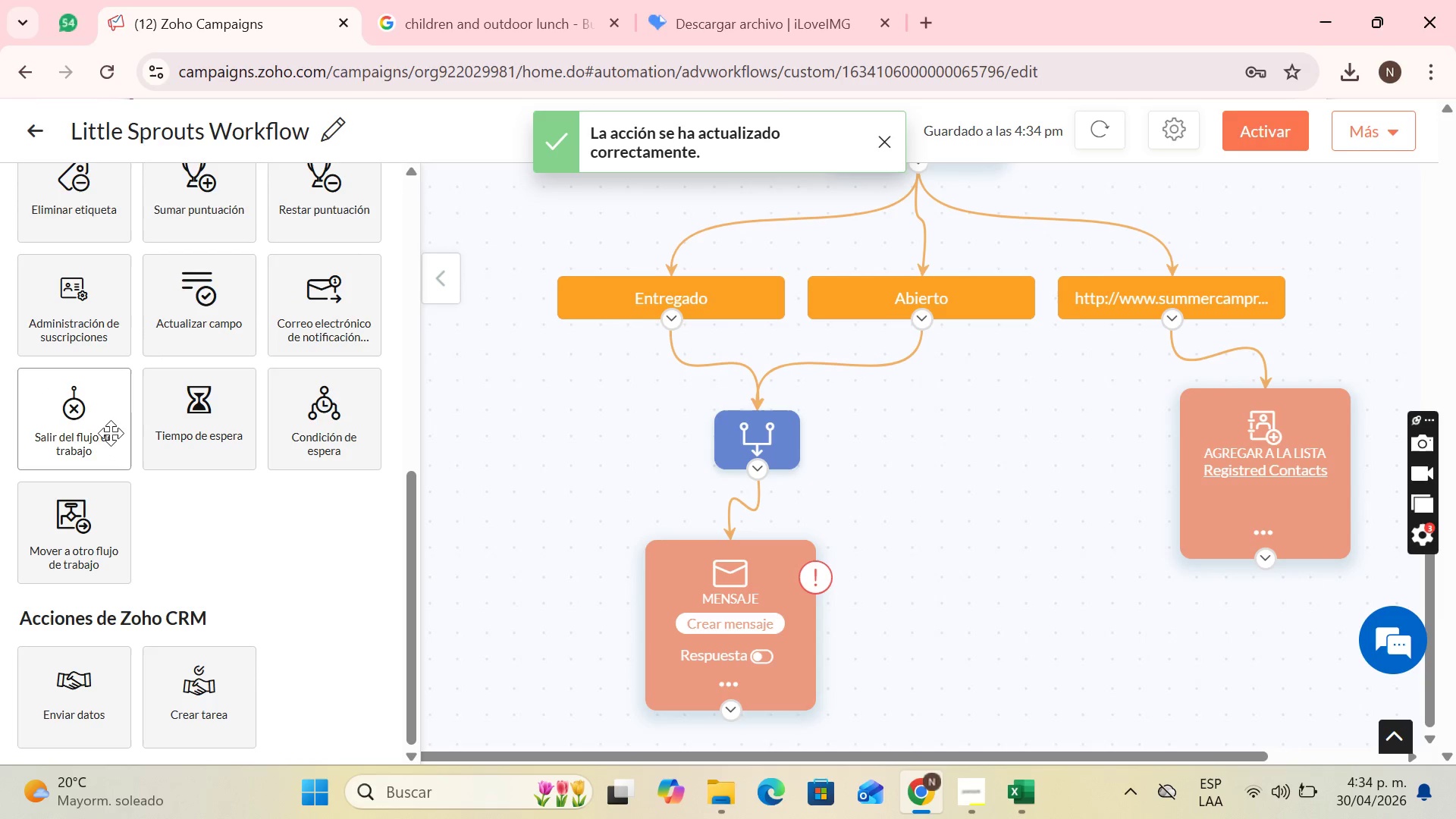 
left_click_drag(start_coordinate=[107, 431], to_coordinate=[1321, 629])
 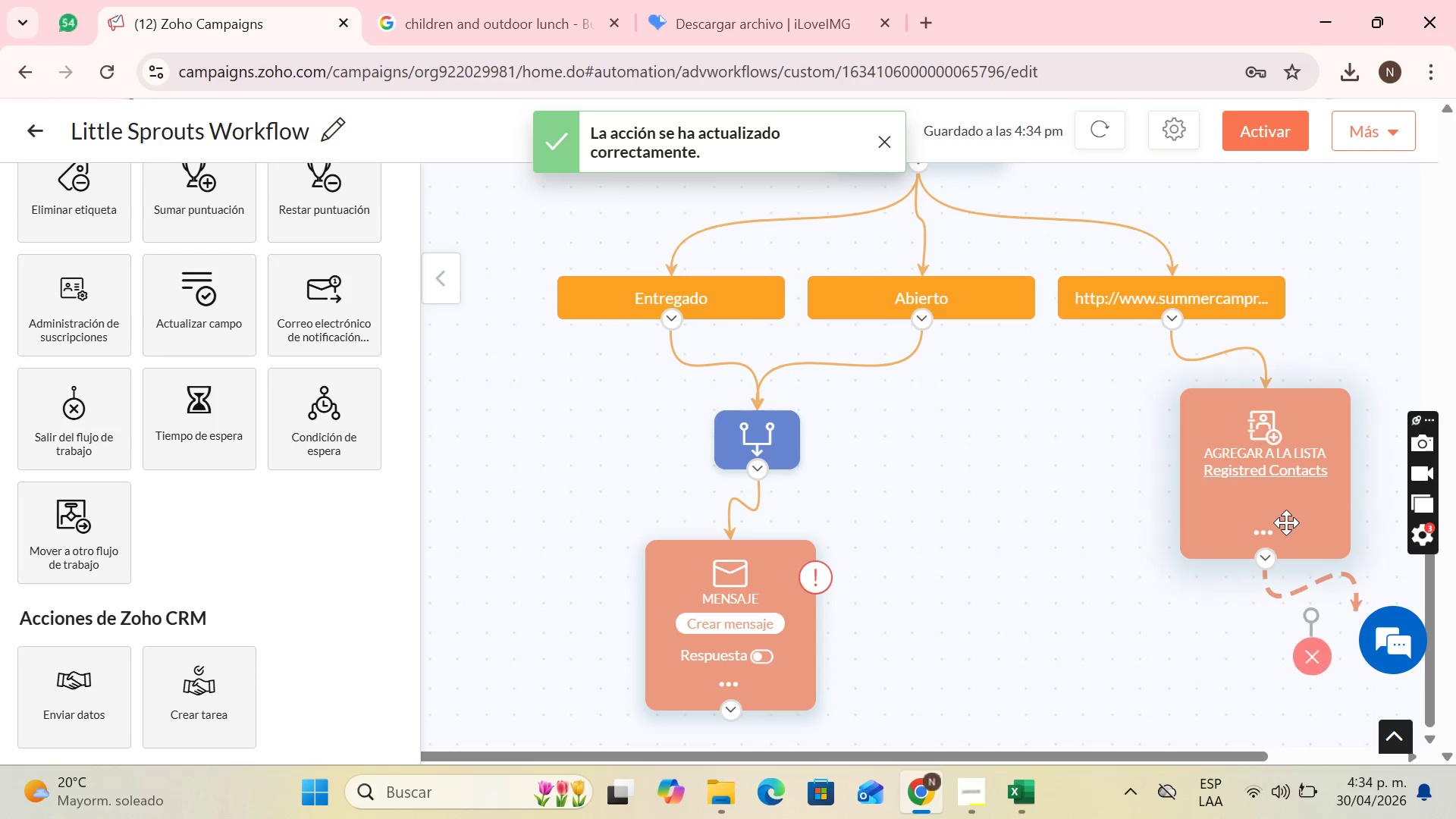 
scroll: coordinate [1250, 536], scroll_direction: up, amount: 6.0
 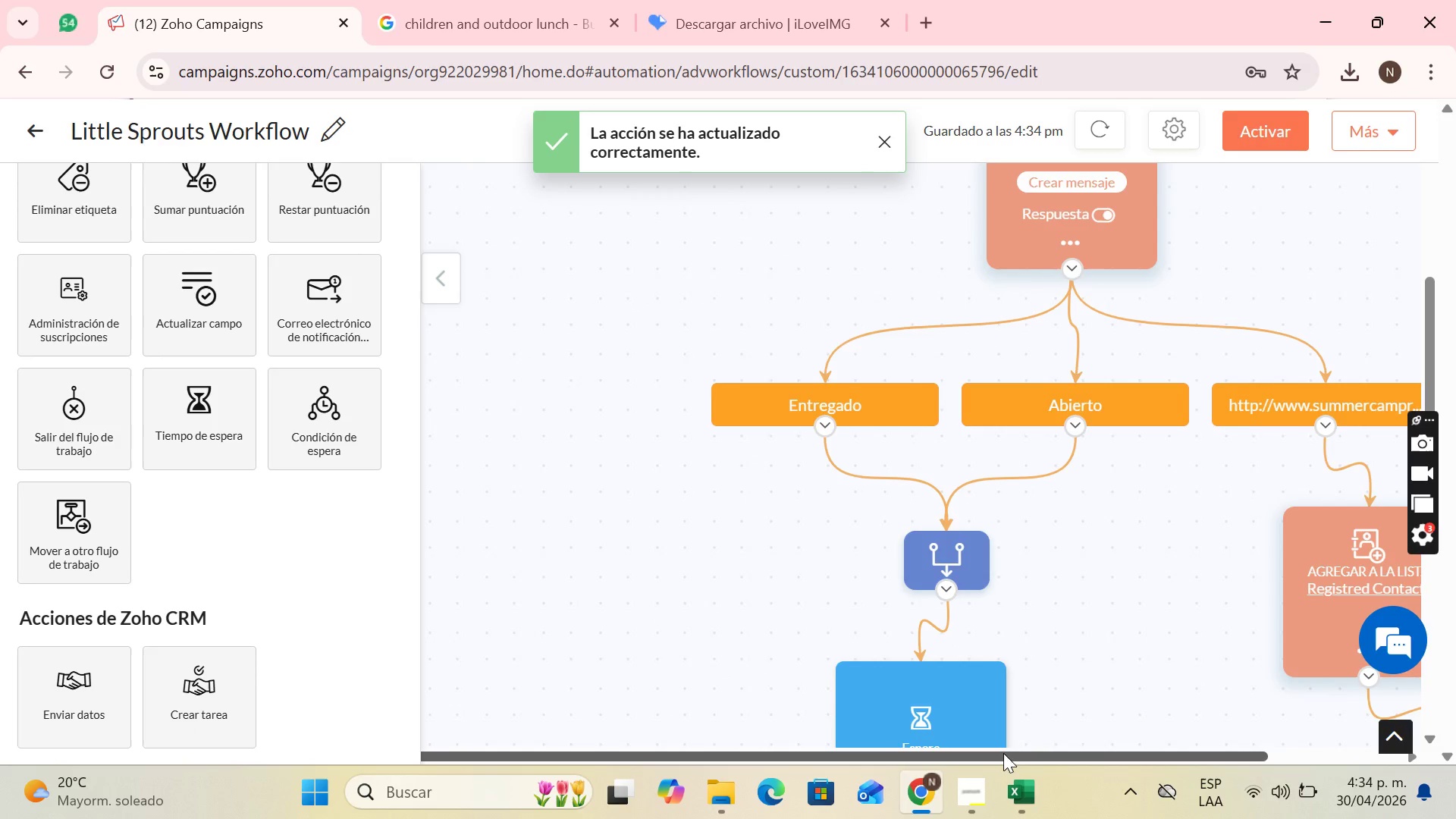 
left_click_drag(start_coordinate=[1003, 753], to_coordinate=[1251, 722])
 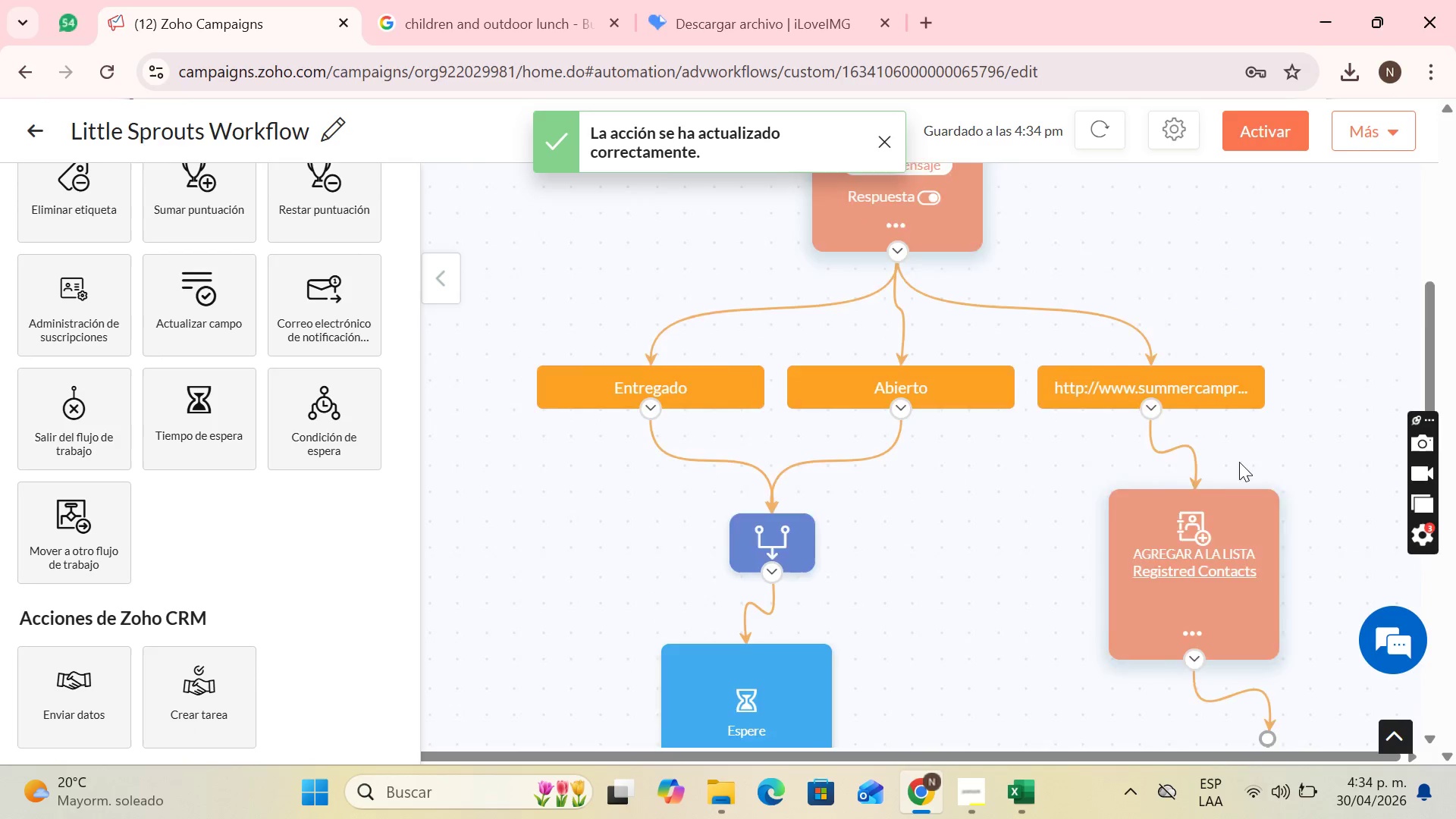 
scroll: coordinate [732, 556], scroll_direction: down, amount: 13.0
 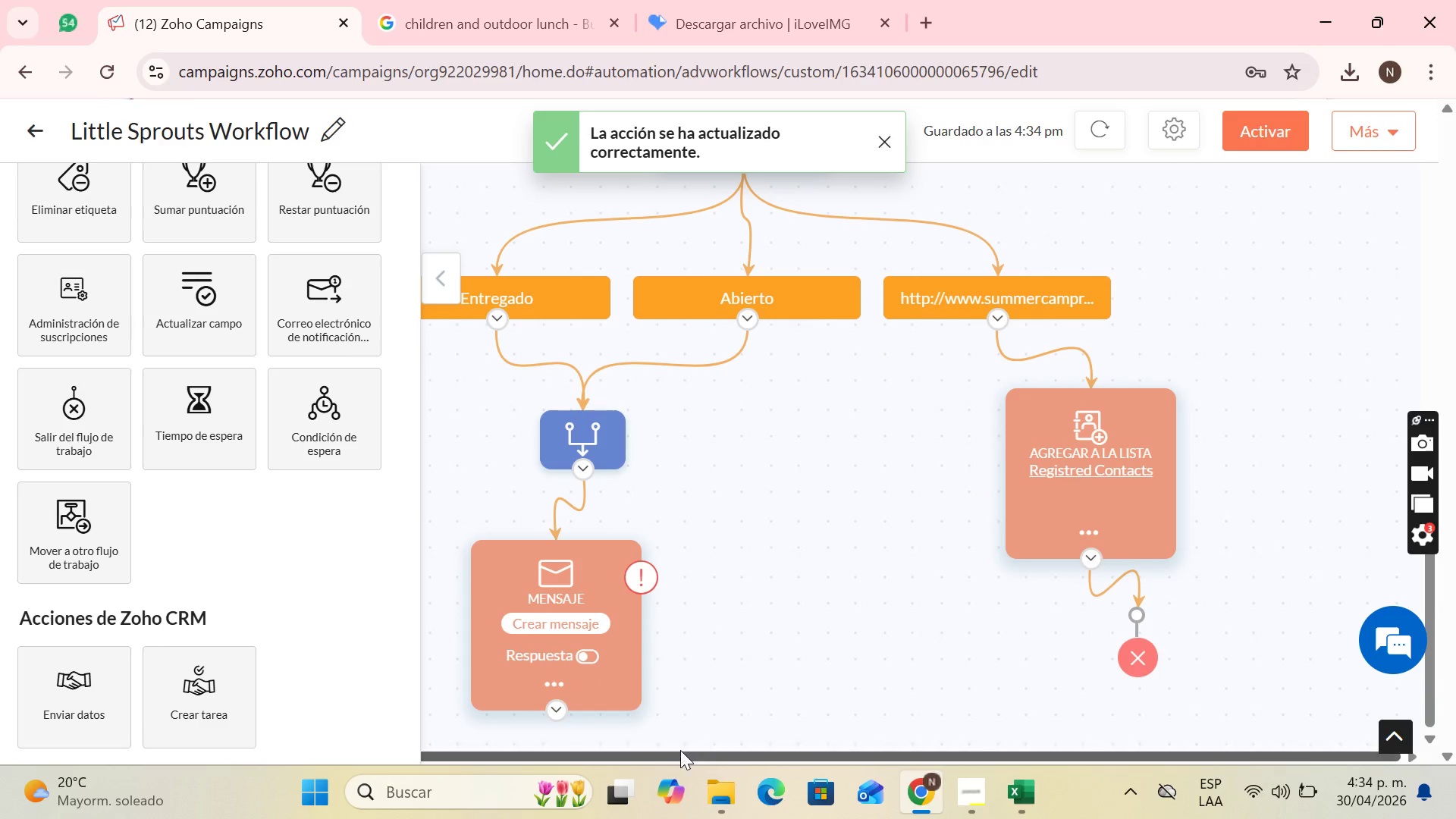 
left_click_drag(start_coordinate=[680, 750], to_coordinate=[503, 744])
 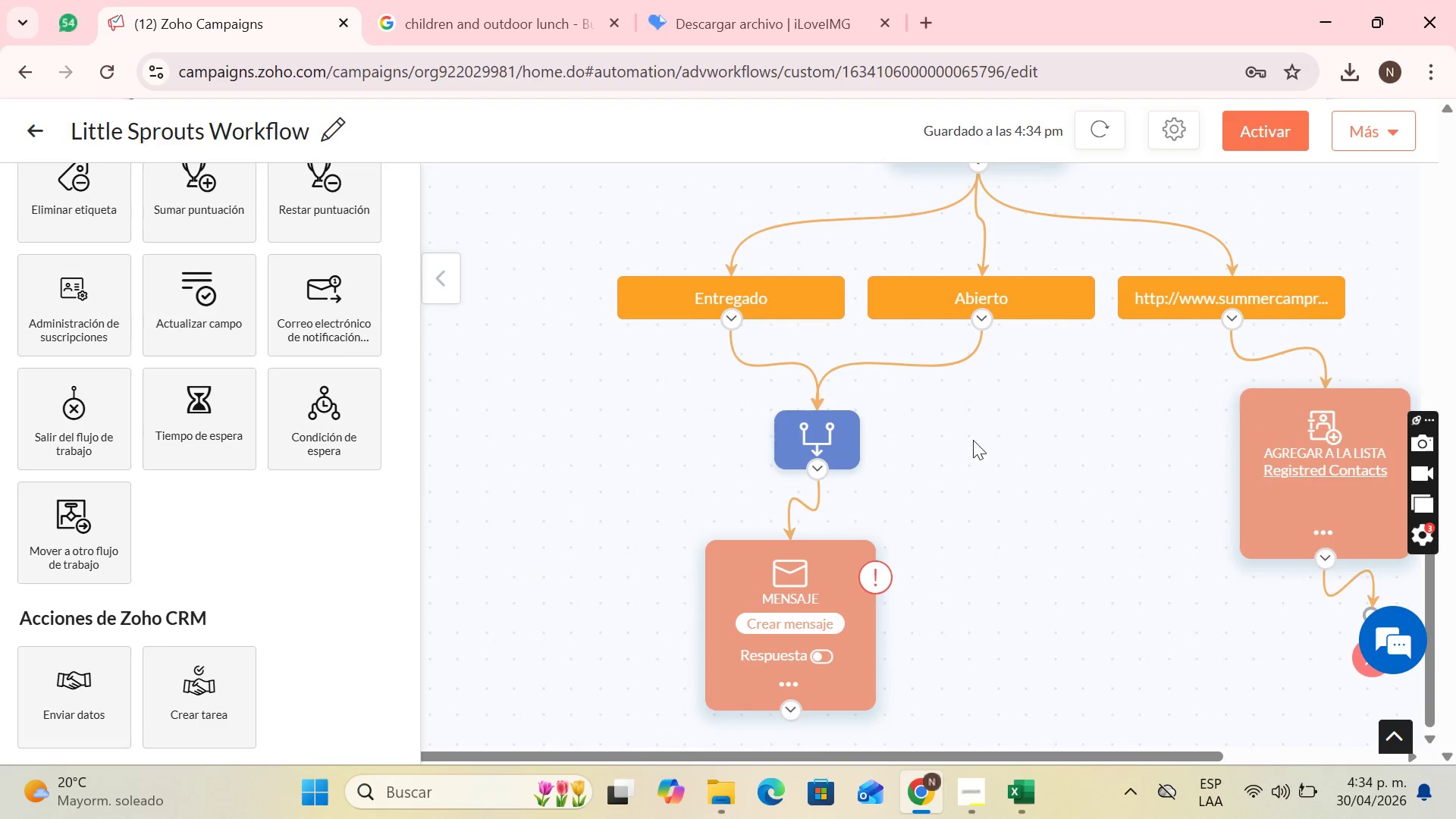 
scroll: coordinate [891, 538], scroll_direction: down, amount: 2.0
 